 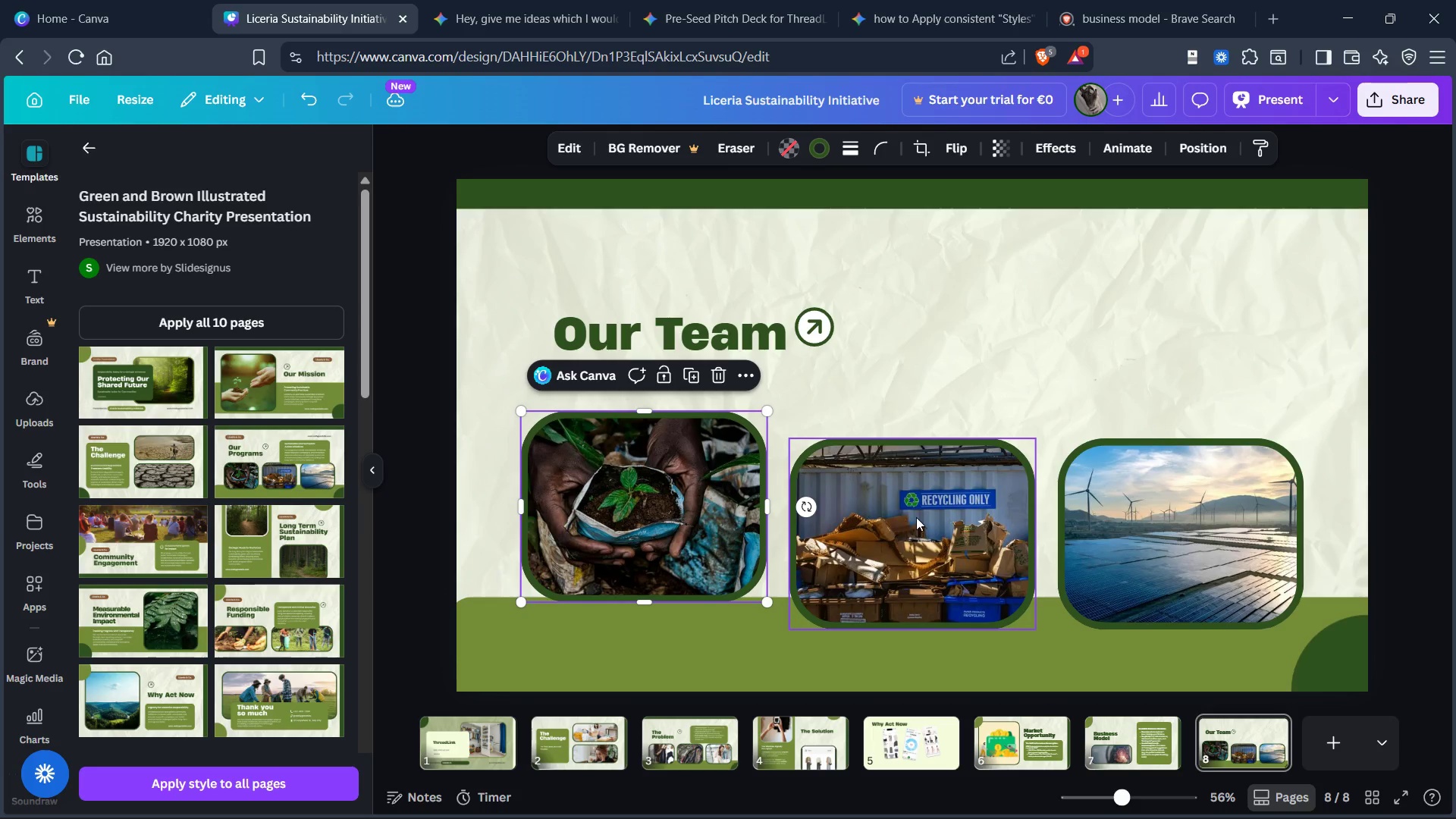 
left_click_drag(start_coordinate=[915, 519], to_coordinate=[916, 494])
 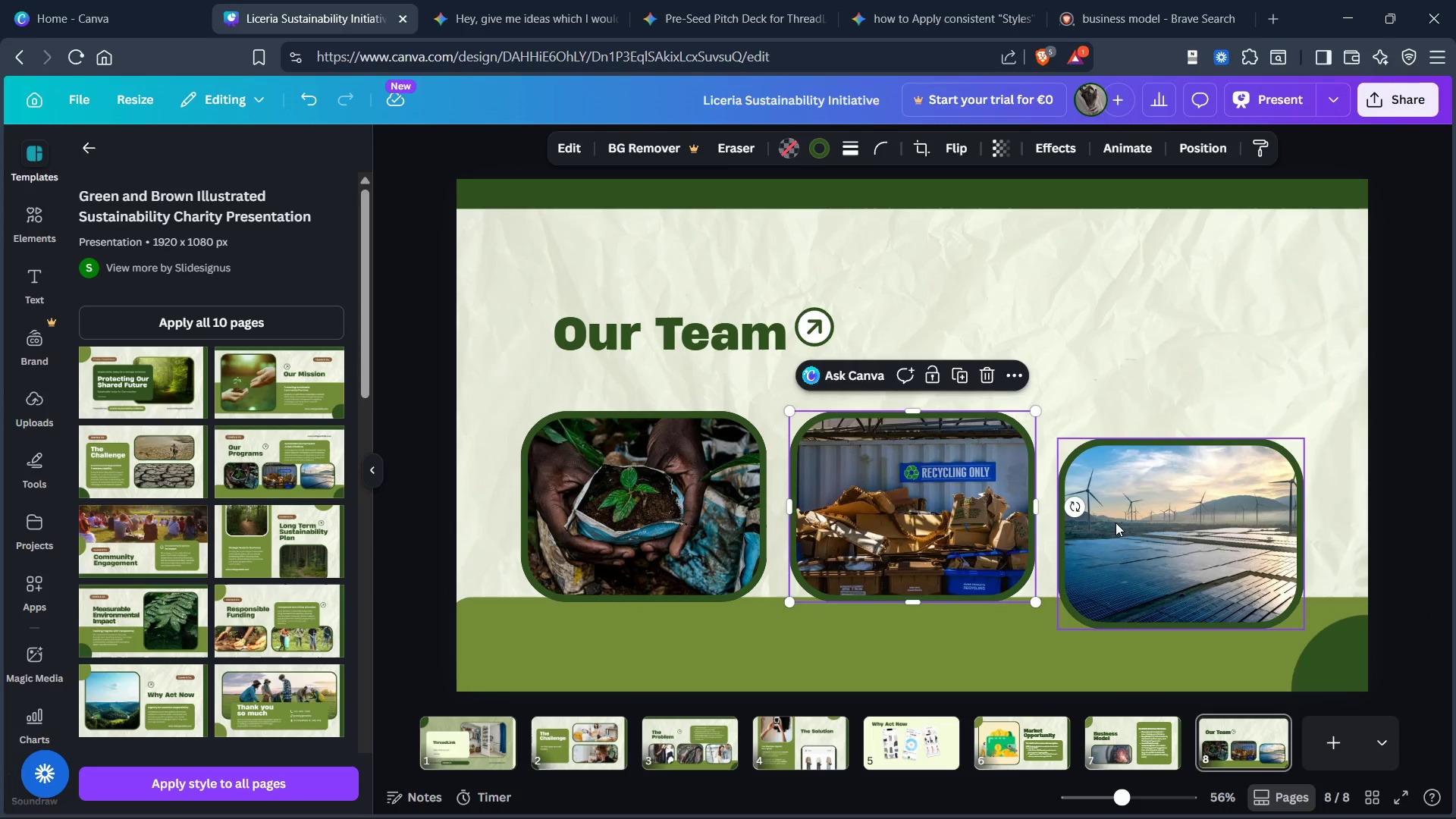 
left_click_drag(start_coordinate=[1116, 522], to_coordinate=[1122, 491])
 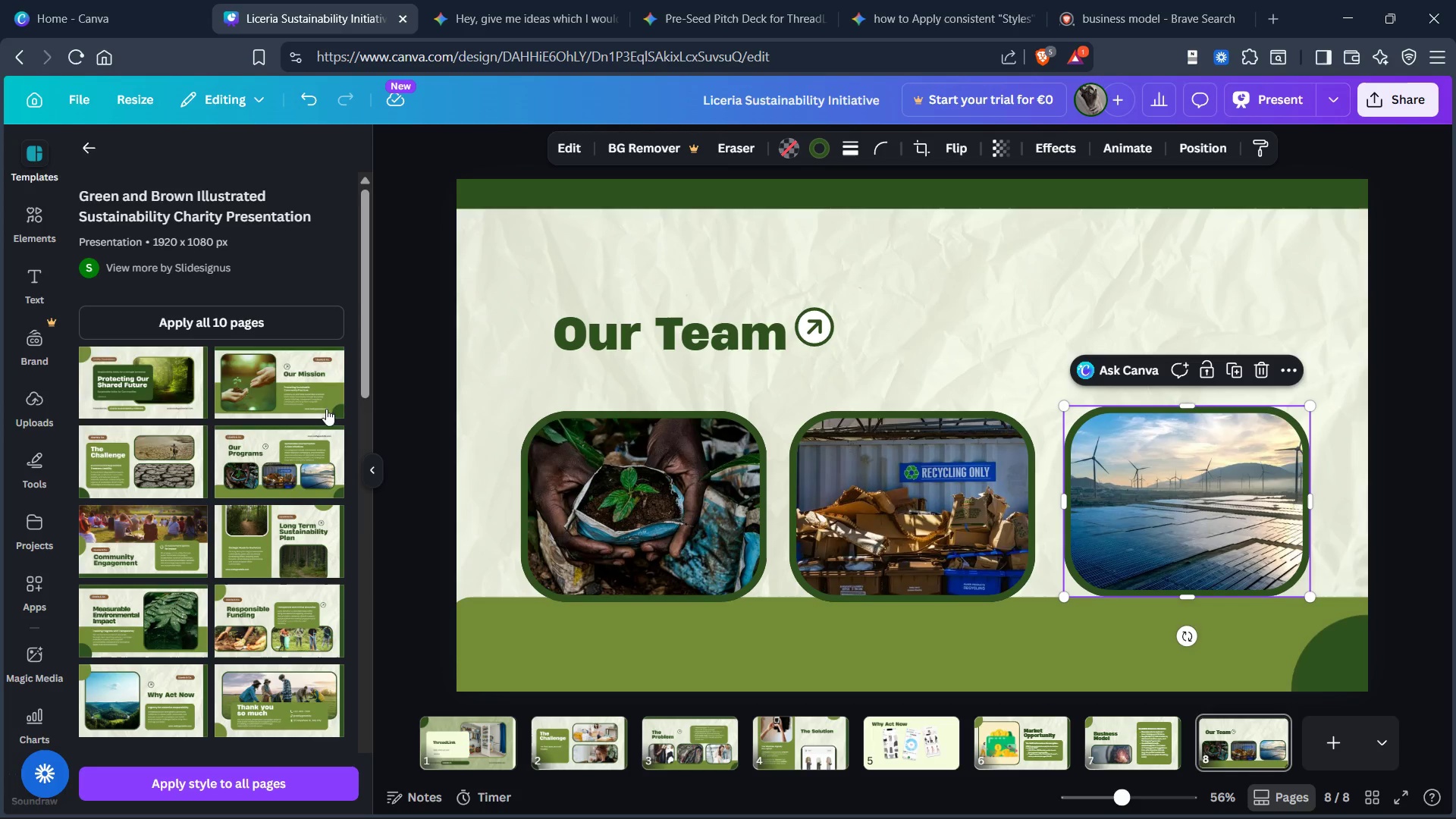 
left_click([38, 219])
 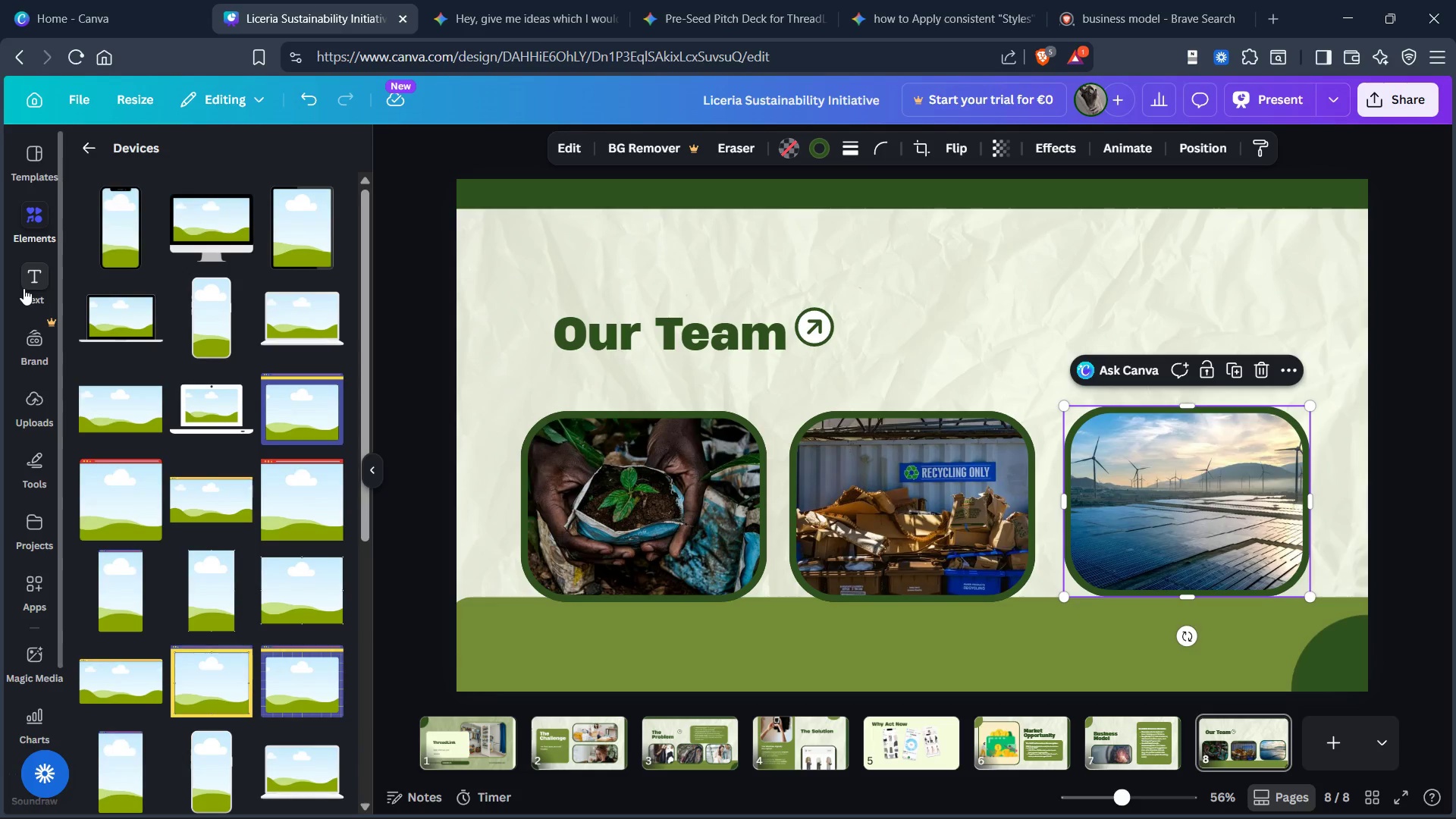 
left_click([24, 288])
 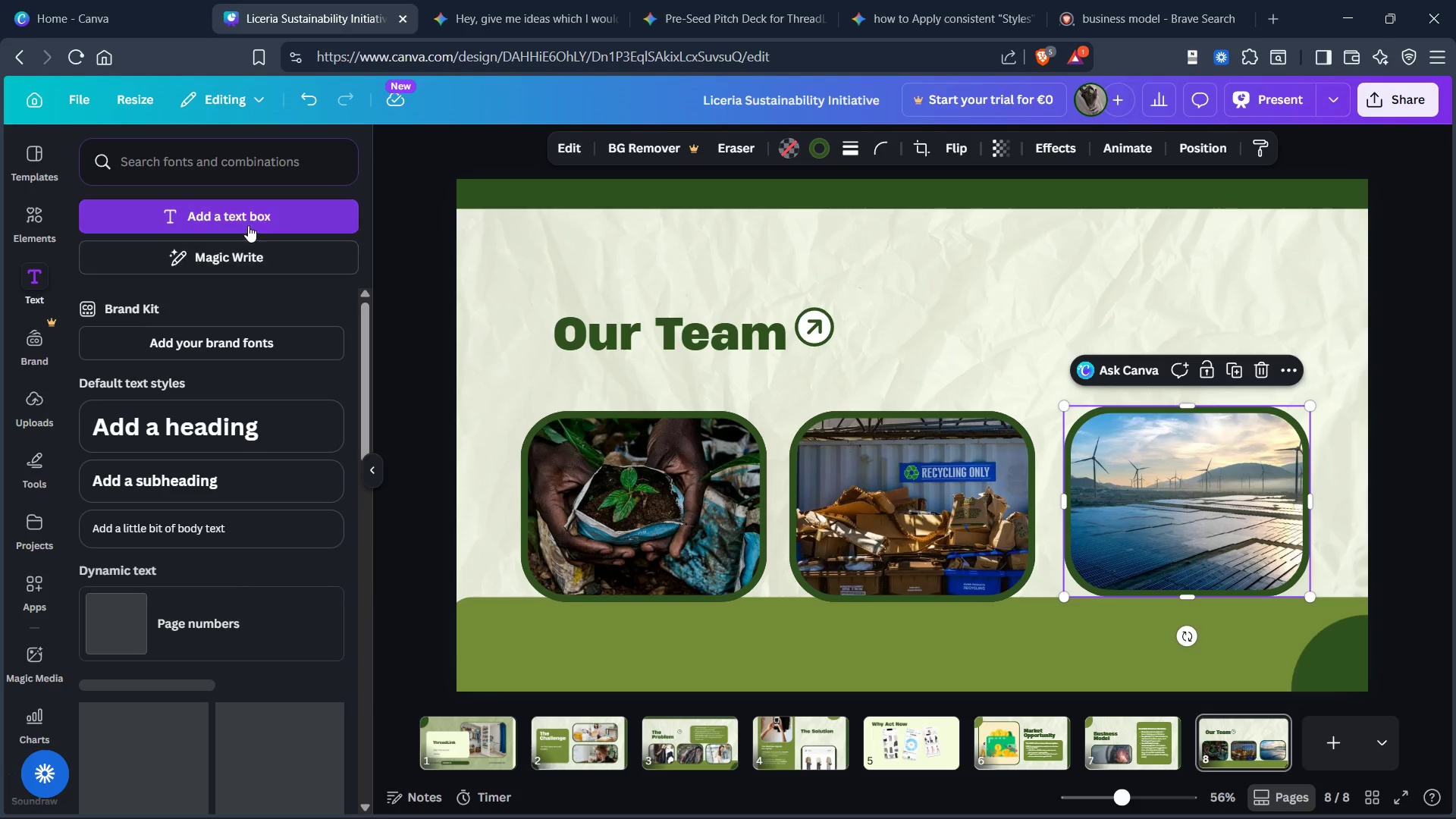 
left_click([251, 218])
 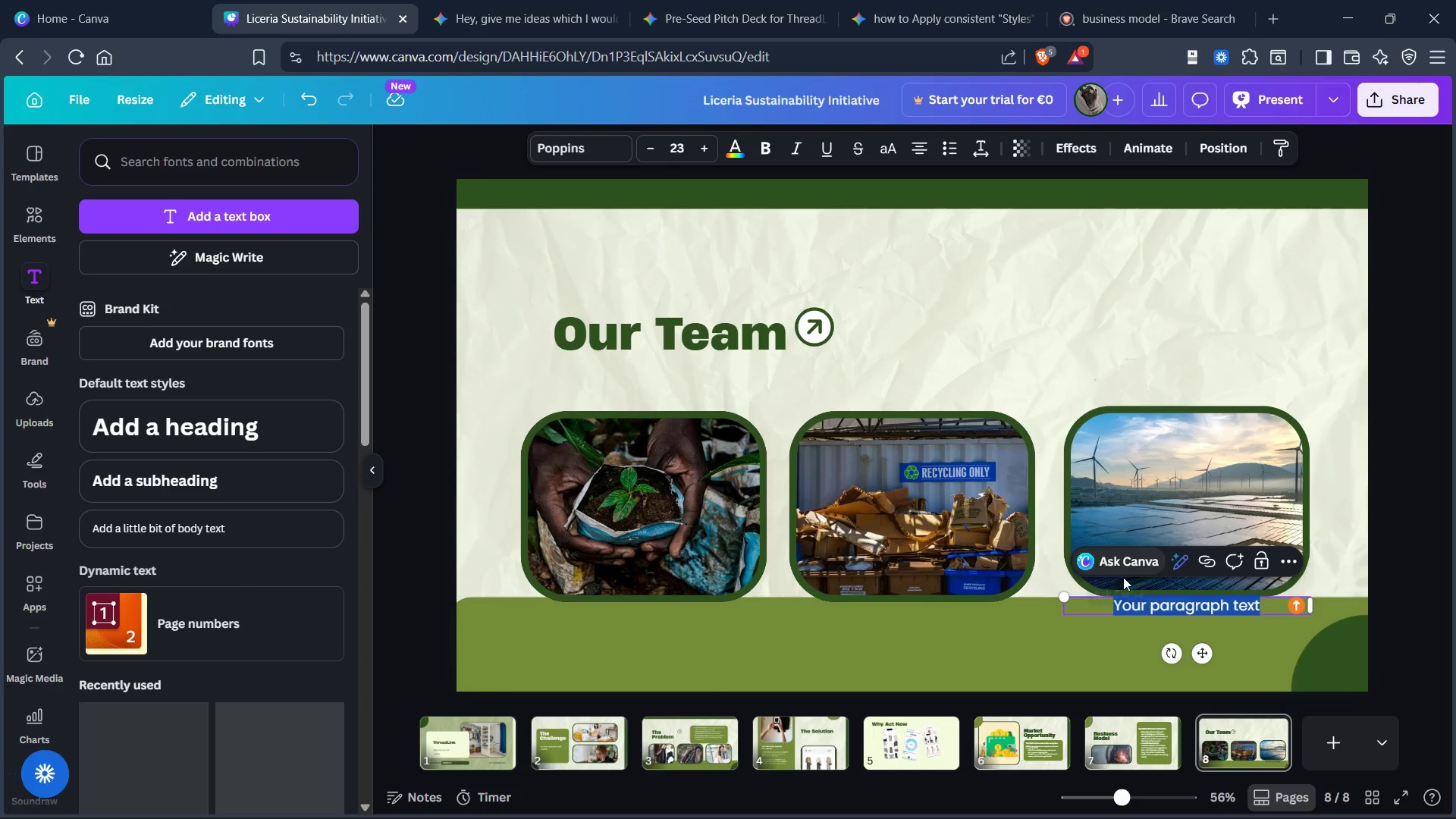 
key(Control+V)
 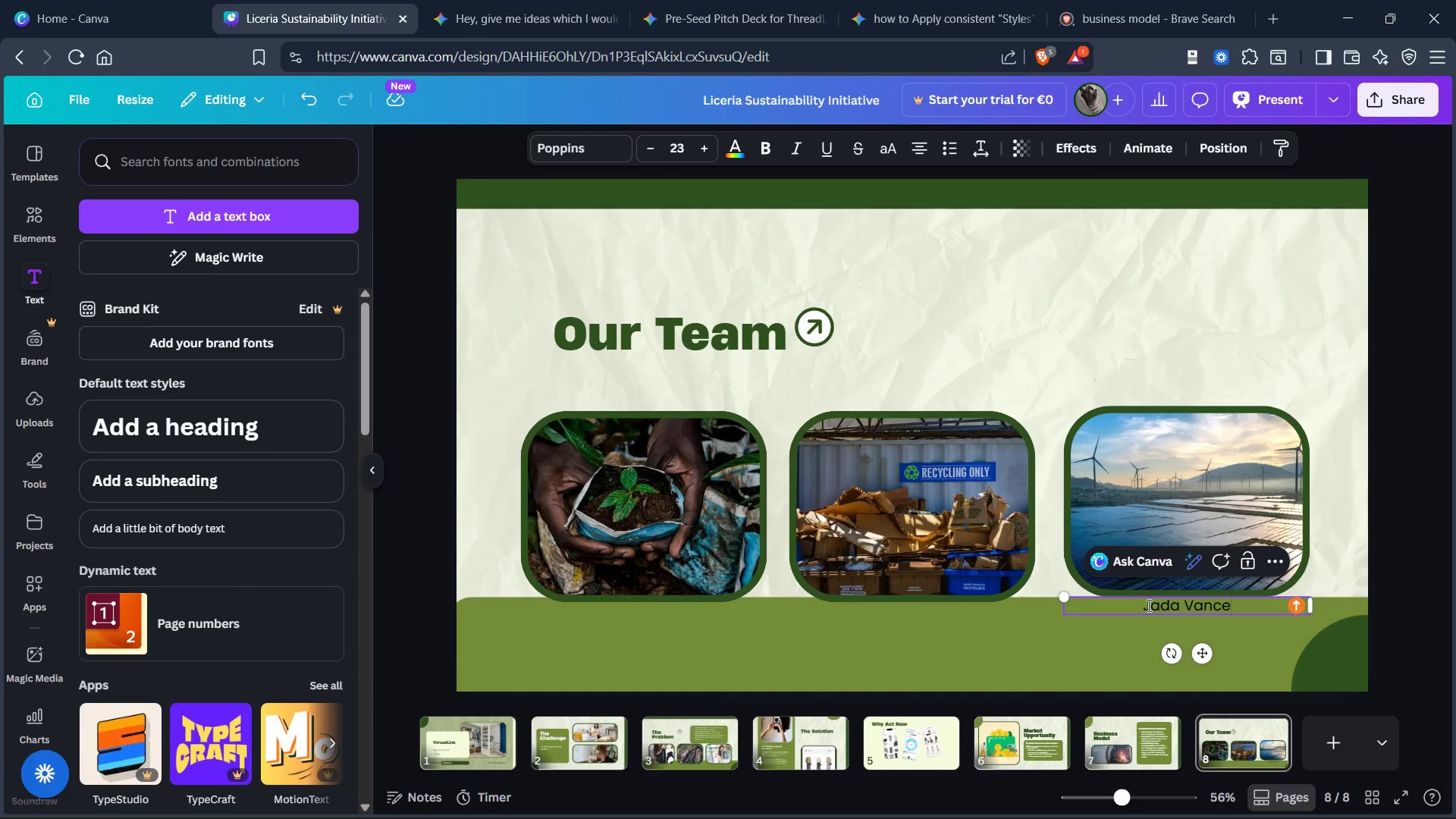 
double_click([1146, 606])
 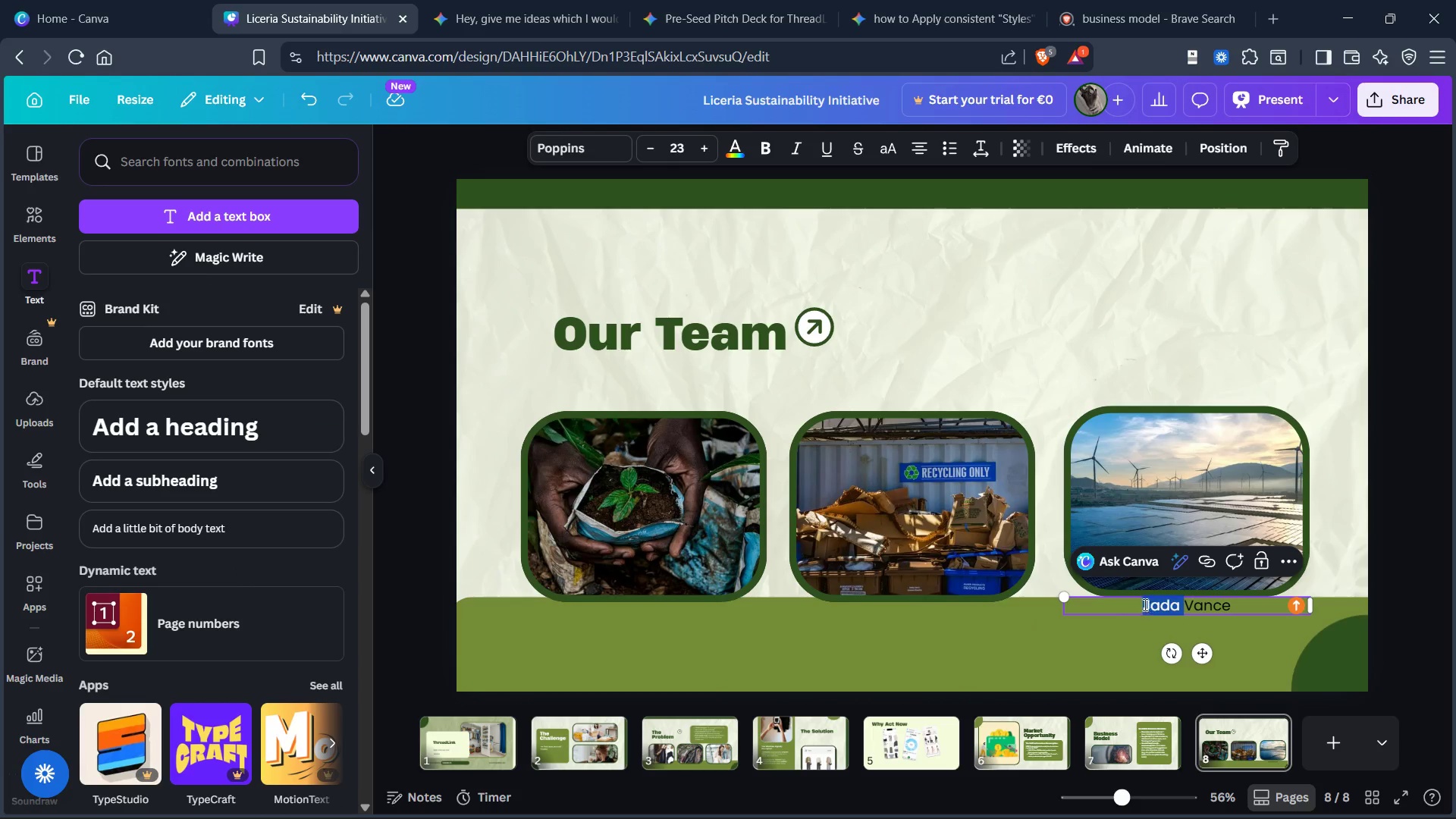 
triple_click([1145, 606])
 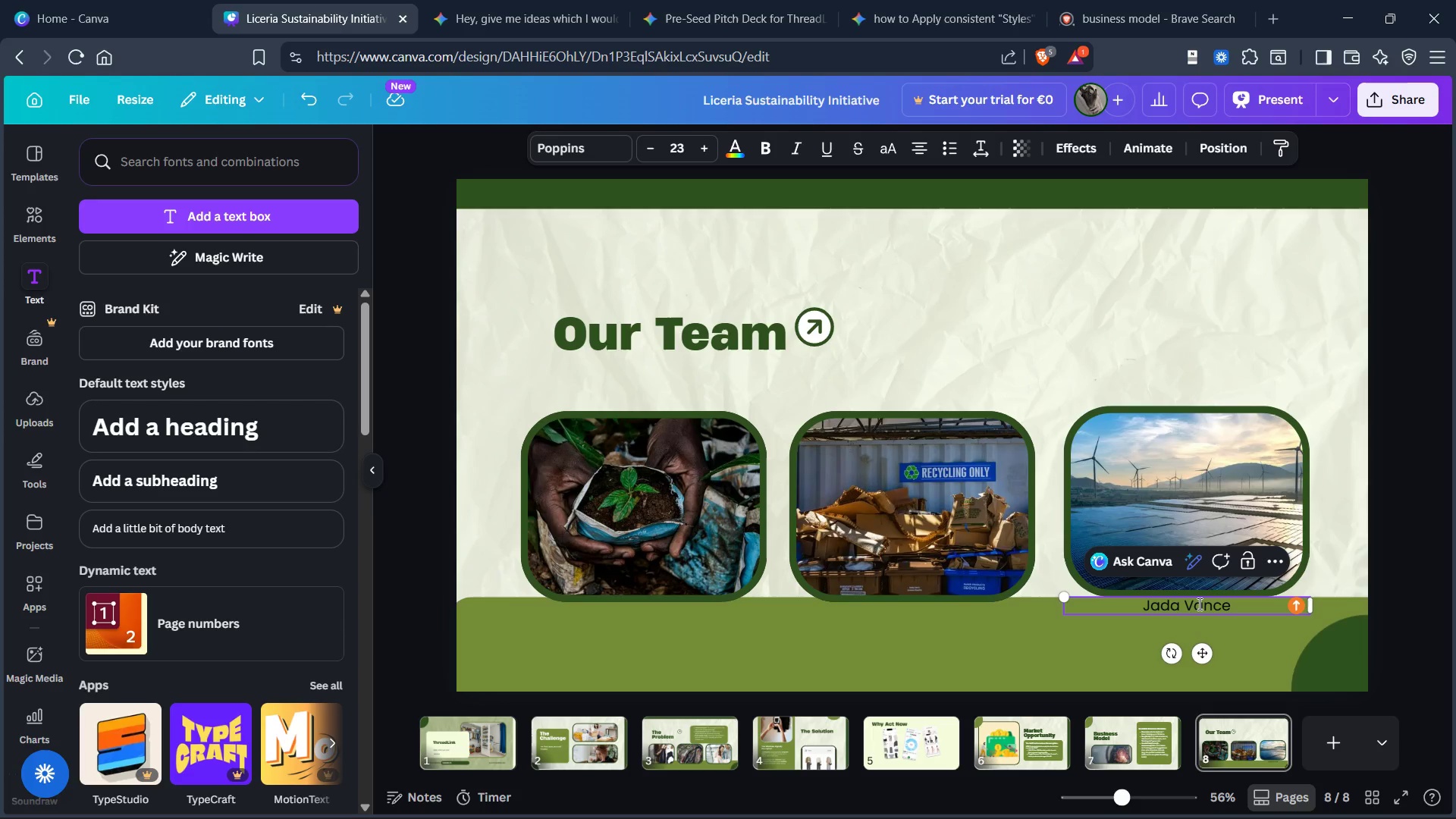 
double_click([1198, 604])
 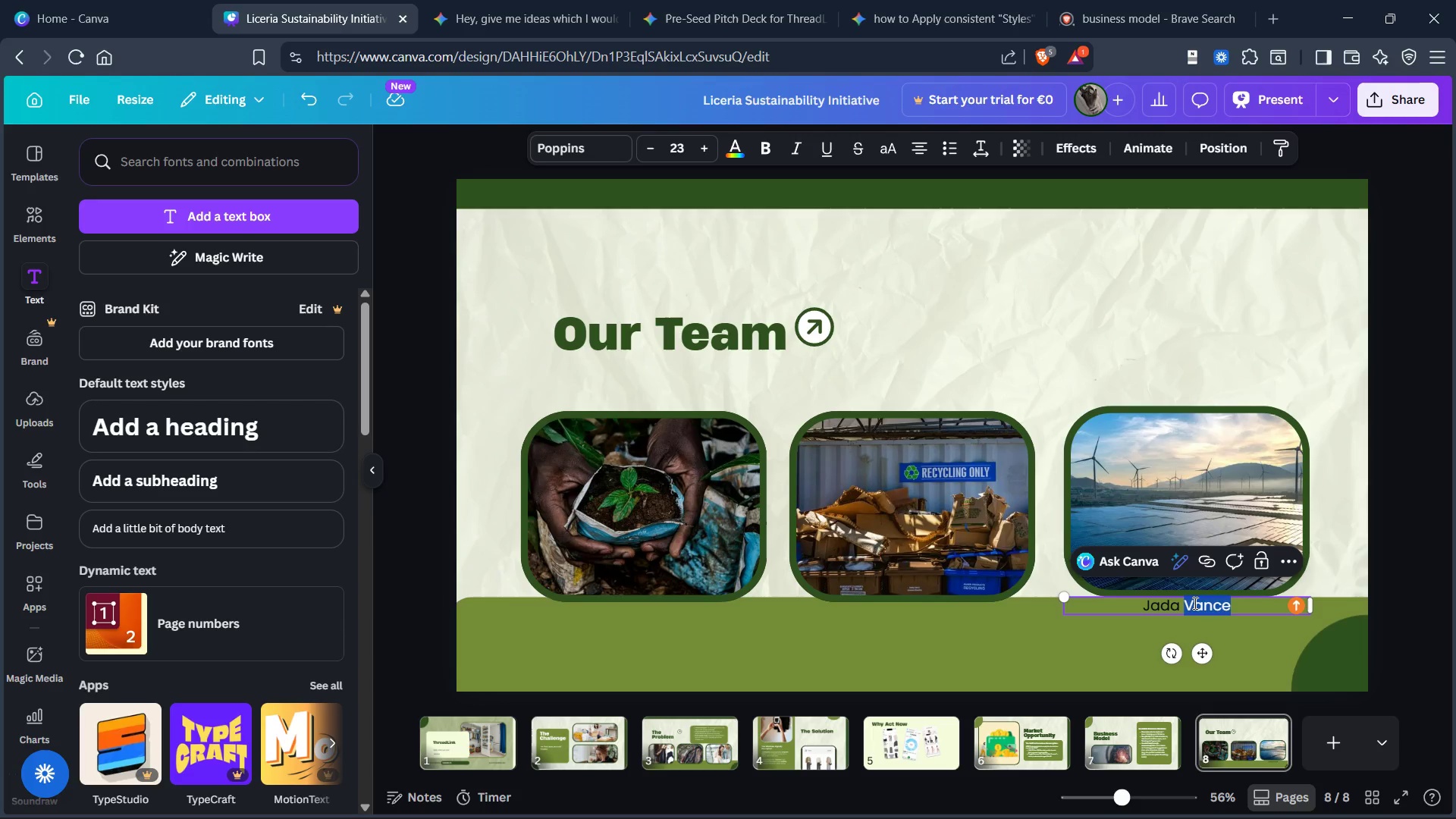 
key(Control+A)
 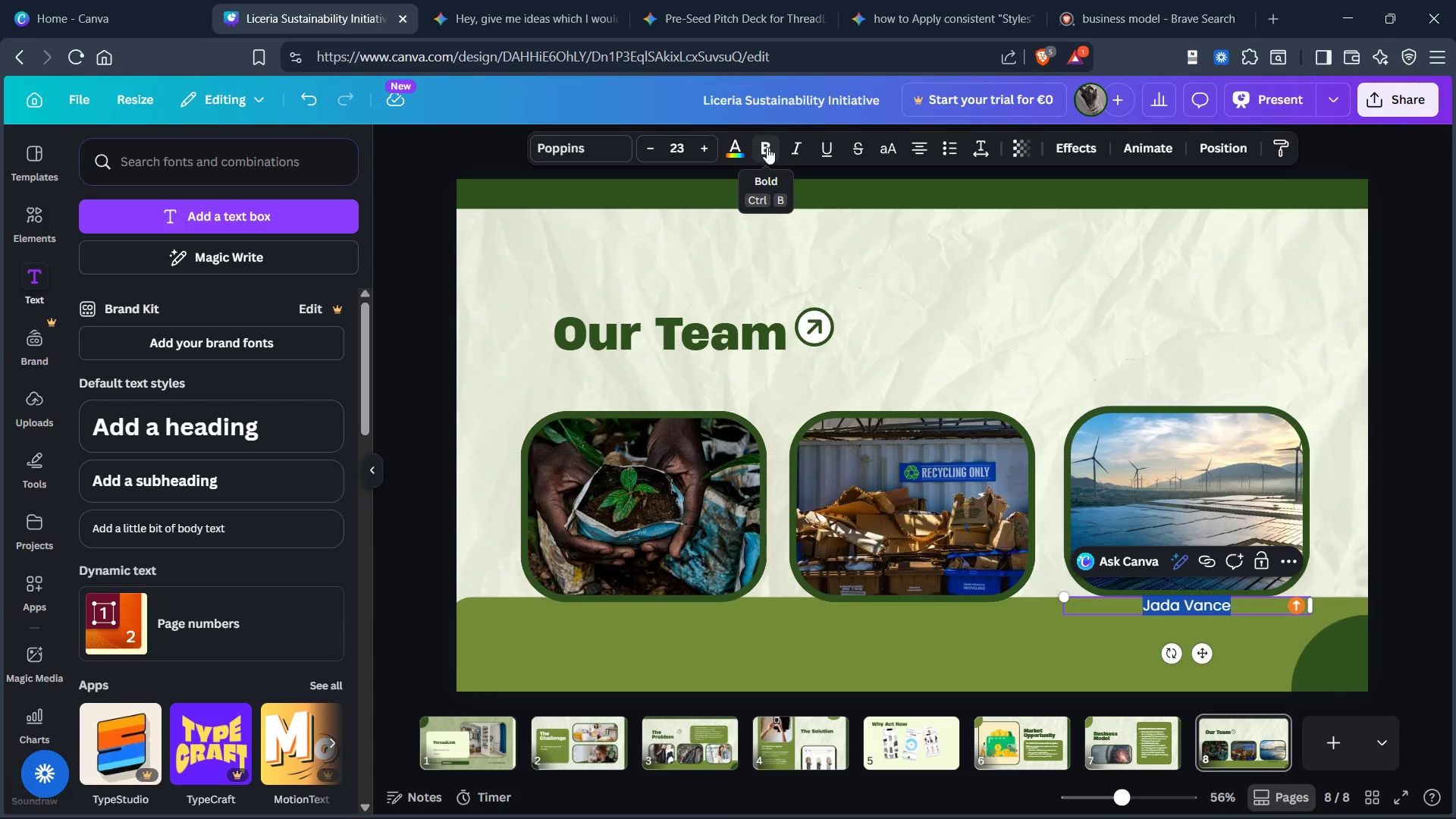 
left_click([737, 148])
 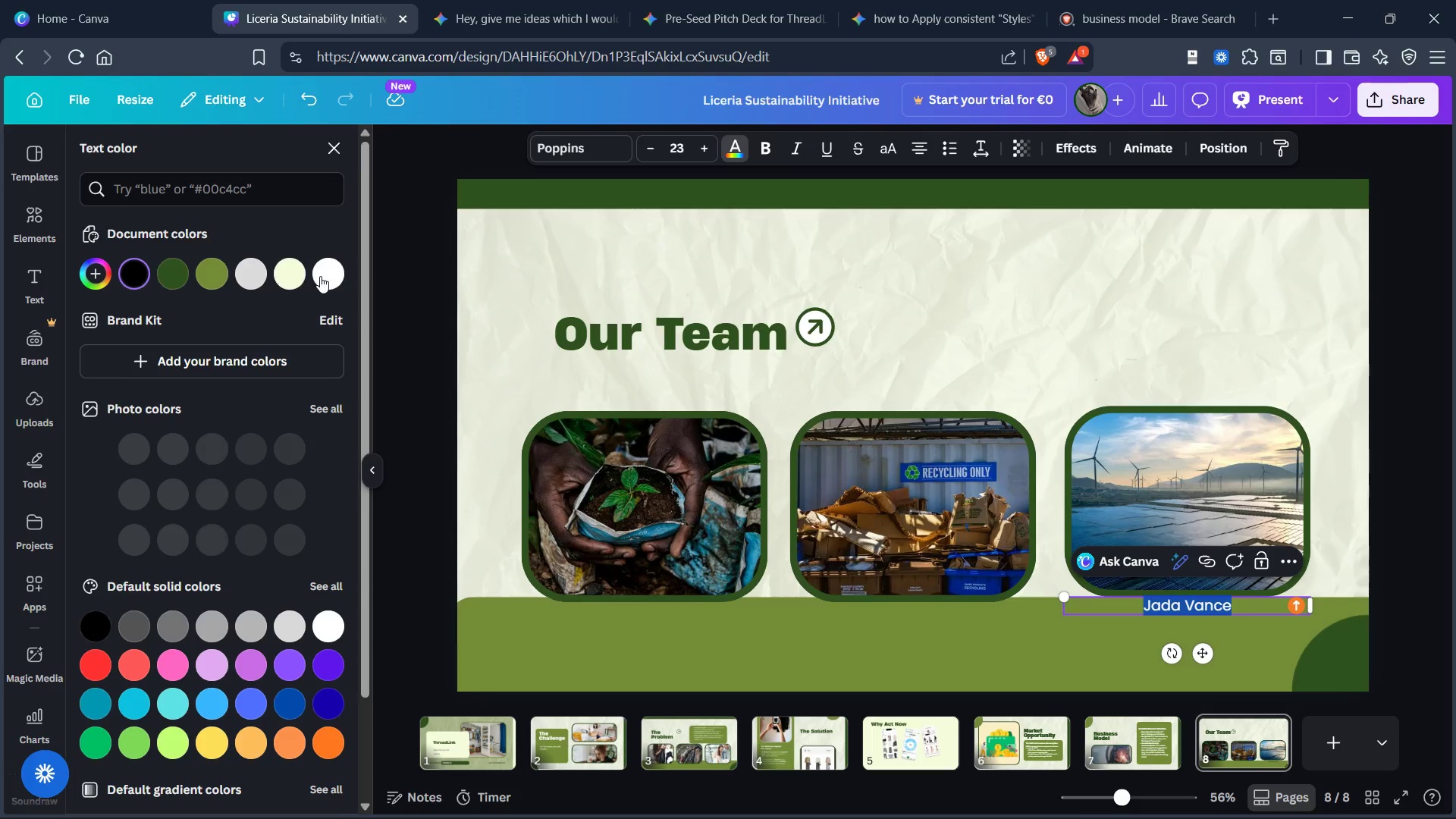 
left_click([328, 276])
 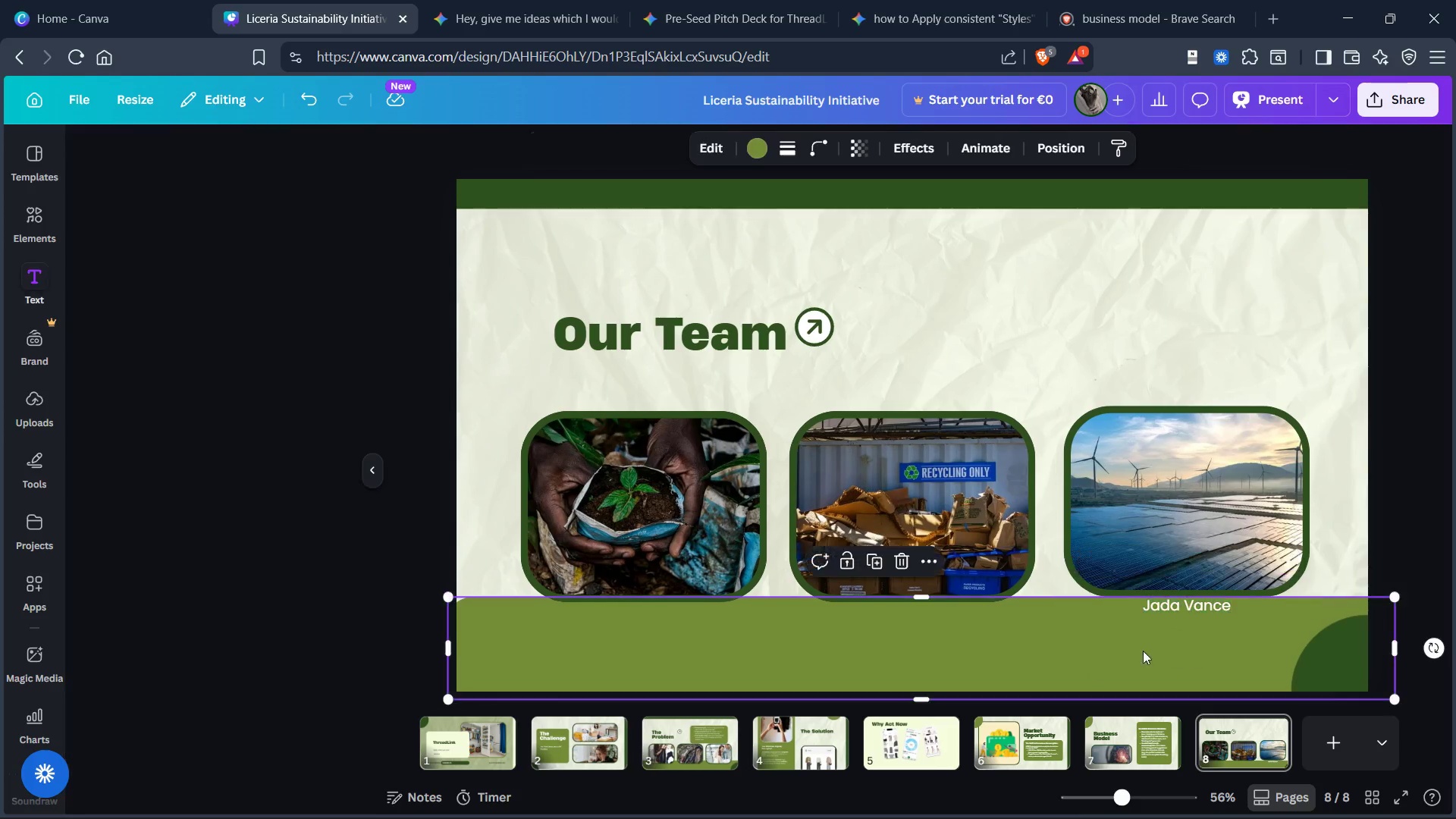 
wait(5.12)
 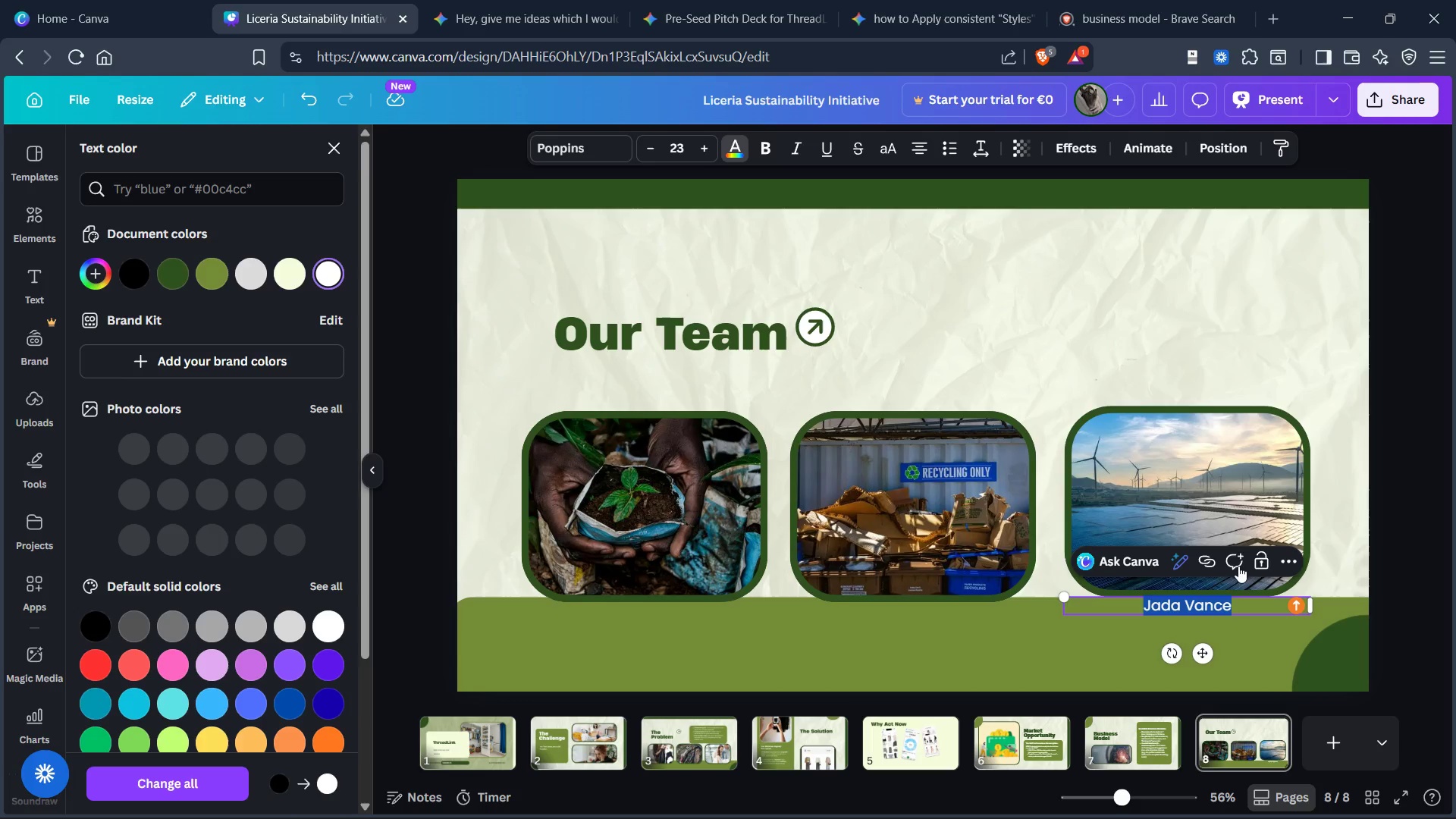 
left_click([1188, 601])
 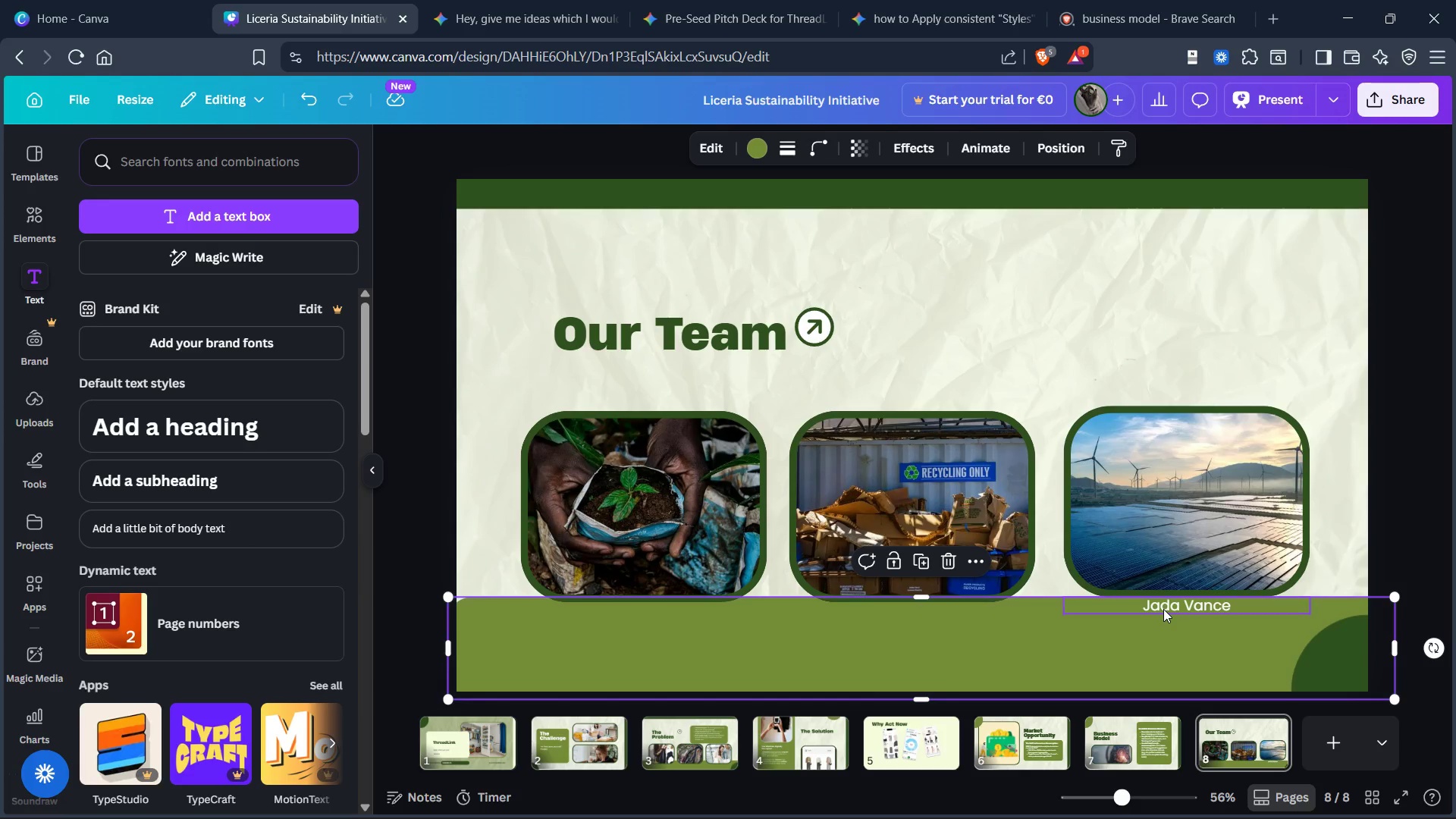 
left_click_drag(start_coordinate=[1164, 608], to_coordinate=[614, 617])
 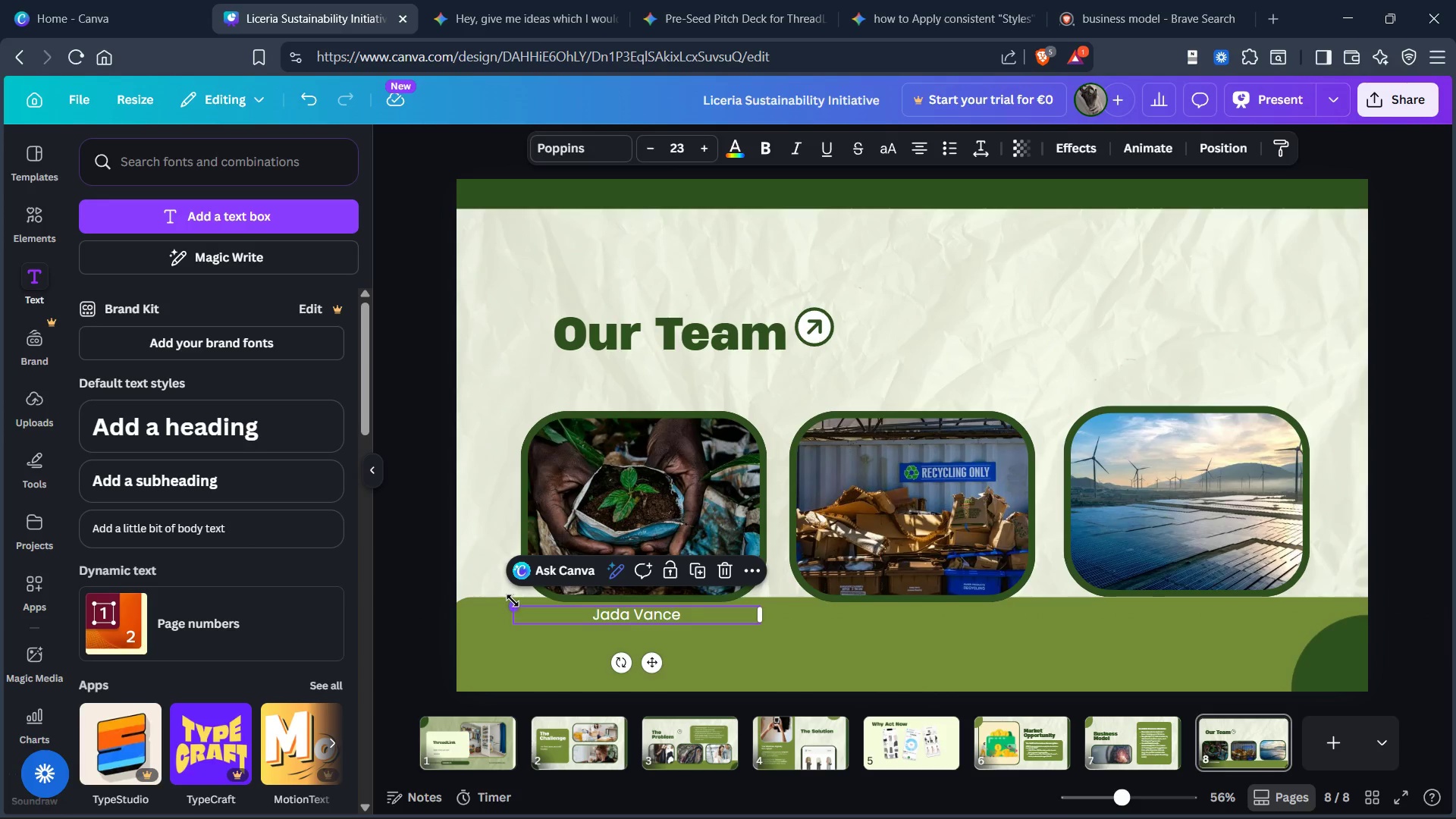 
left_click_drag(start_coordinate=[516, 602], to_coordinate=[520, 576])
 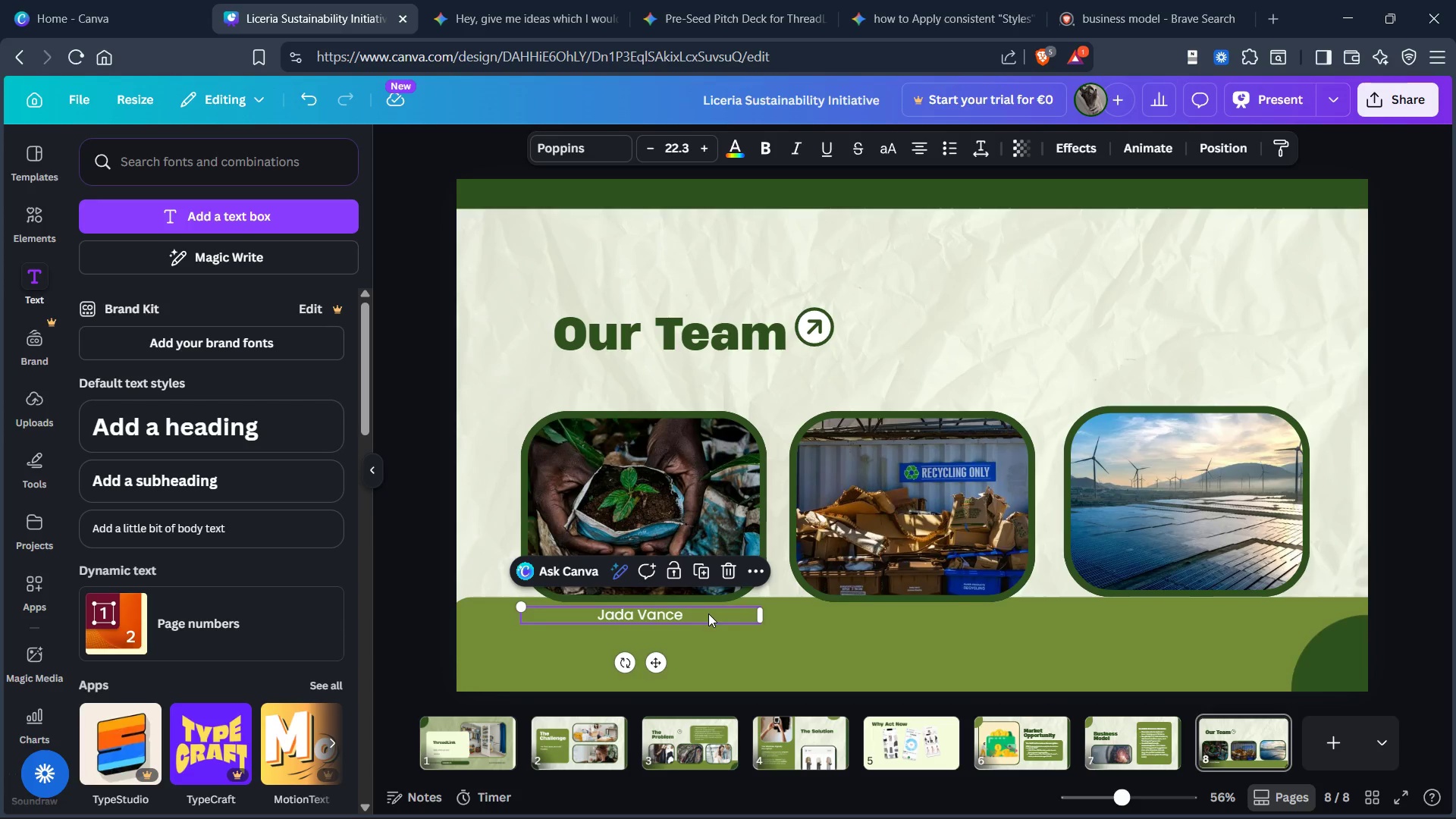 
double_click([709, 613])
 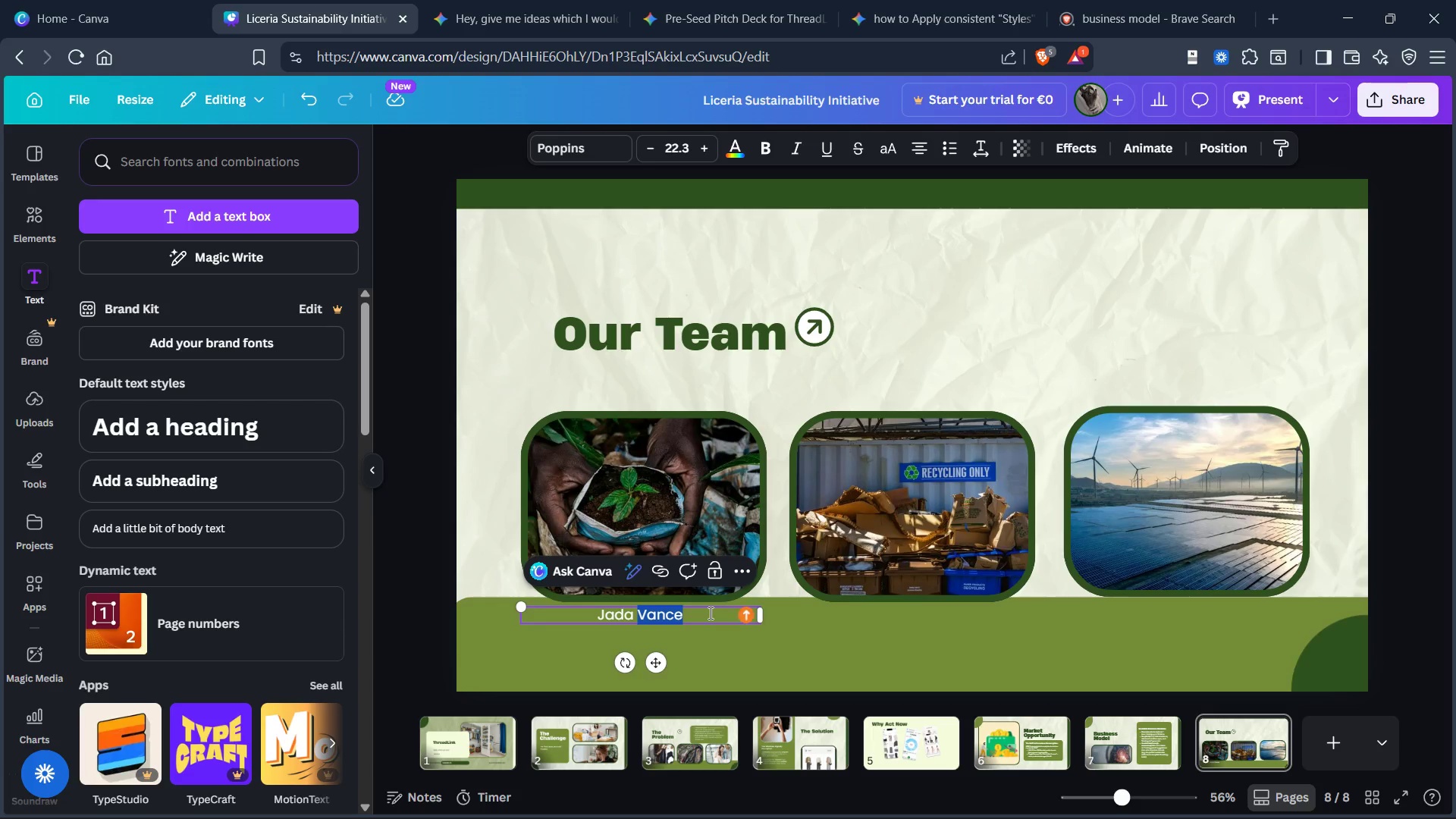 
triple_click([709, 613])
 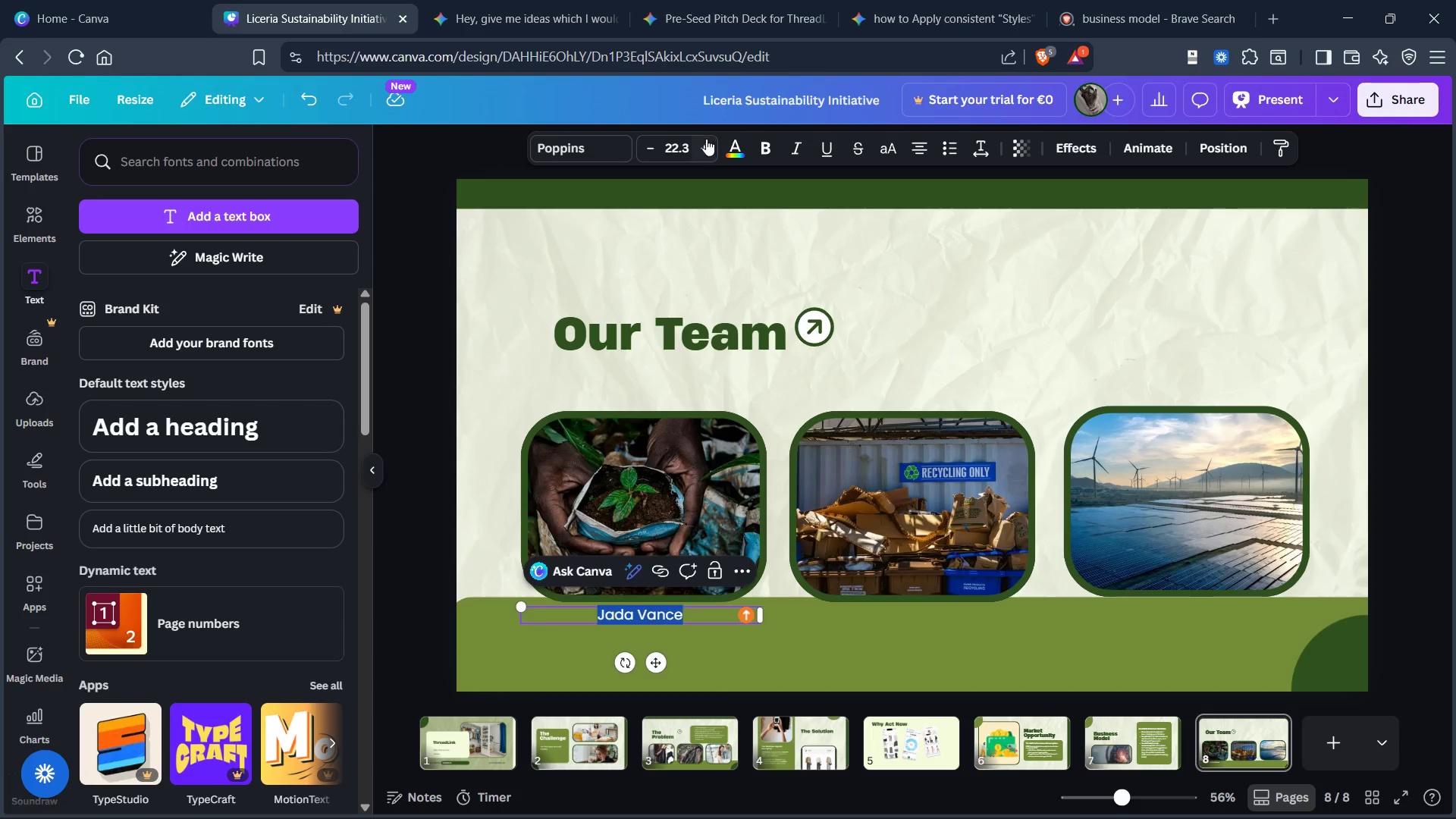 
left_click([703, 143])
 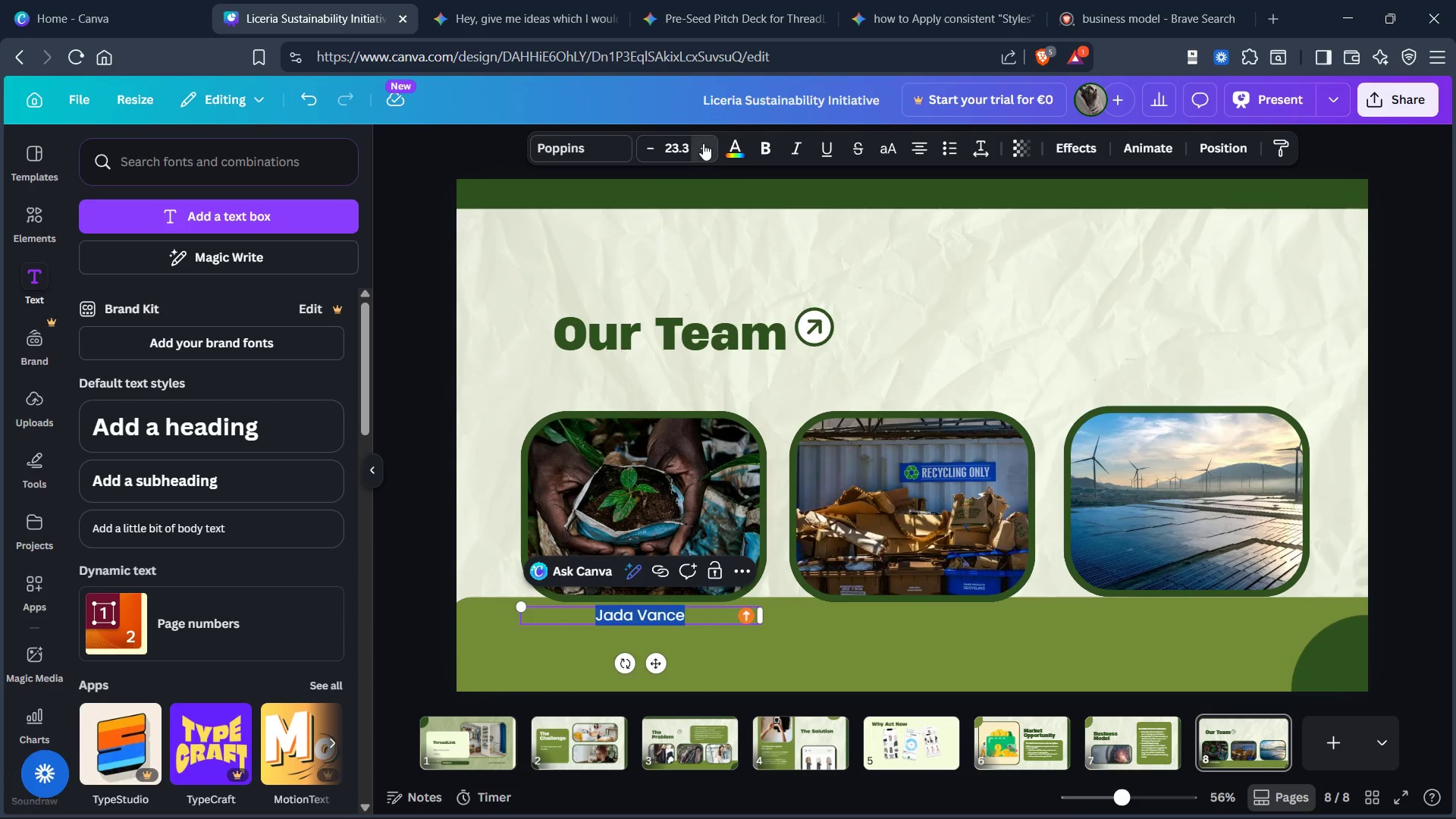 
left_click([703, 143])
 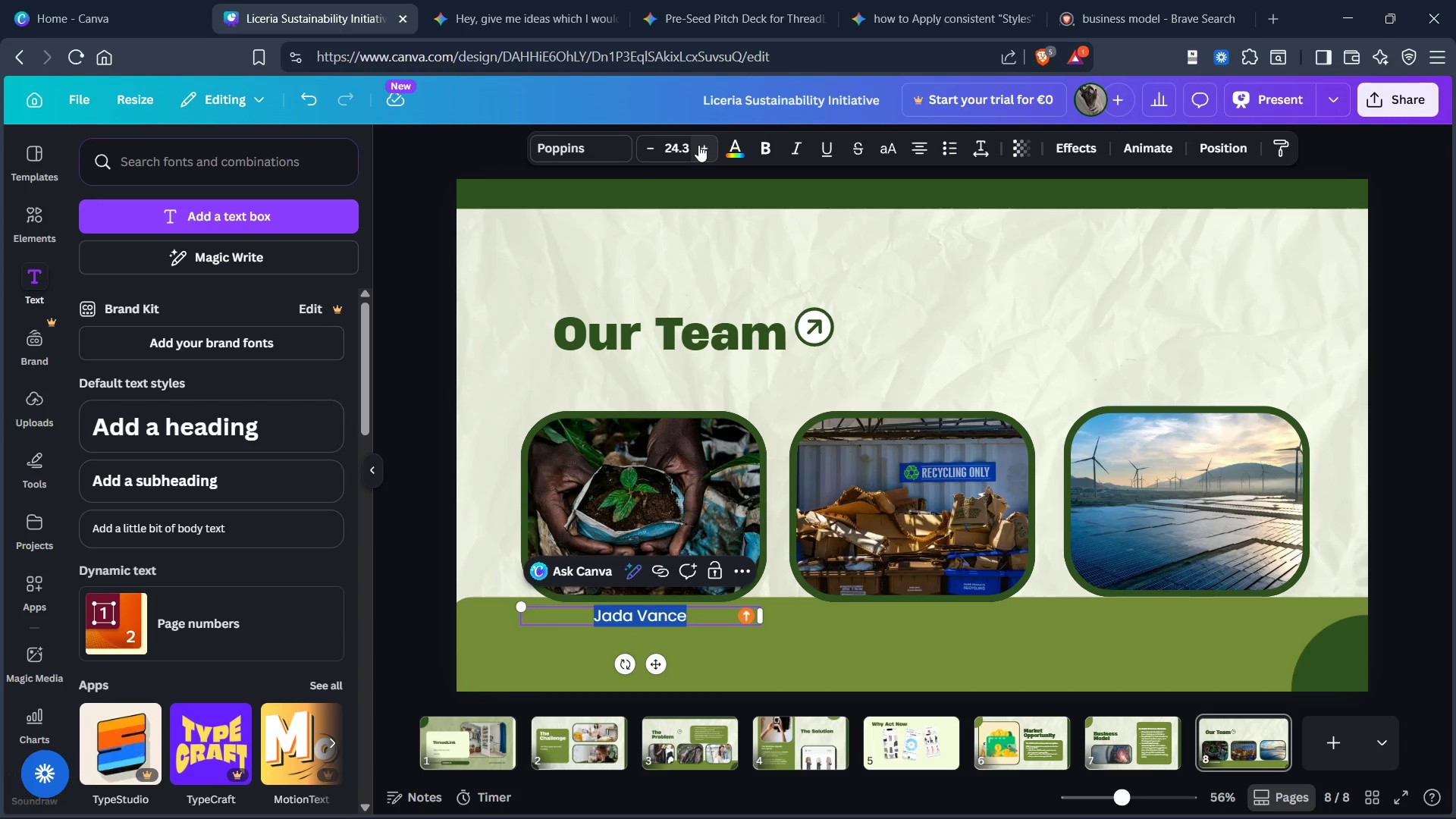 
left_click([698, 145])
 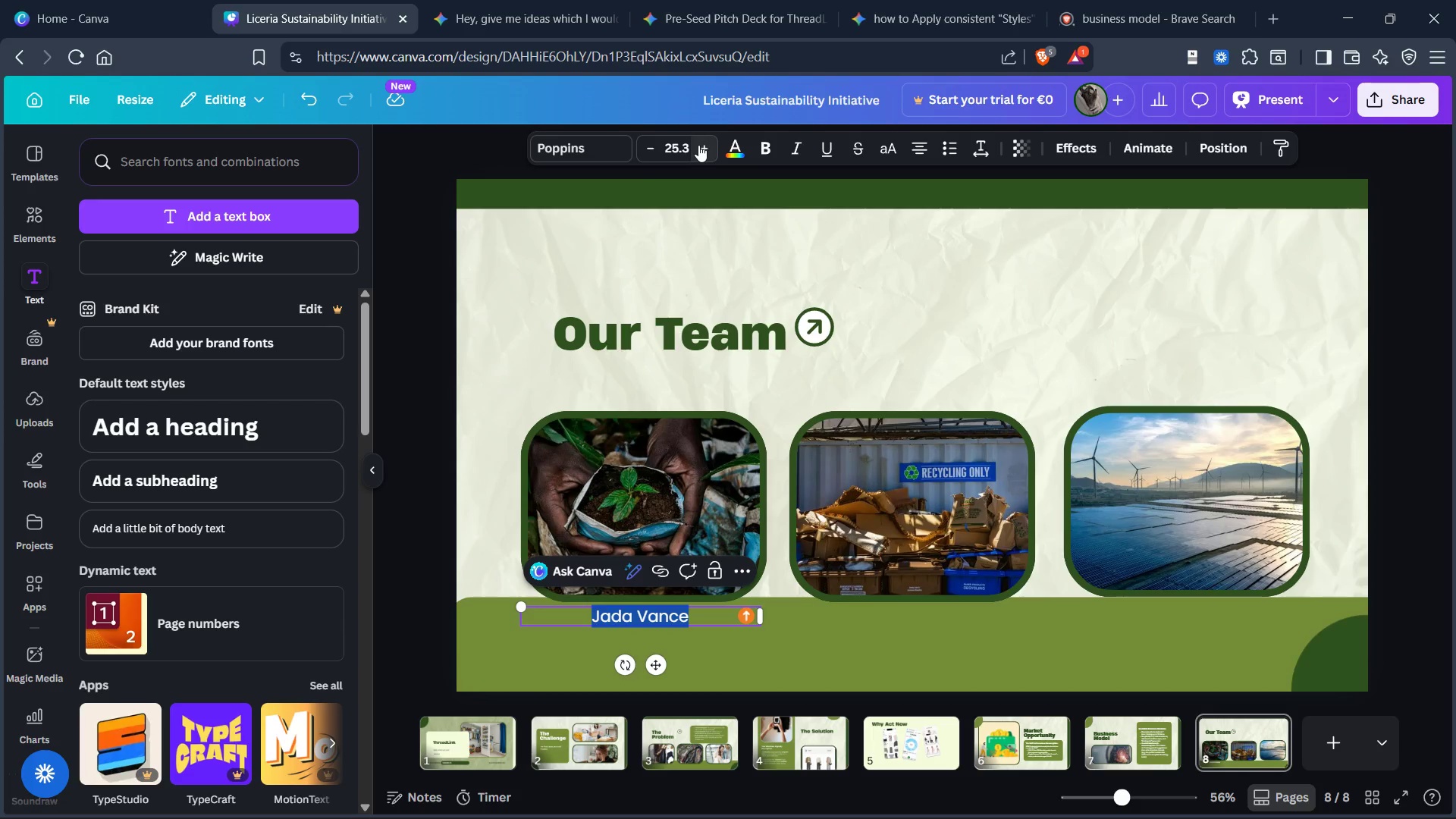 
left_click([698, 145])
 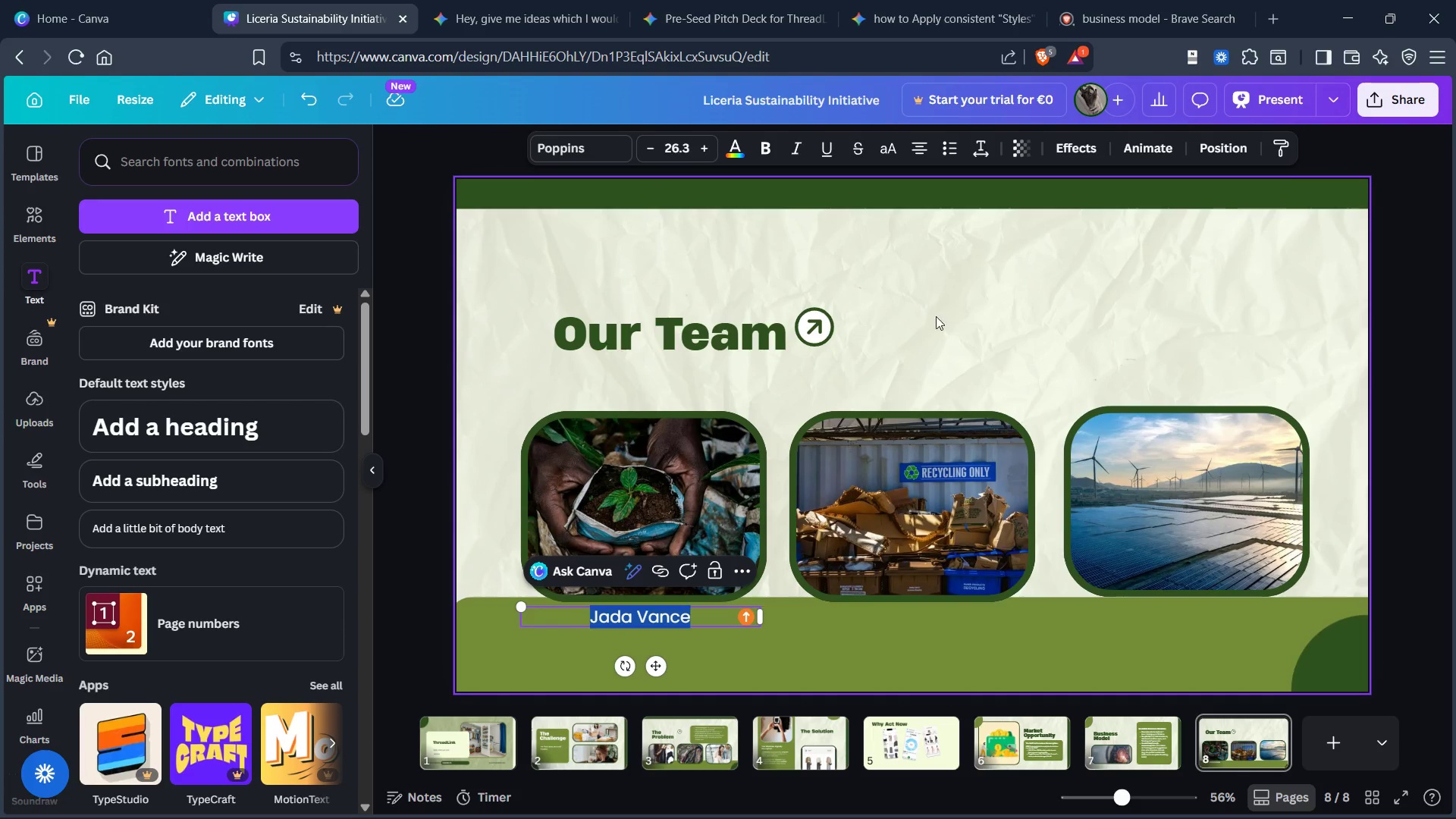 
left_click([959, 325])
 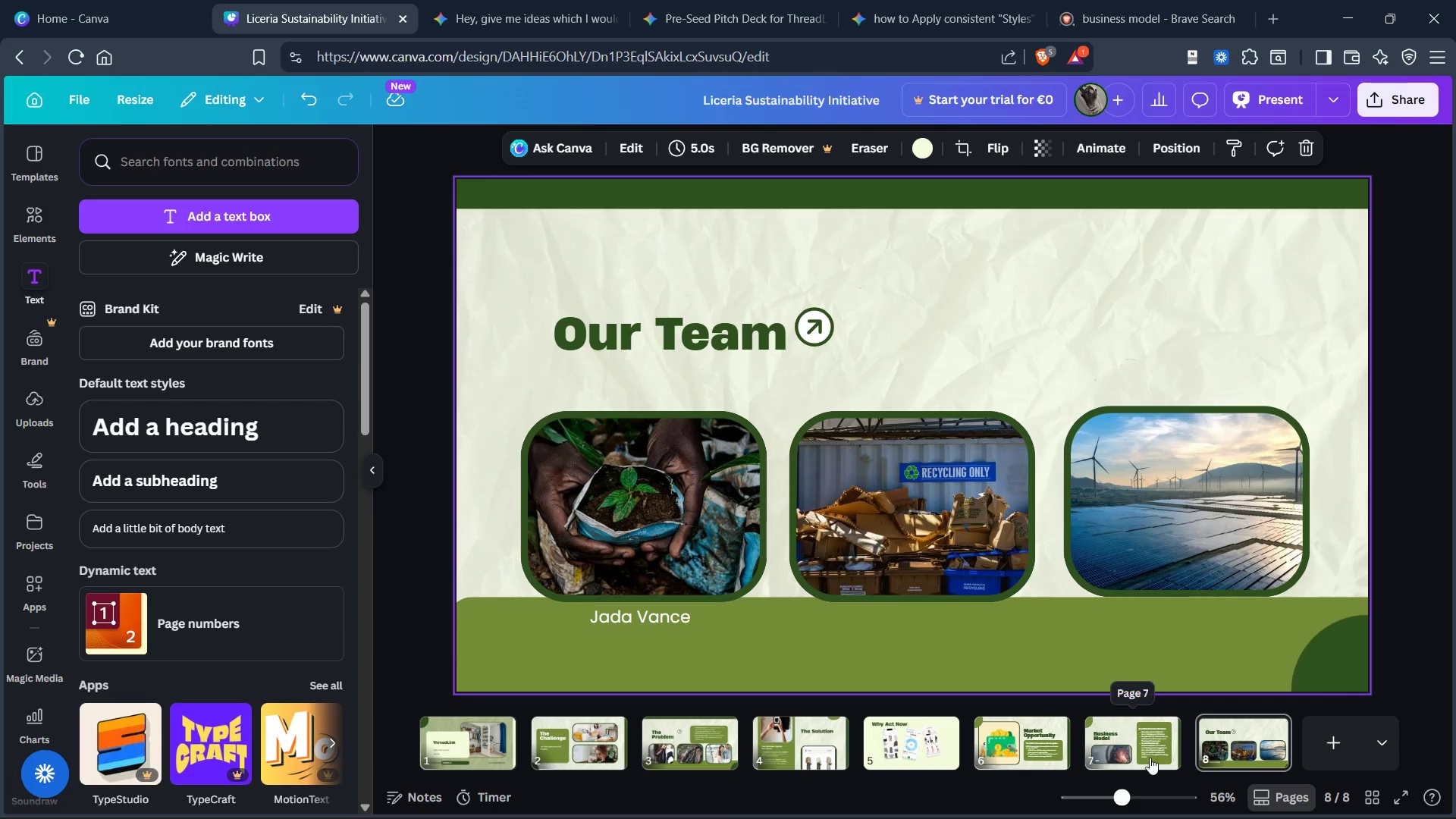 
left_click([1141, 753])
 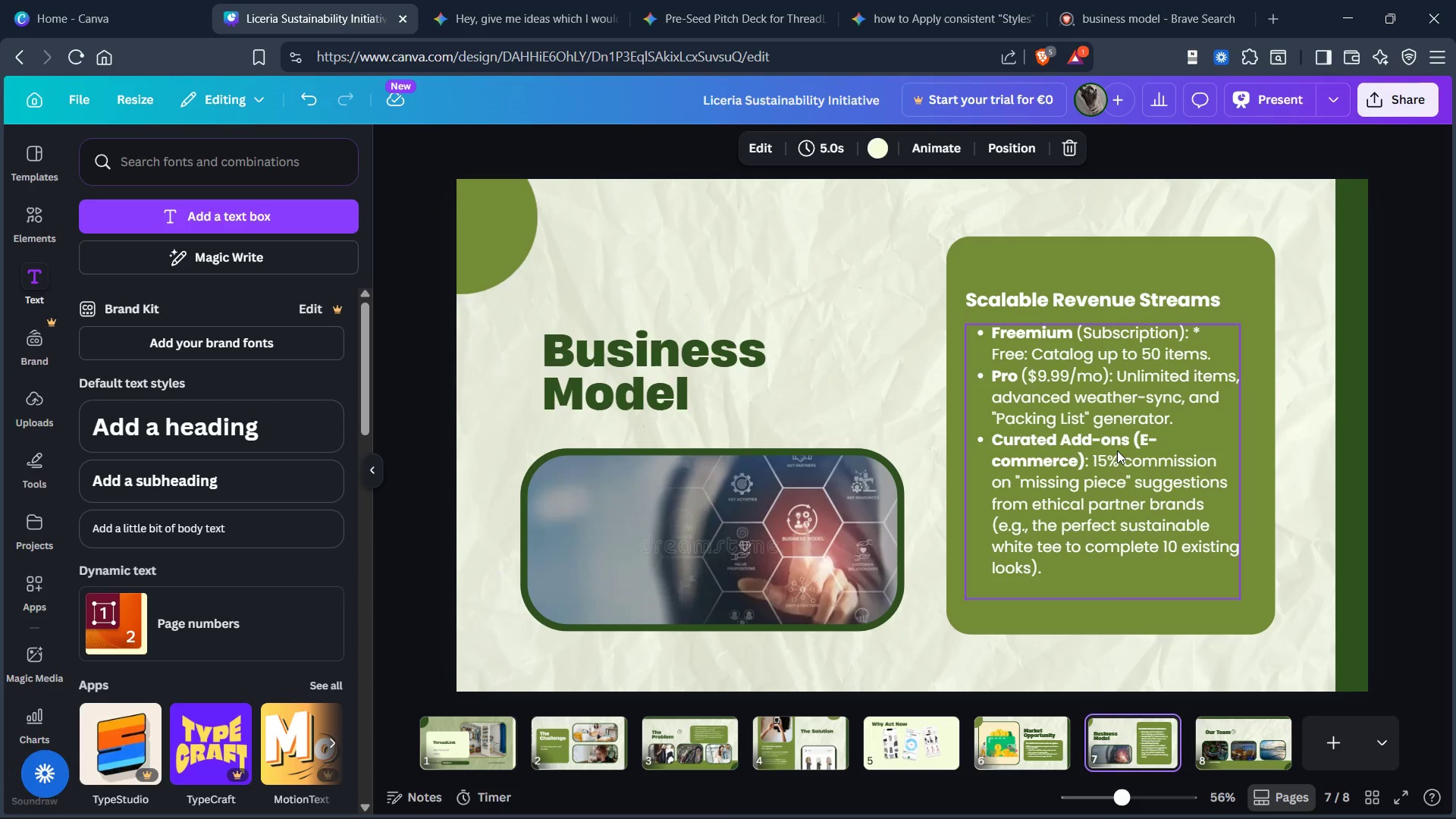 
left_click([1117, 450])
 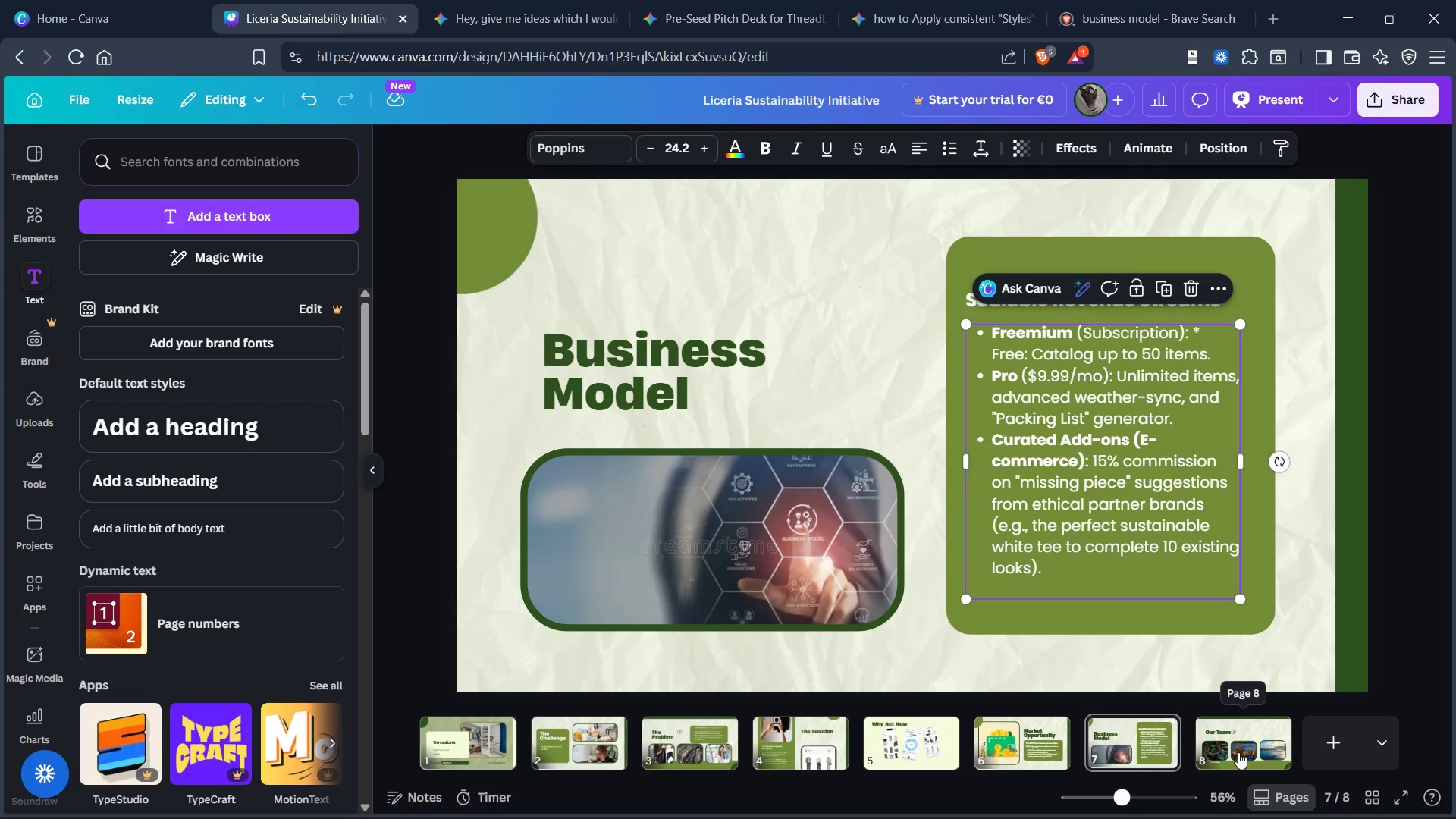 
left_click([1238, 752])
 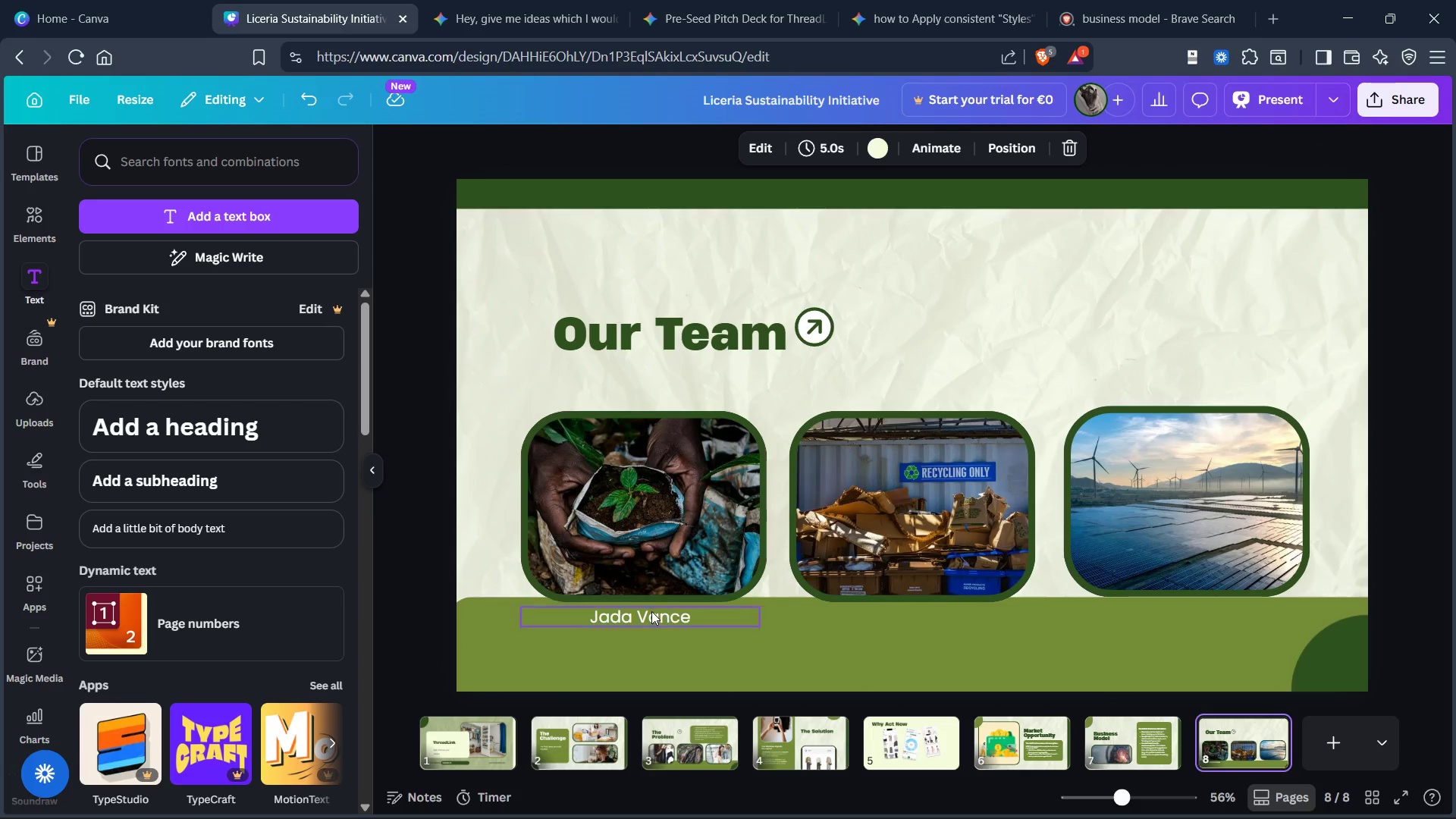 
left_click([651, 611])
 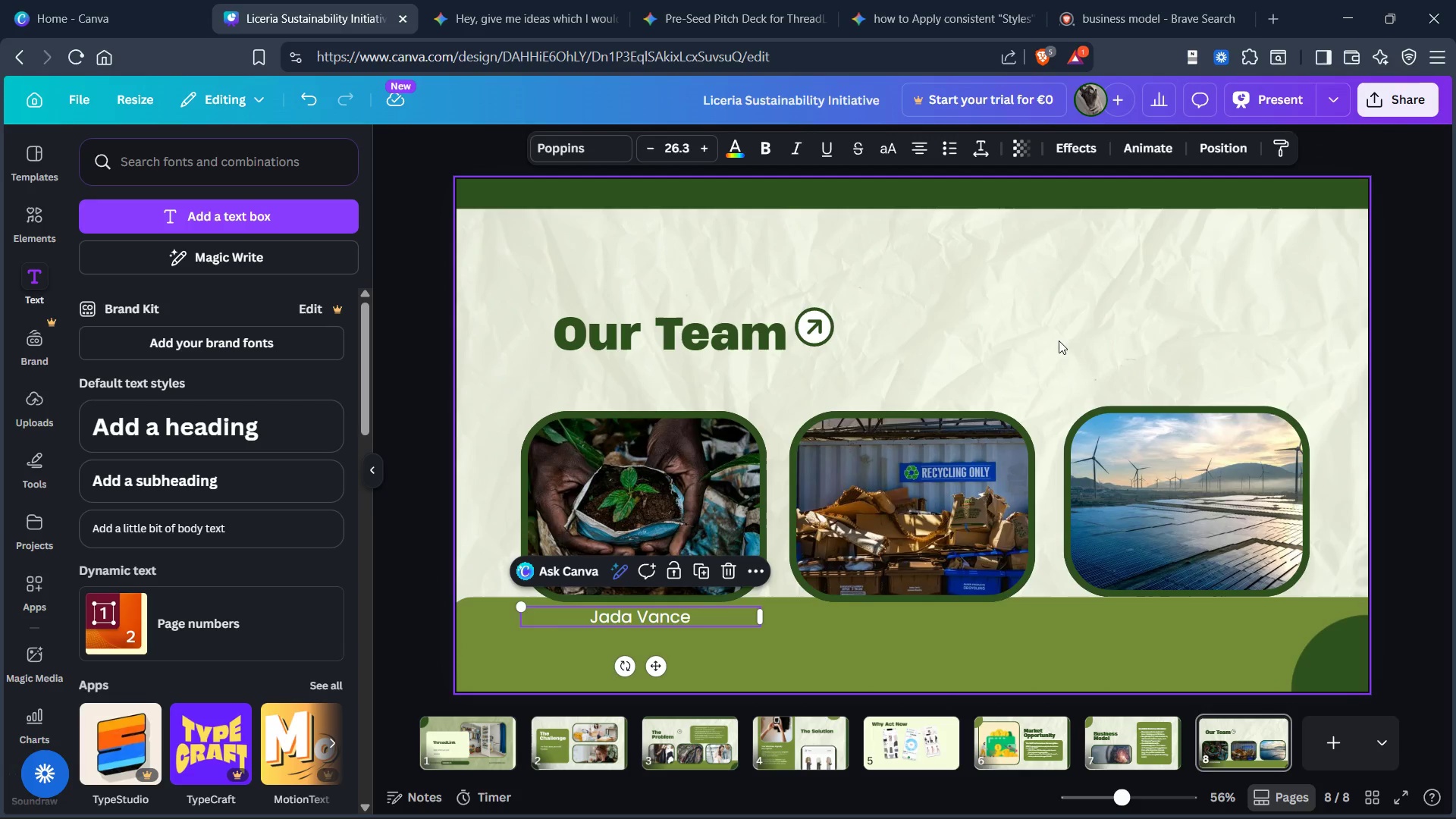 
left_click([1101, 266])
 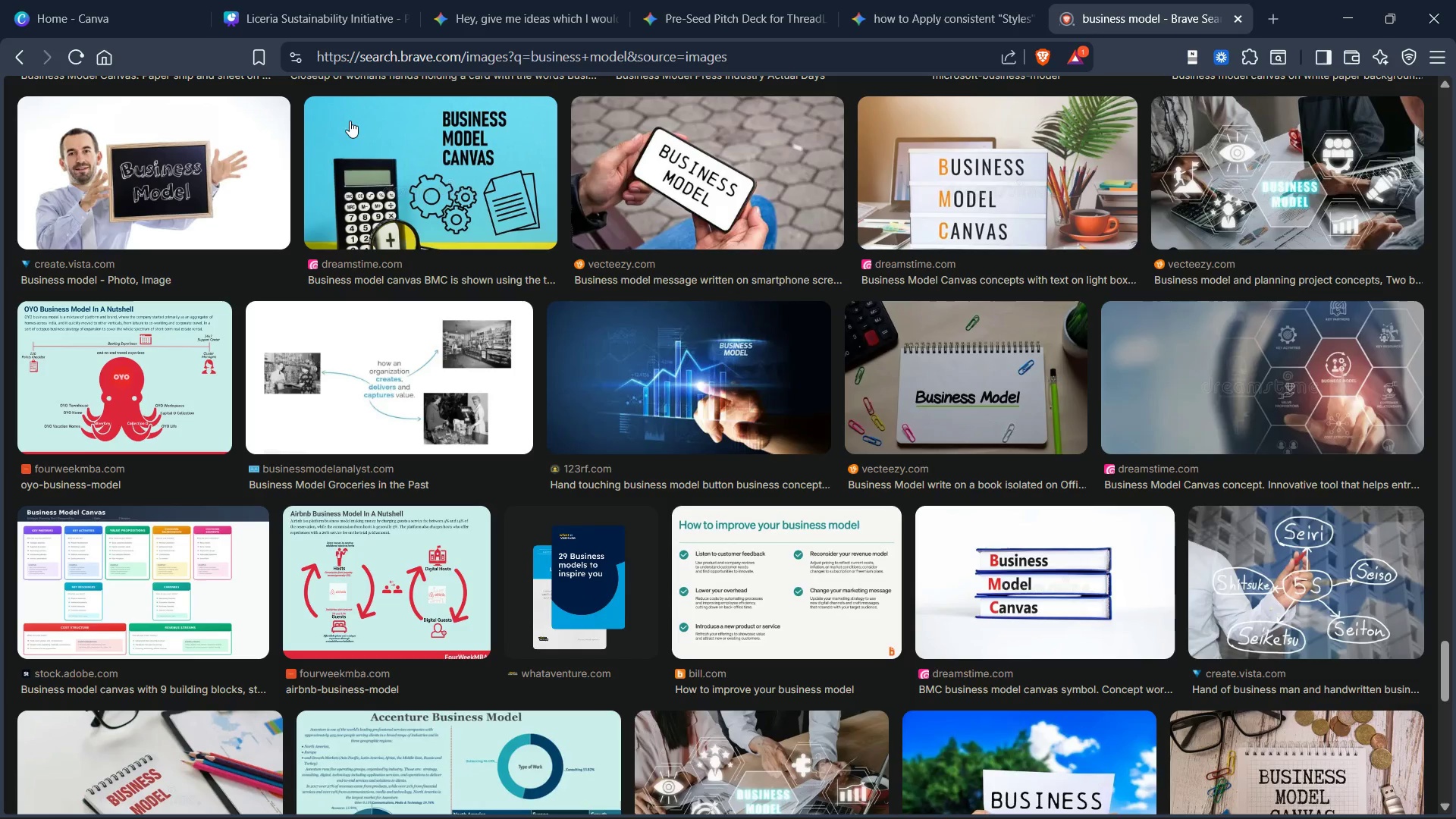 
scroll: coordinate [394, 267], scroll_direction: up, amount: 44.0
 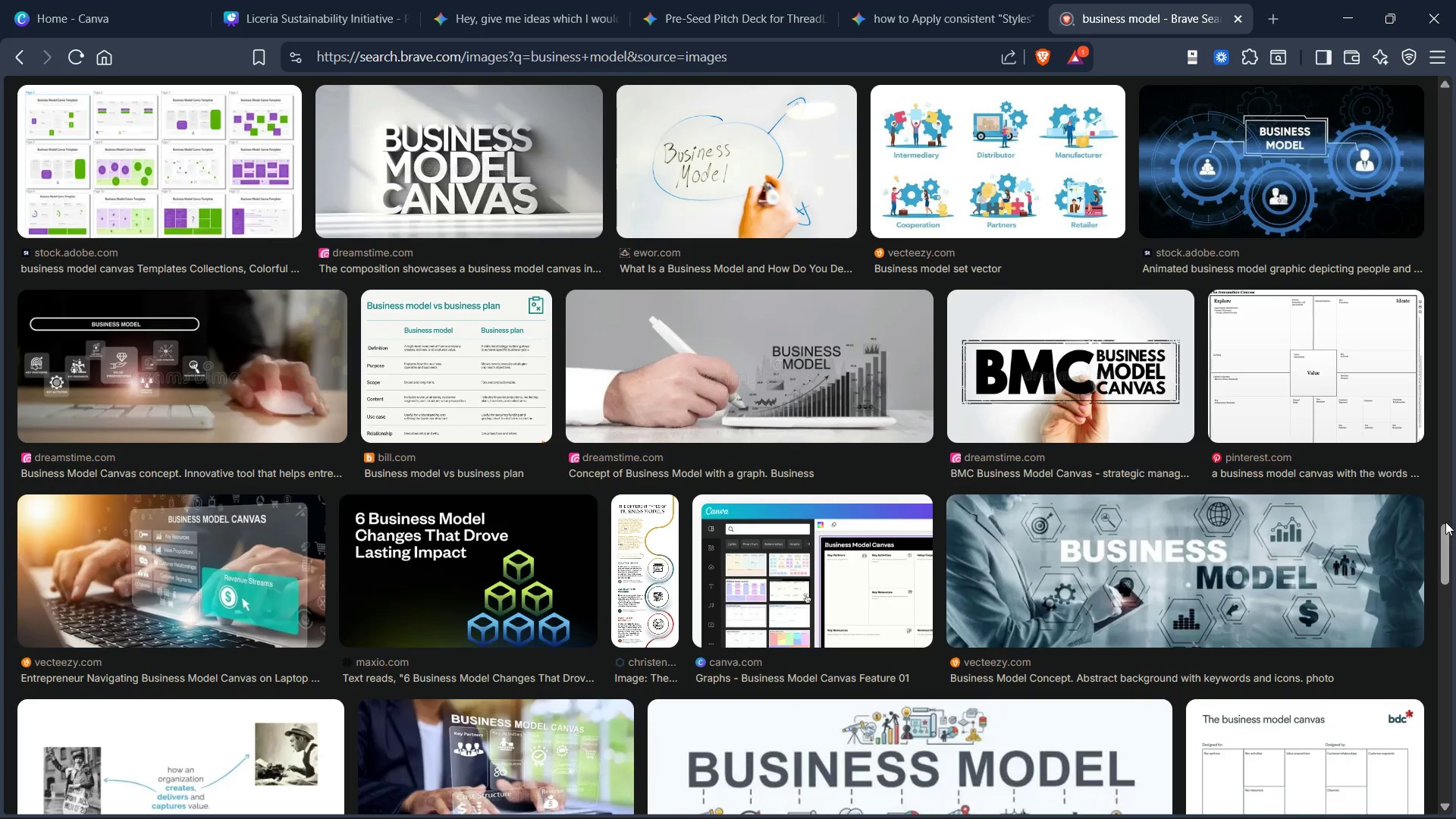 
left_click_drag(start_coordinate=[1448, 547], to_coordinate=[1455, 92])
 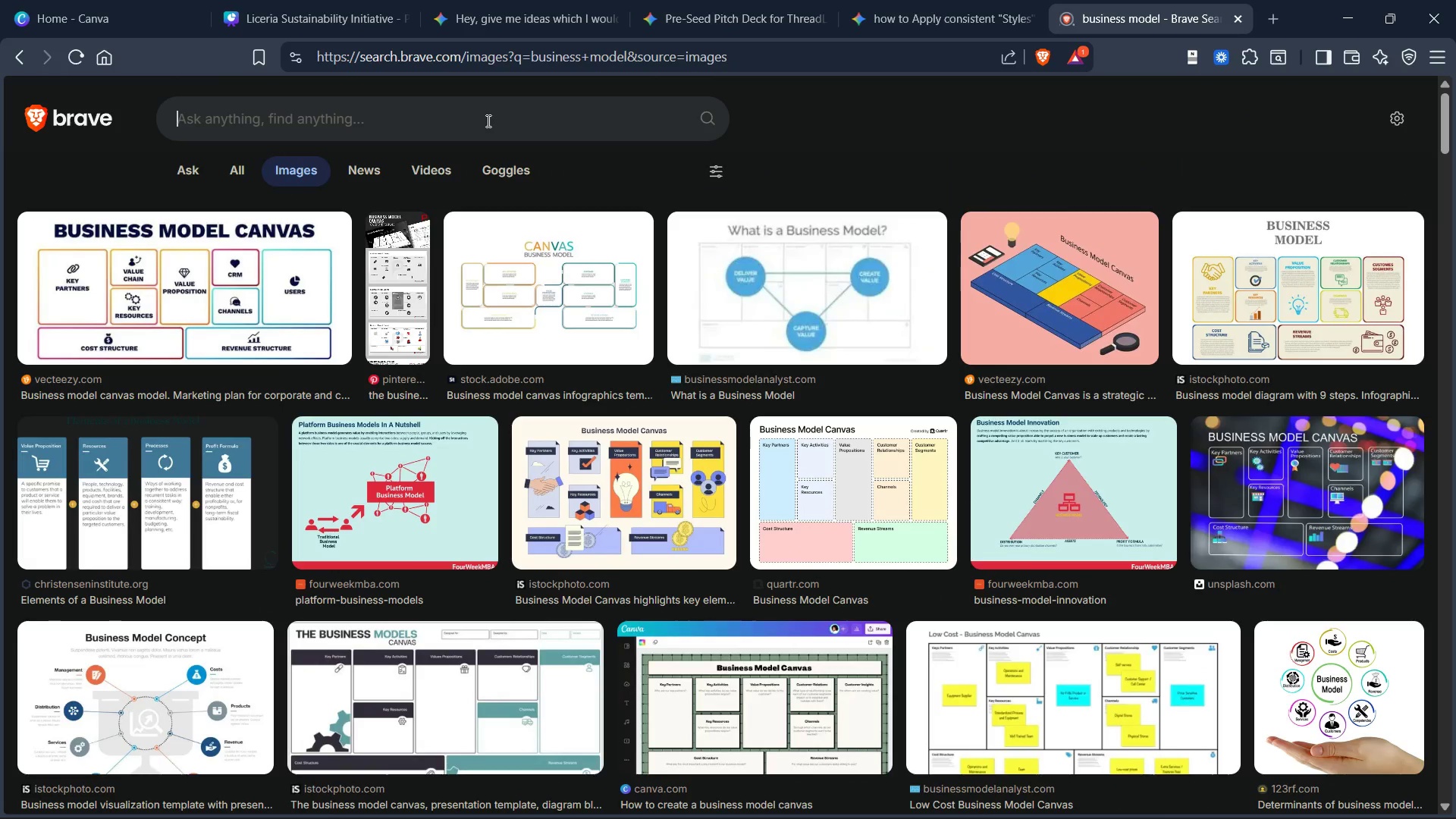 
key(Control+V)
 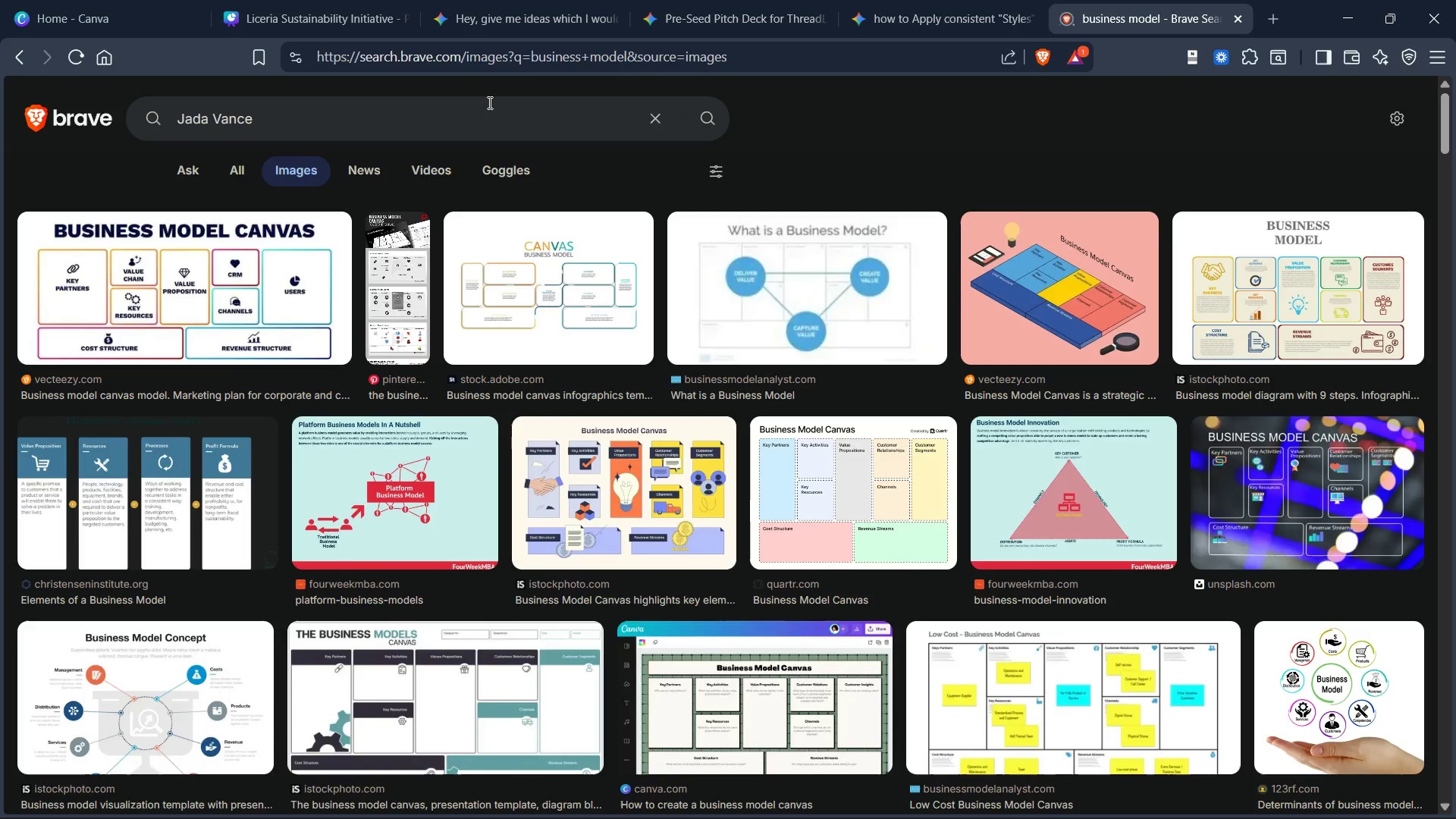 
key(Enter)
 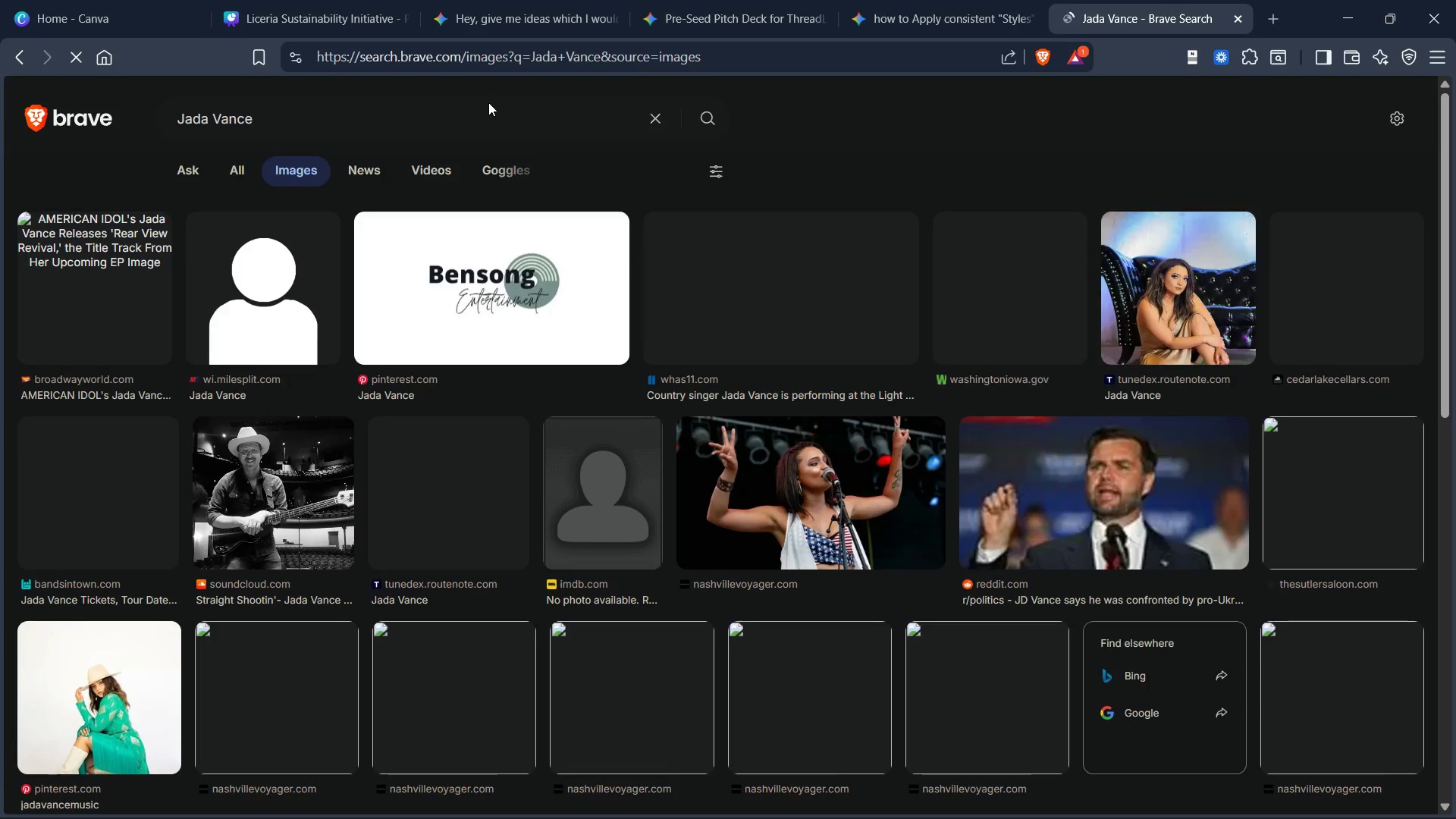 
wait(10.02)
 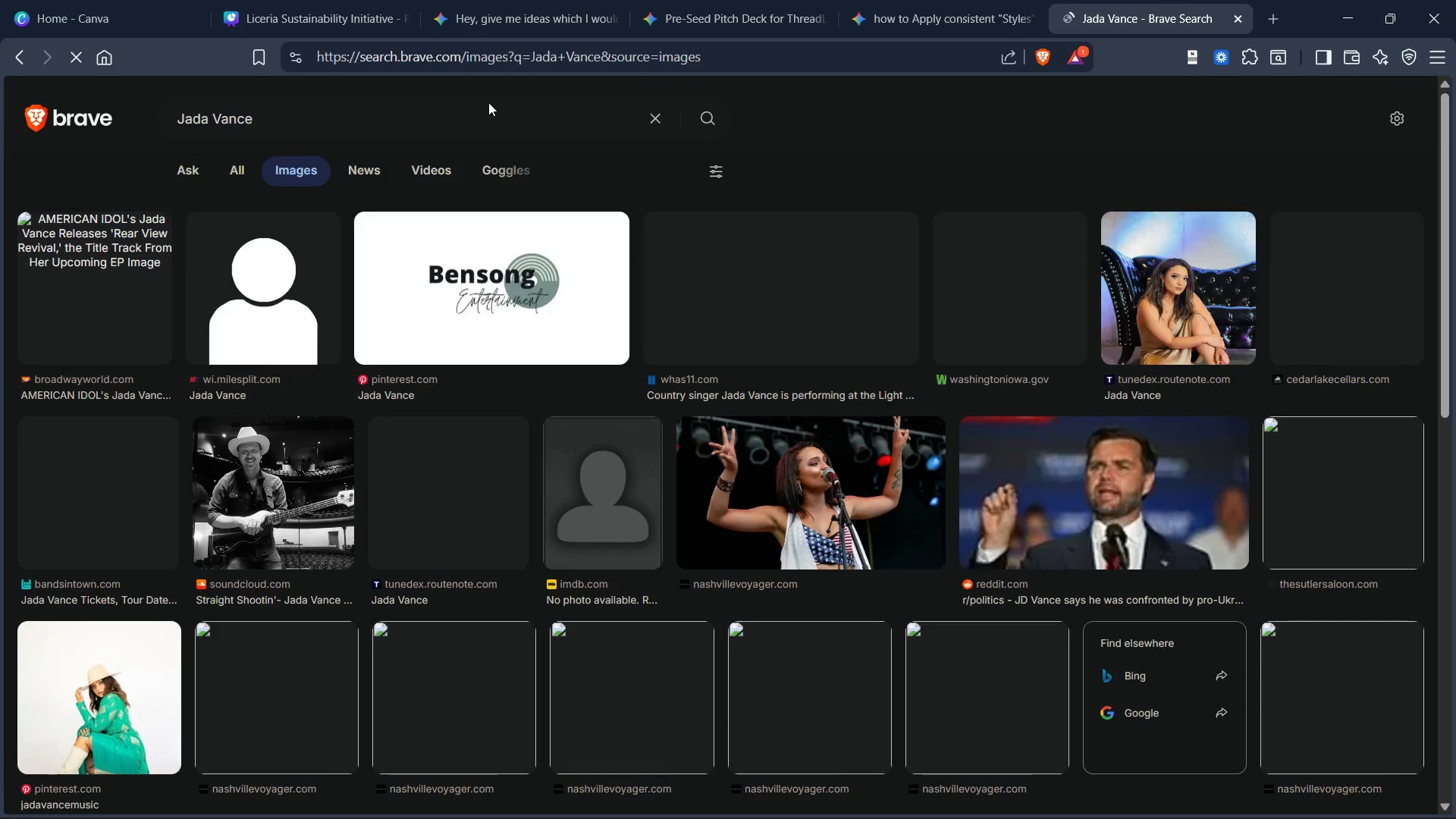 
scroll: coordinate [657, 314], scroll_direction: down, amount: 3.0
 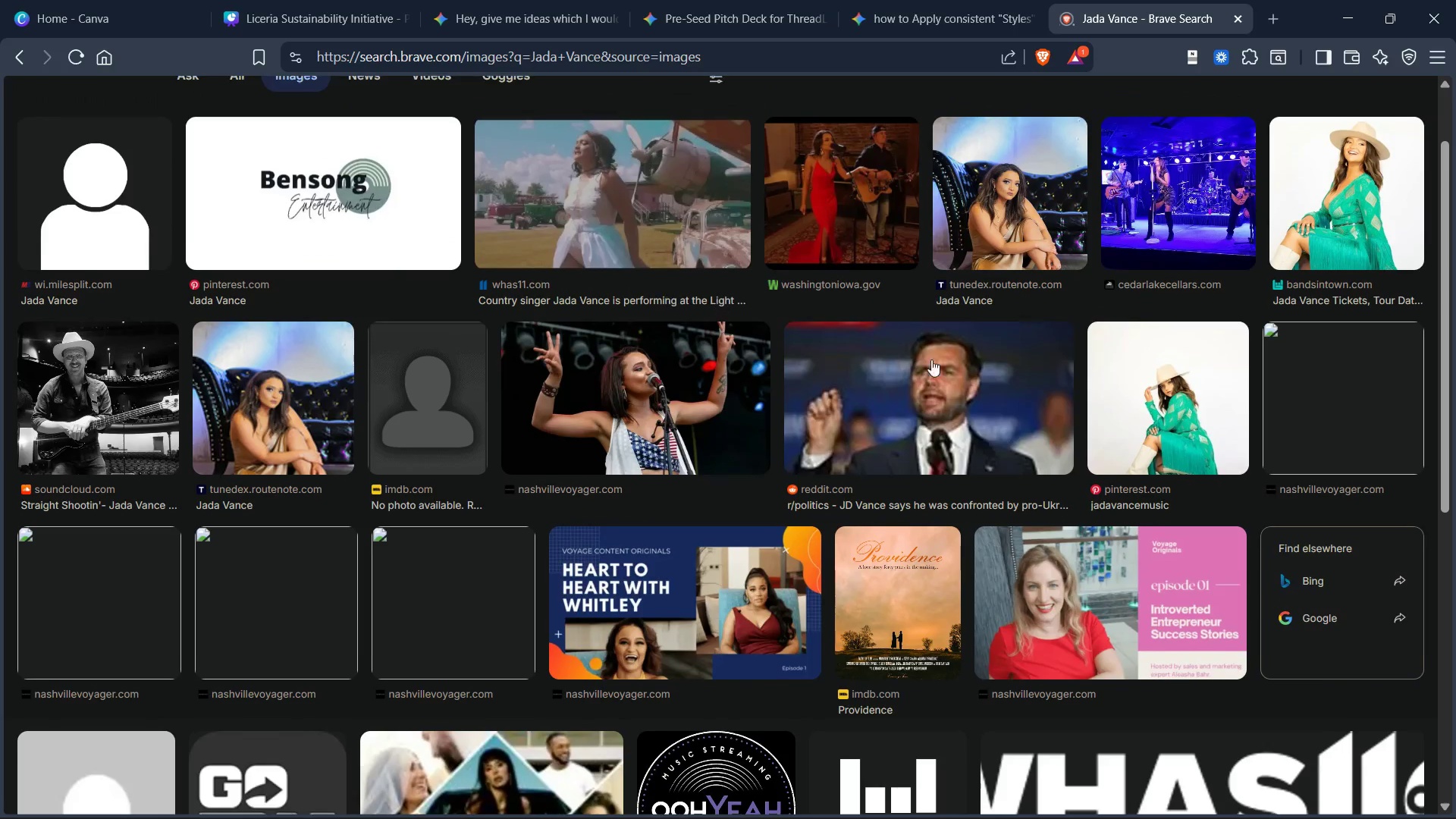 
mouse_move([993, 406])
 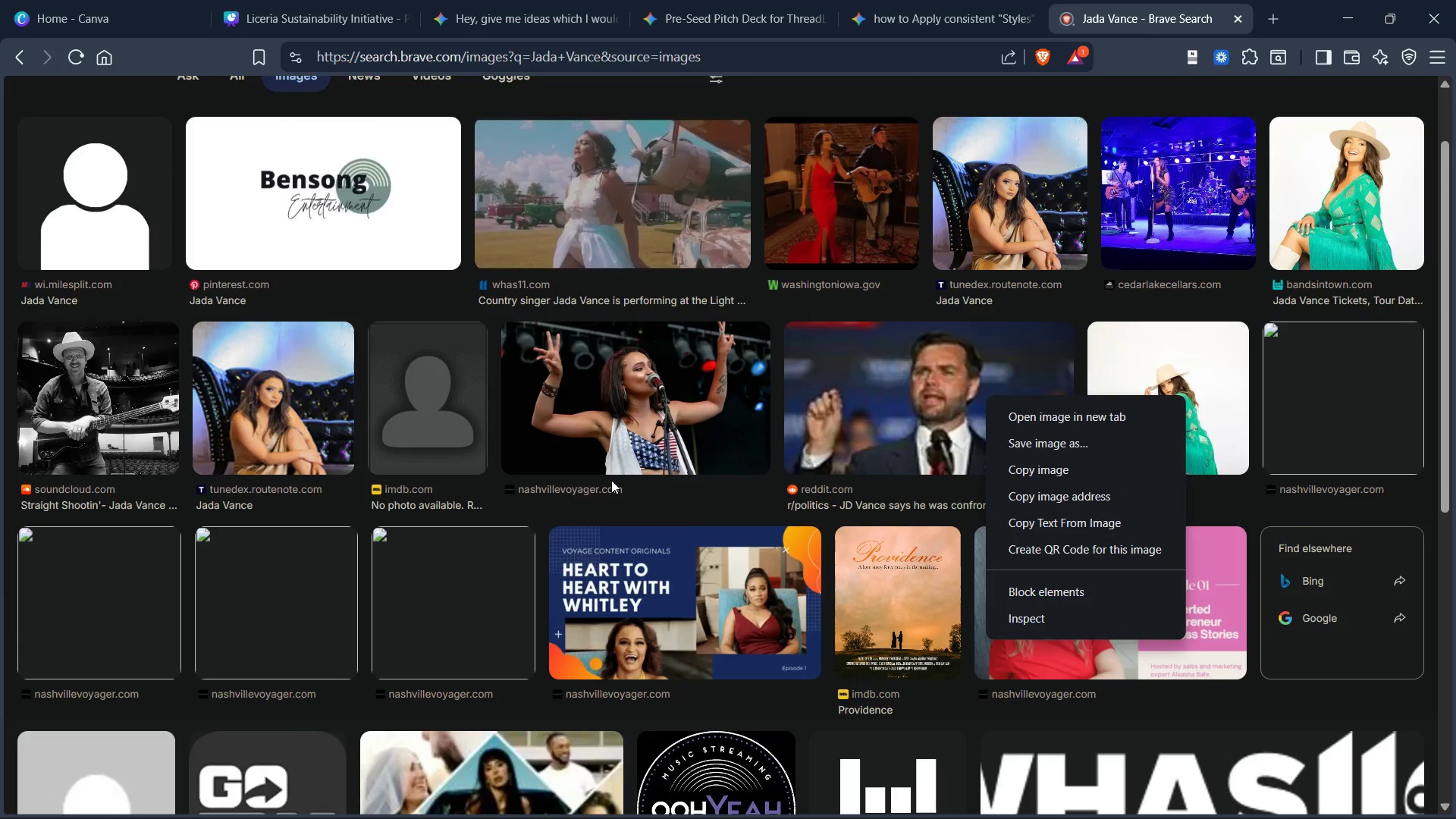 
wait(5.44)
 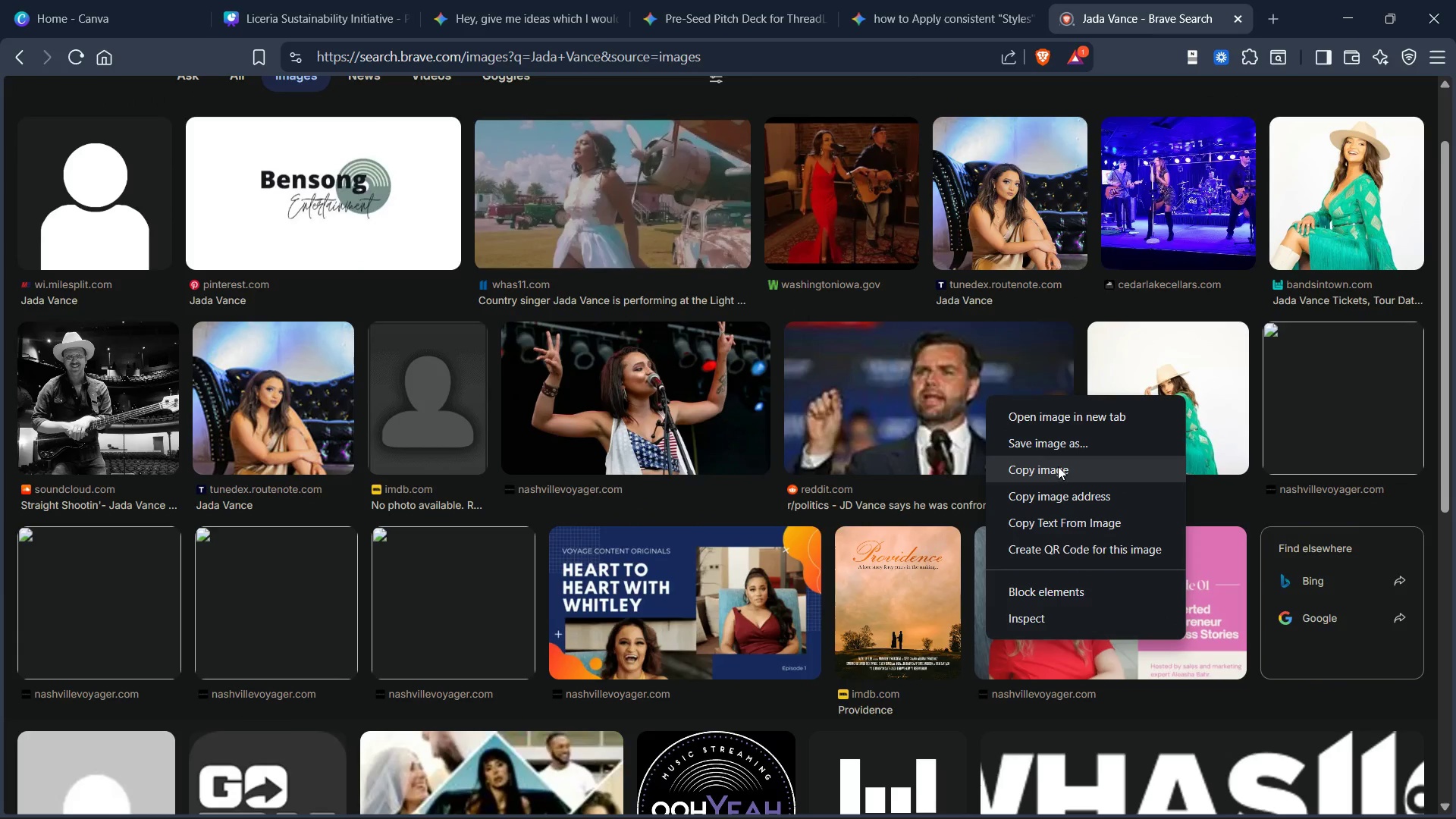 
left_click([543, 514])
 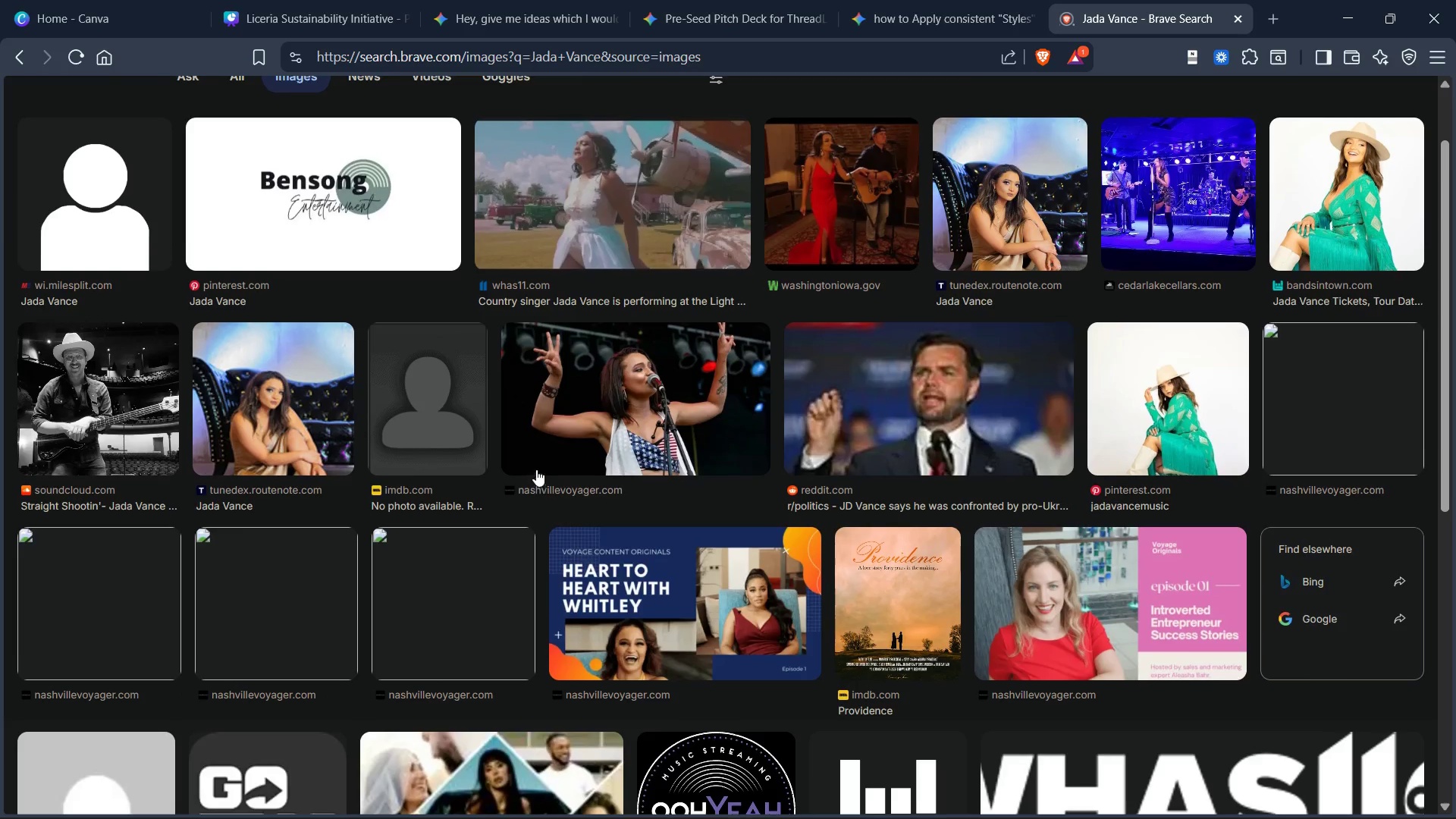 
scroll: coordinate [535, 435], scroll_direction: up, amount: 12.0
 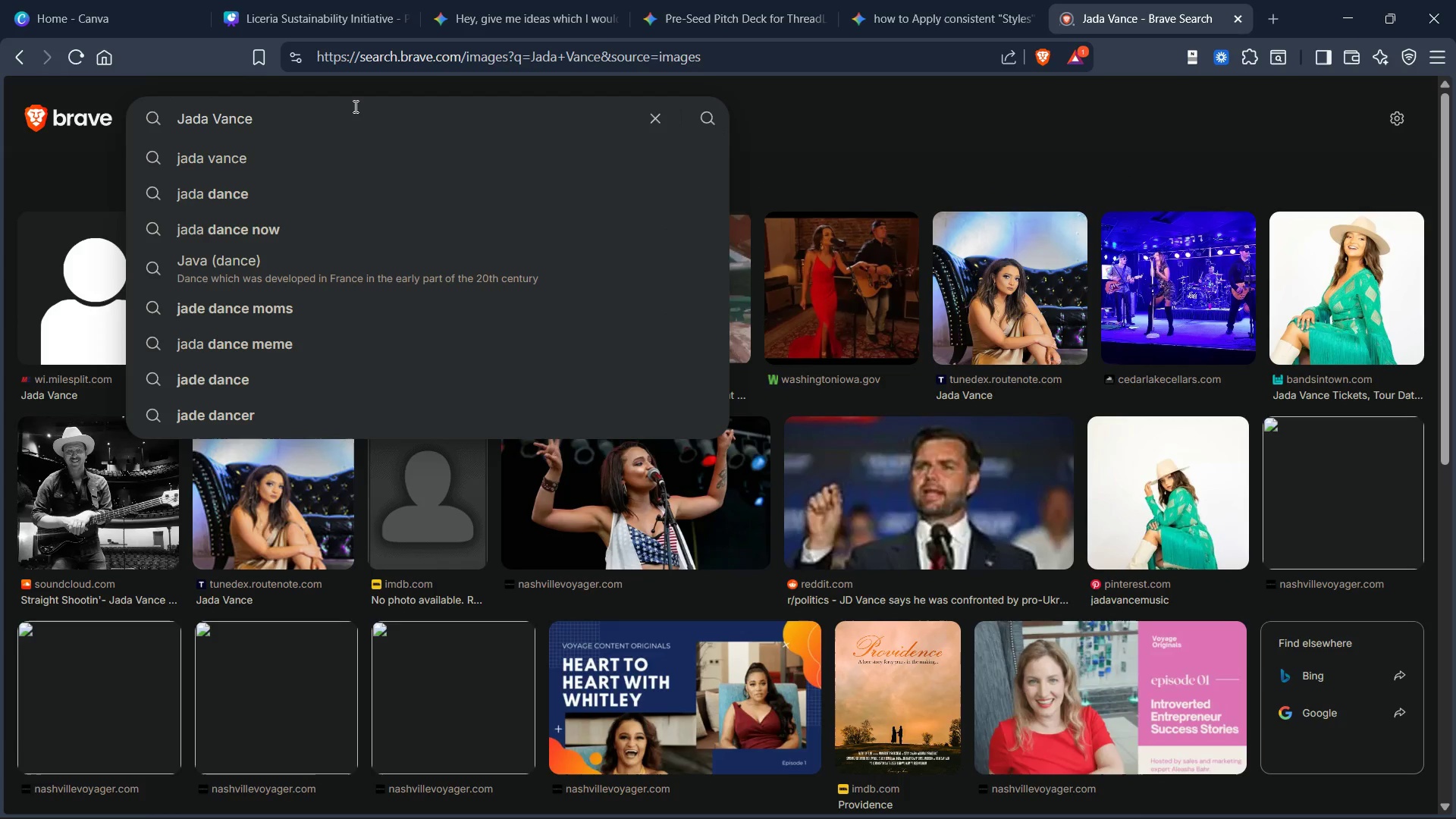 
key(Control+Backspace)
 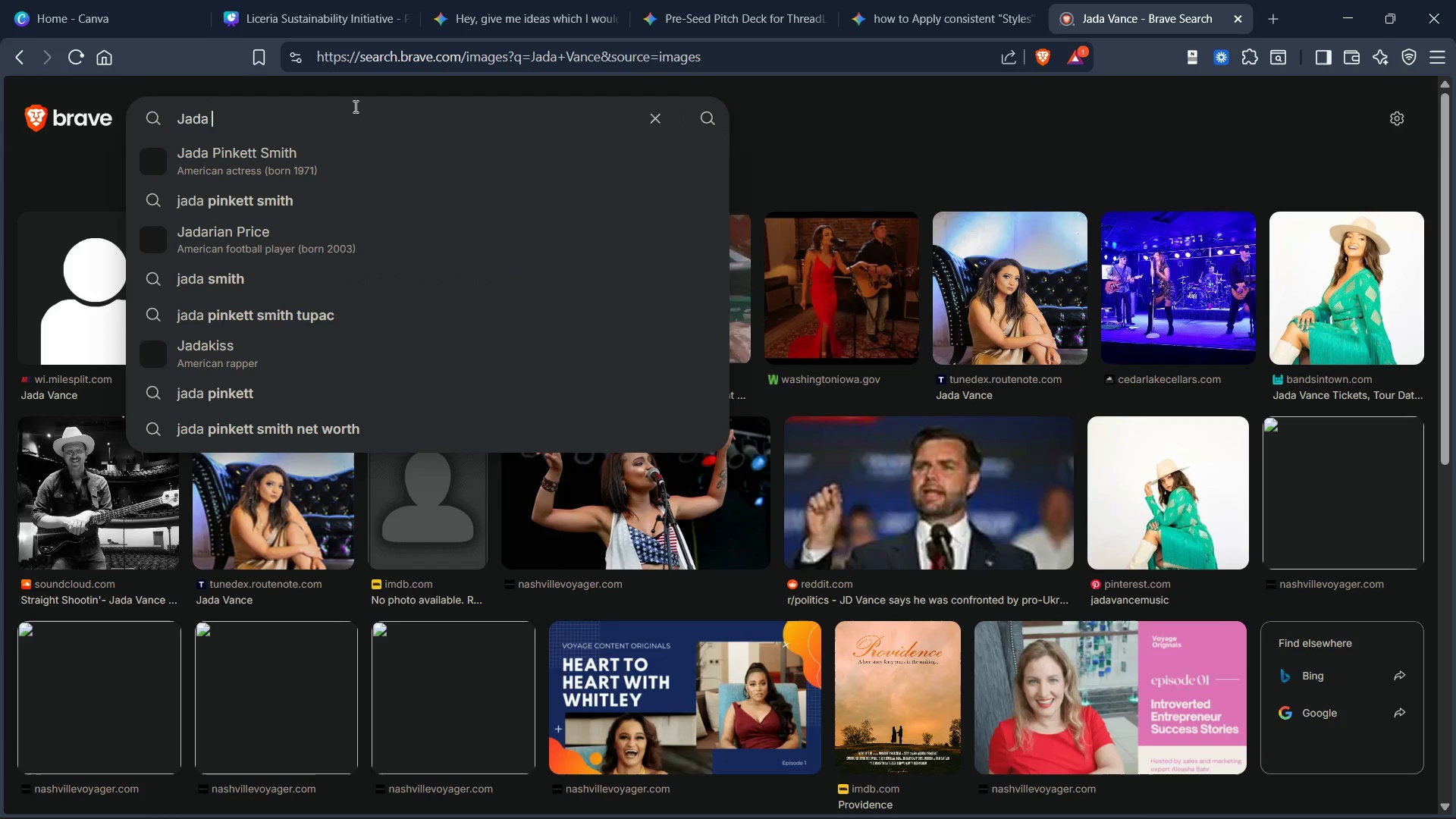 
key(Backspace)
 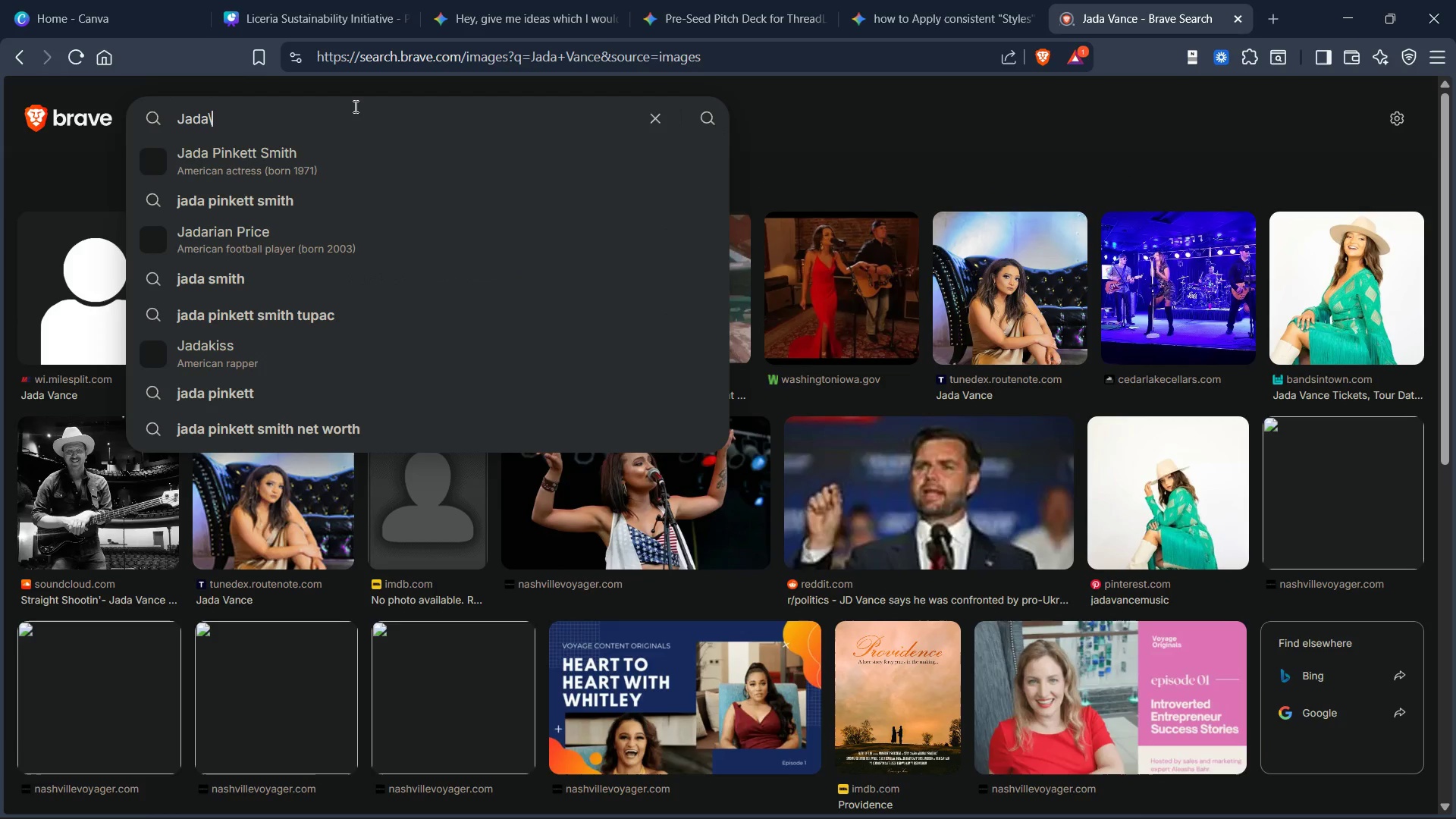 
key(Backslash)
 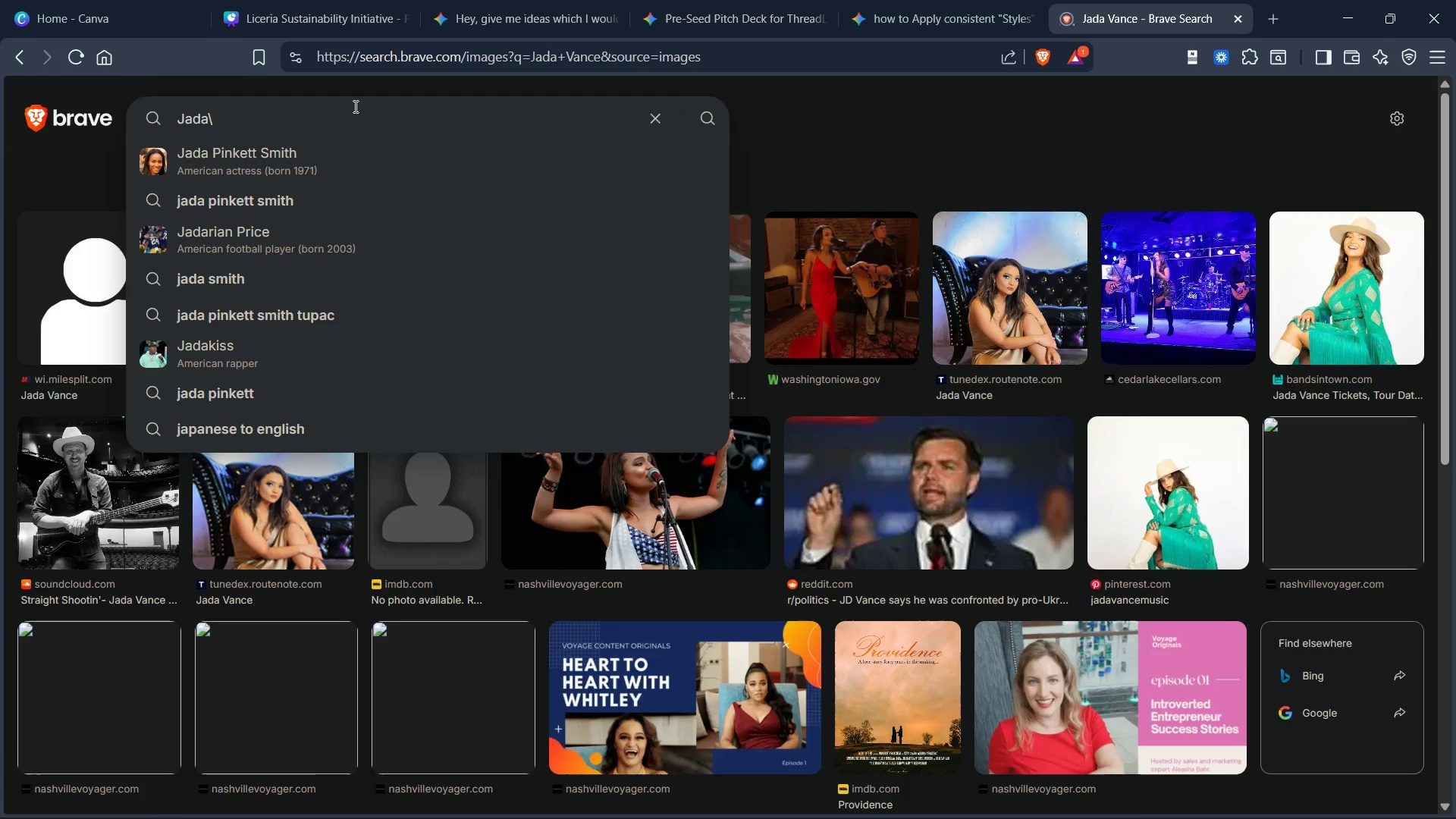 
key(Backspace)
 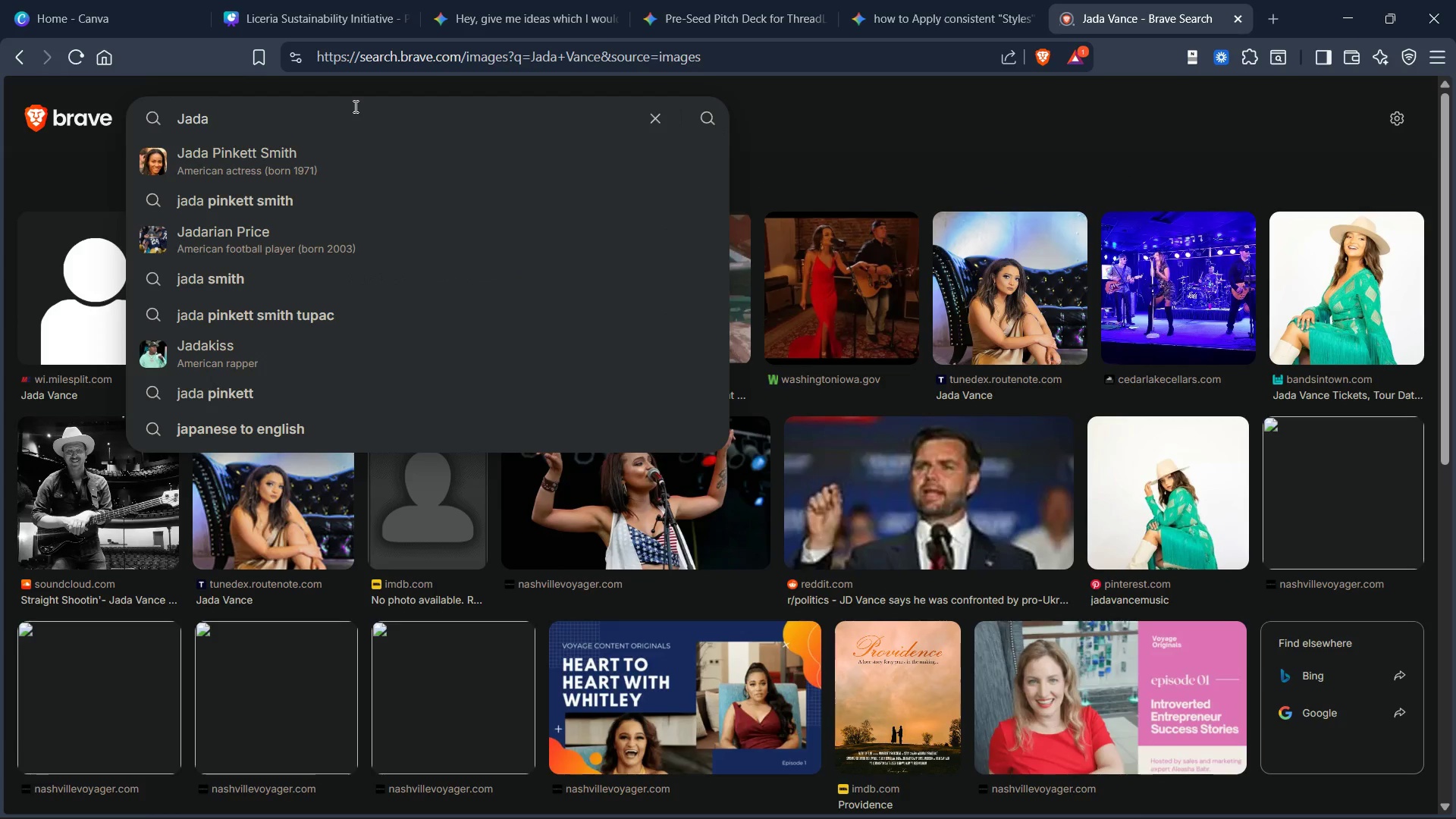 
key(Enter)
 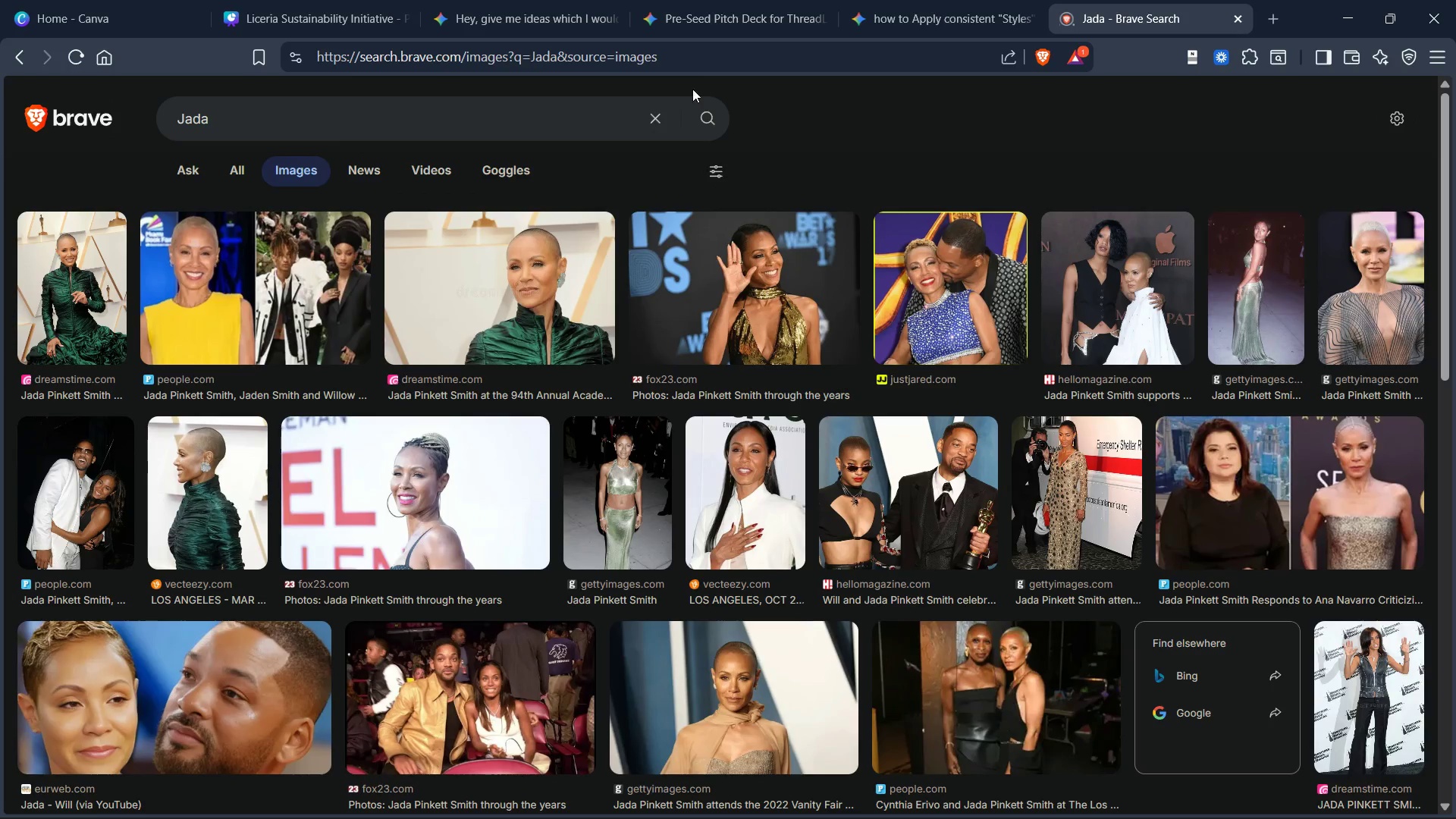 
scroll: coordinate [618, 379], scroll_direction: down, amount: 17.0
 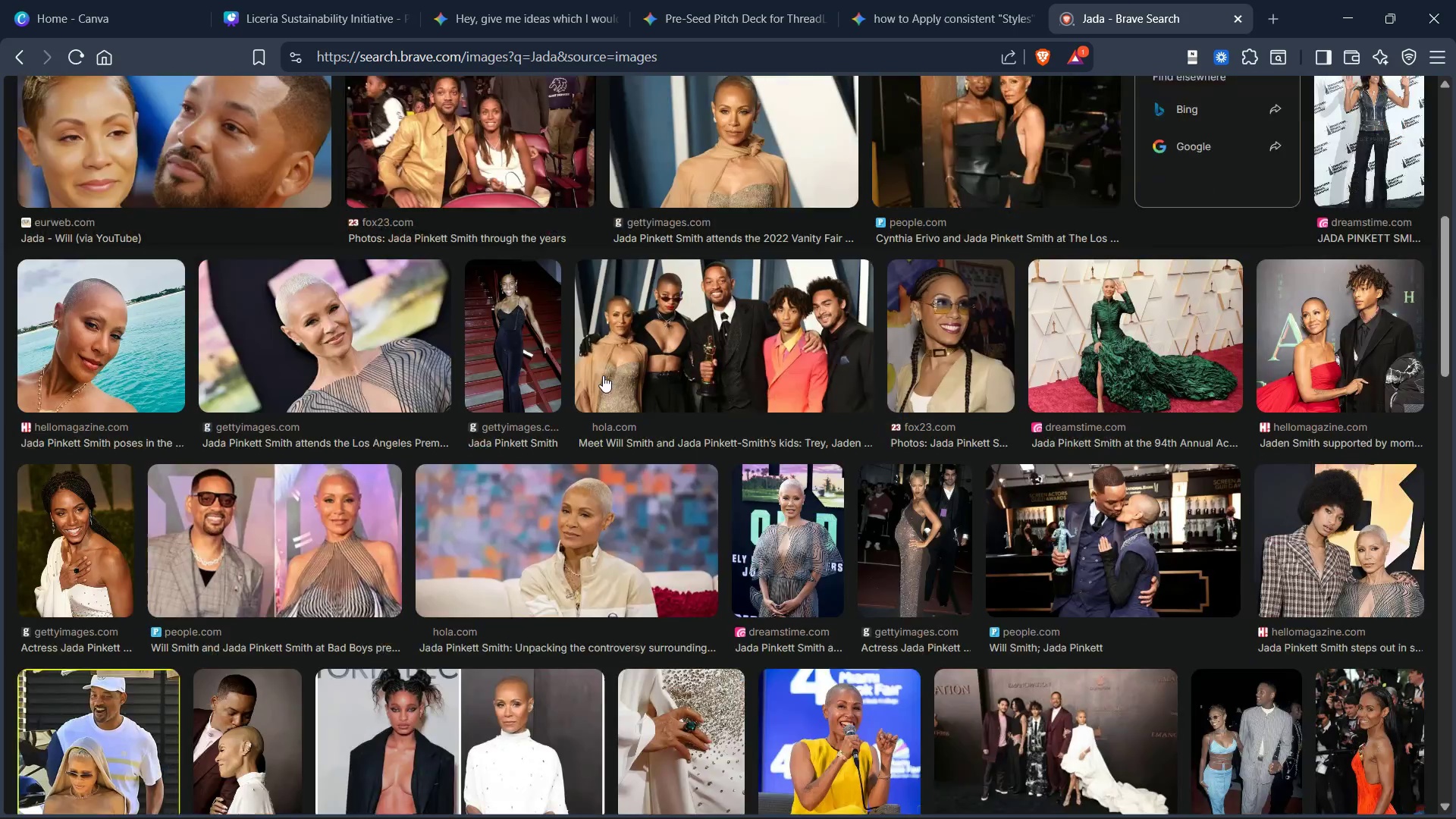 
mouse_move([588, 369])
 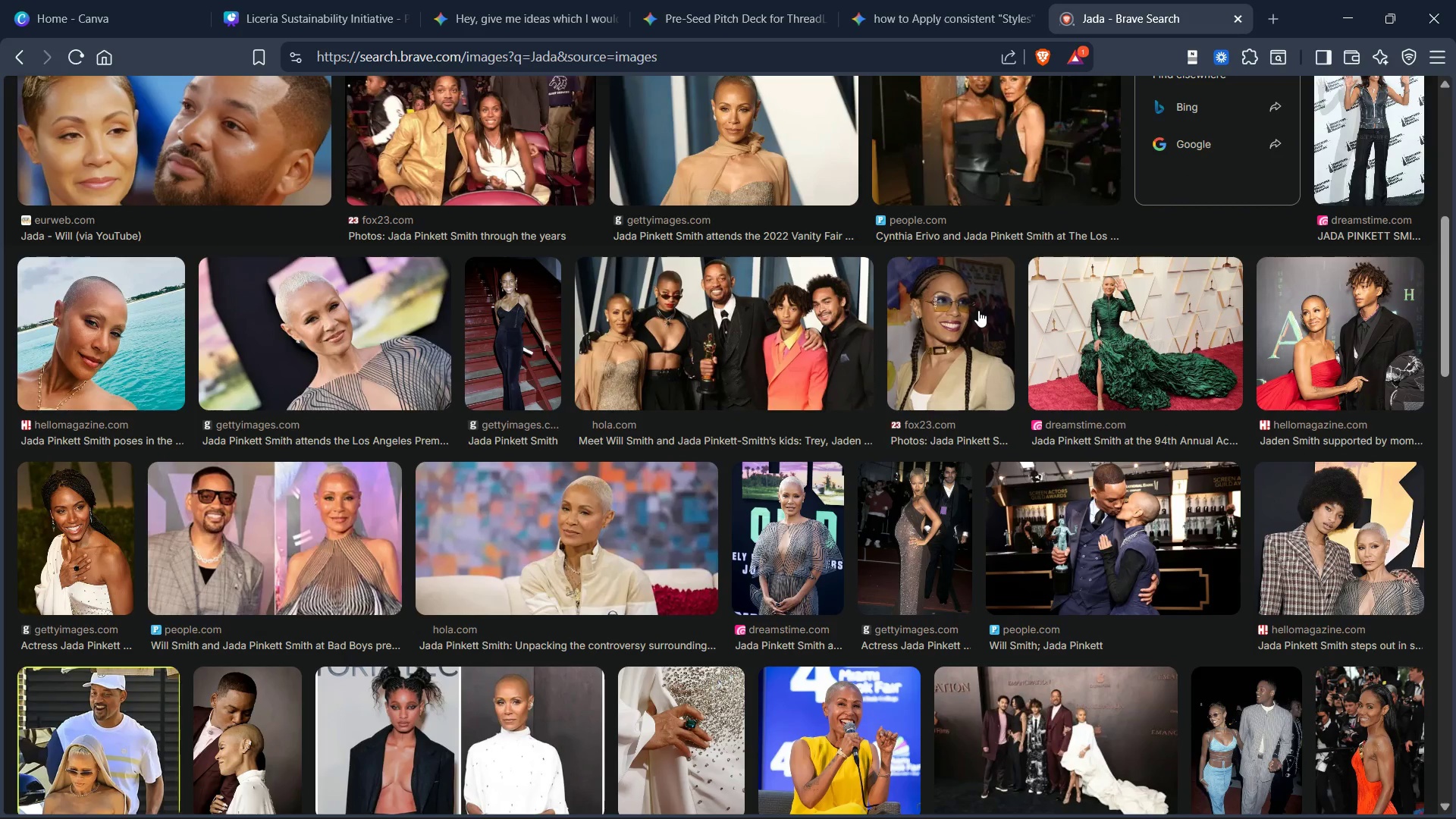 
right_click([978, 310])
 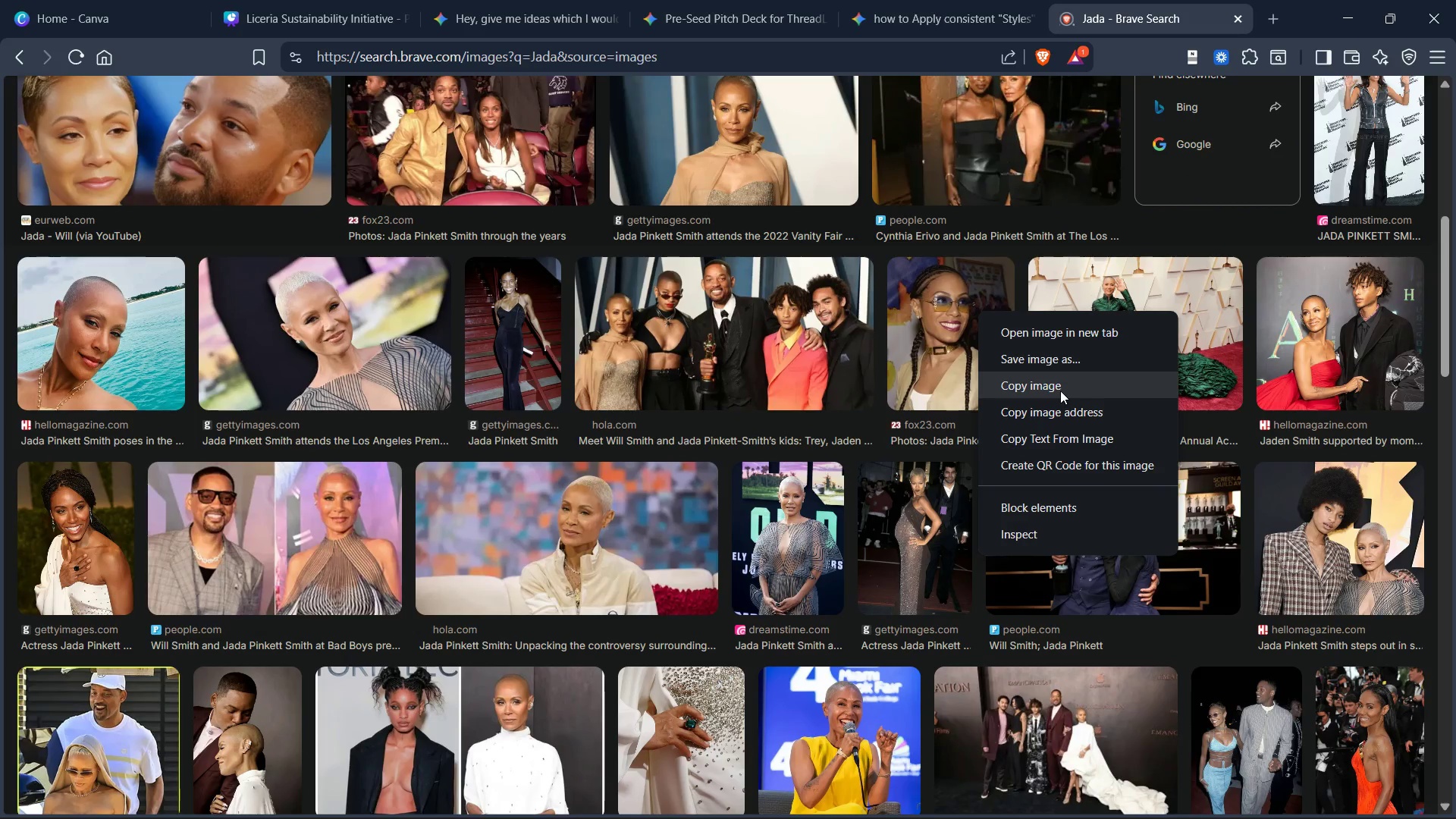 
left_click([1062, 389])
 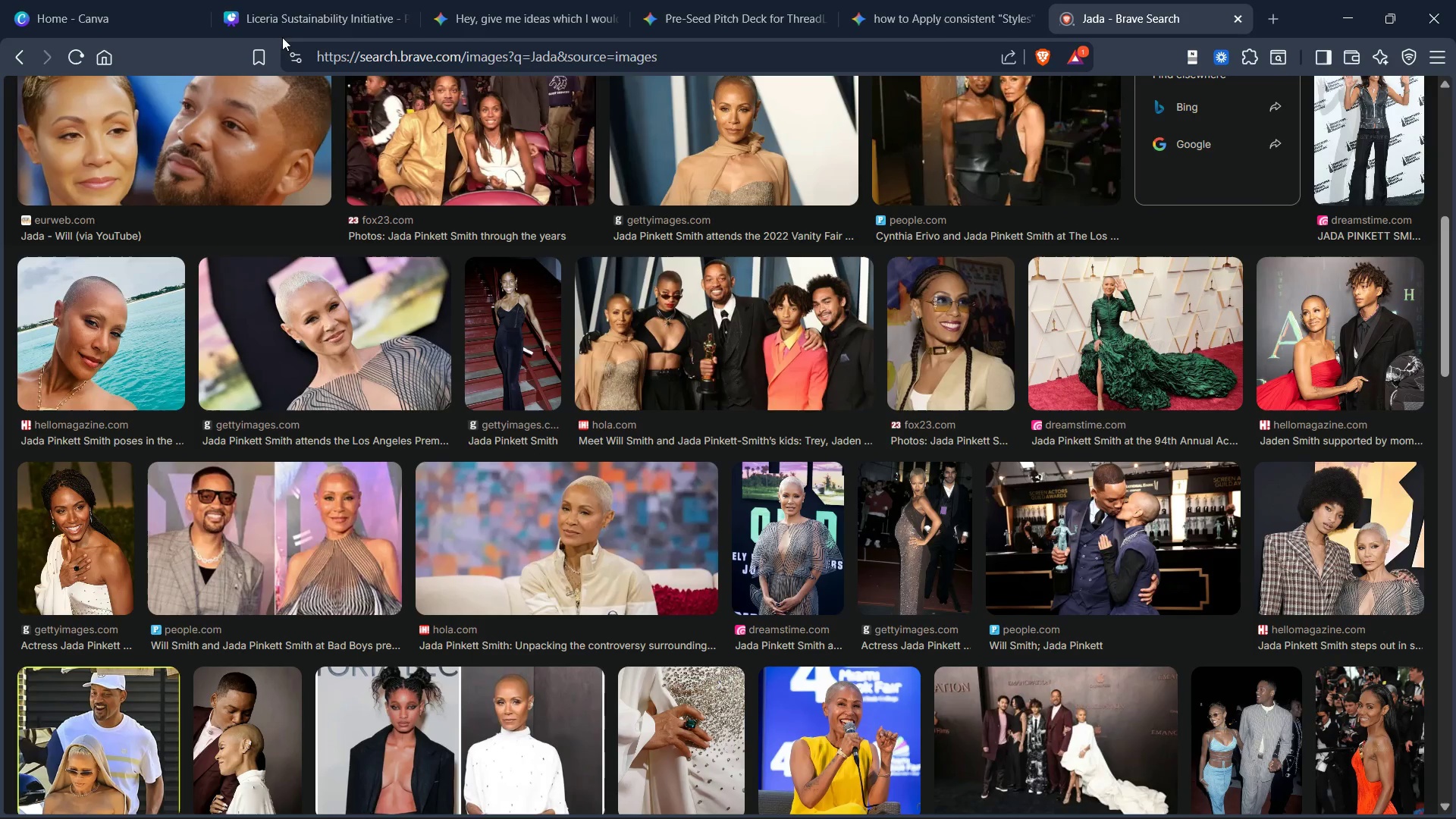 
left_click([292, 20])
 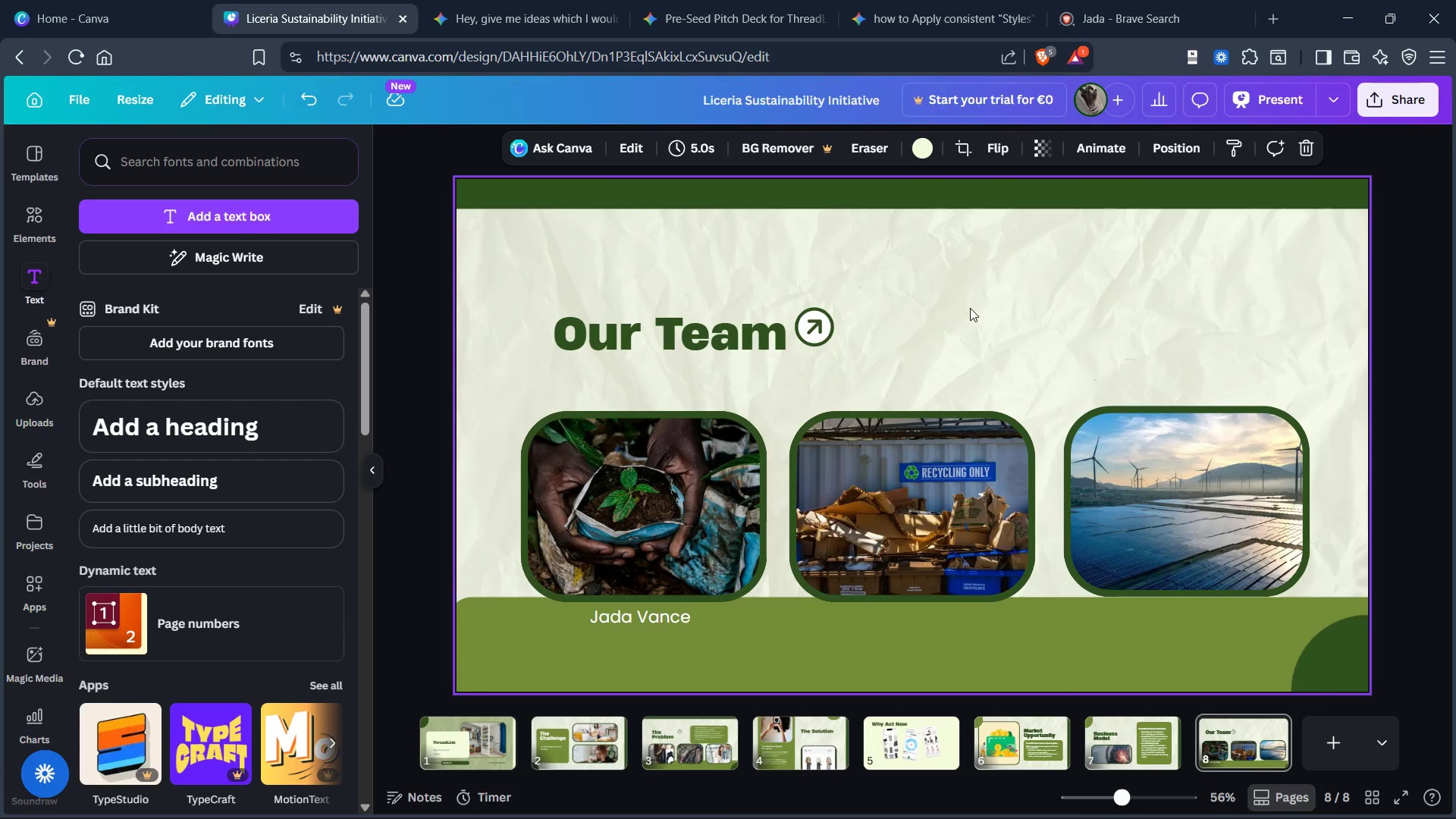 
key(Control+V)
 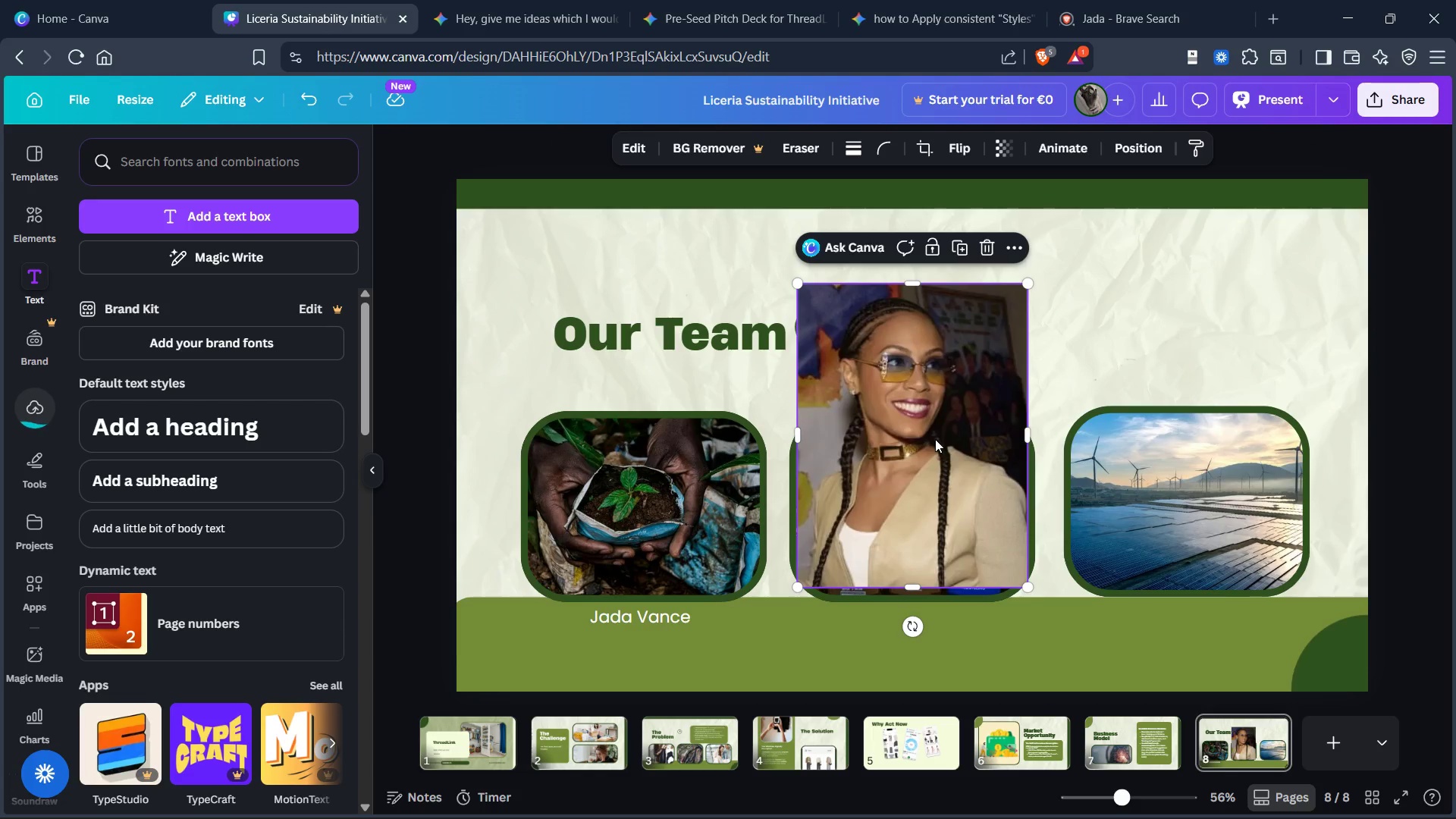 
left_click_drag(start_coordinate=[935, 417], to_coordinate=[616, 510])
 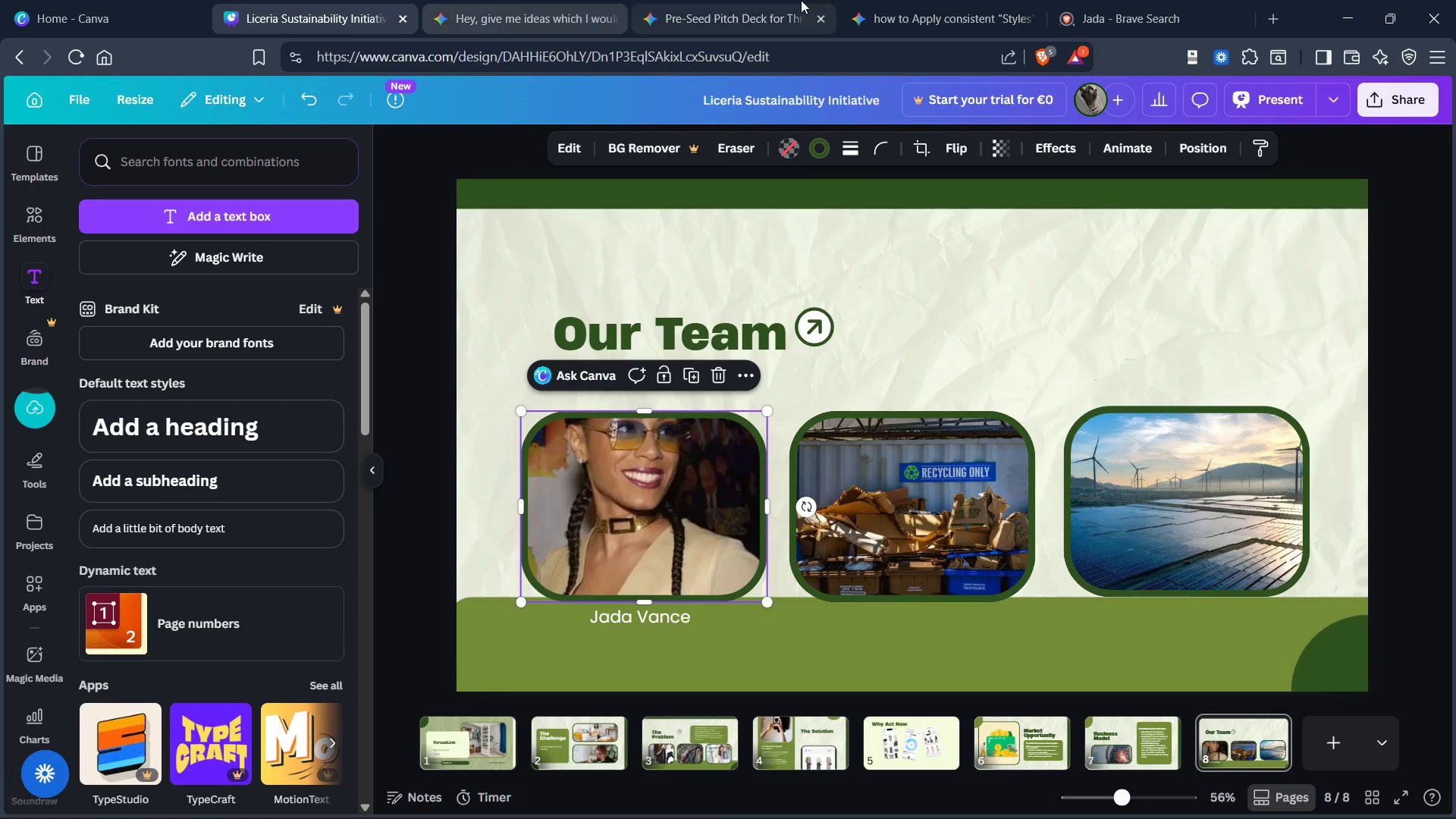 
wait(6.97)
 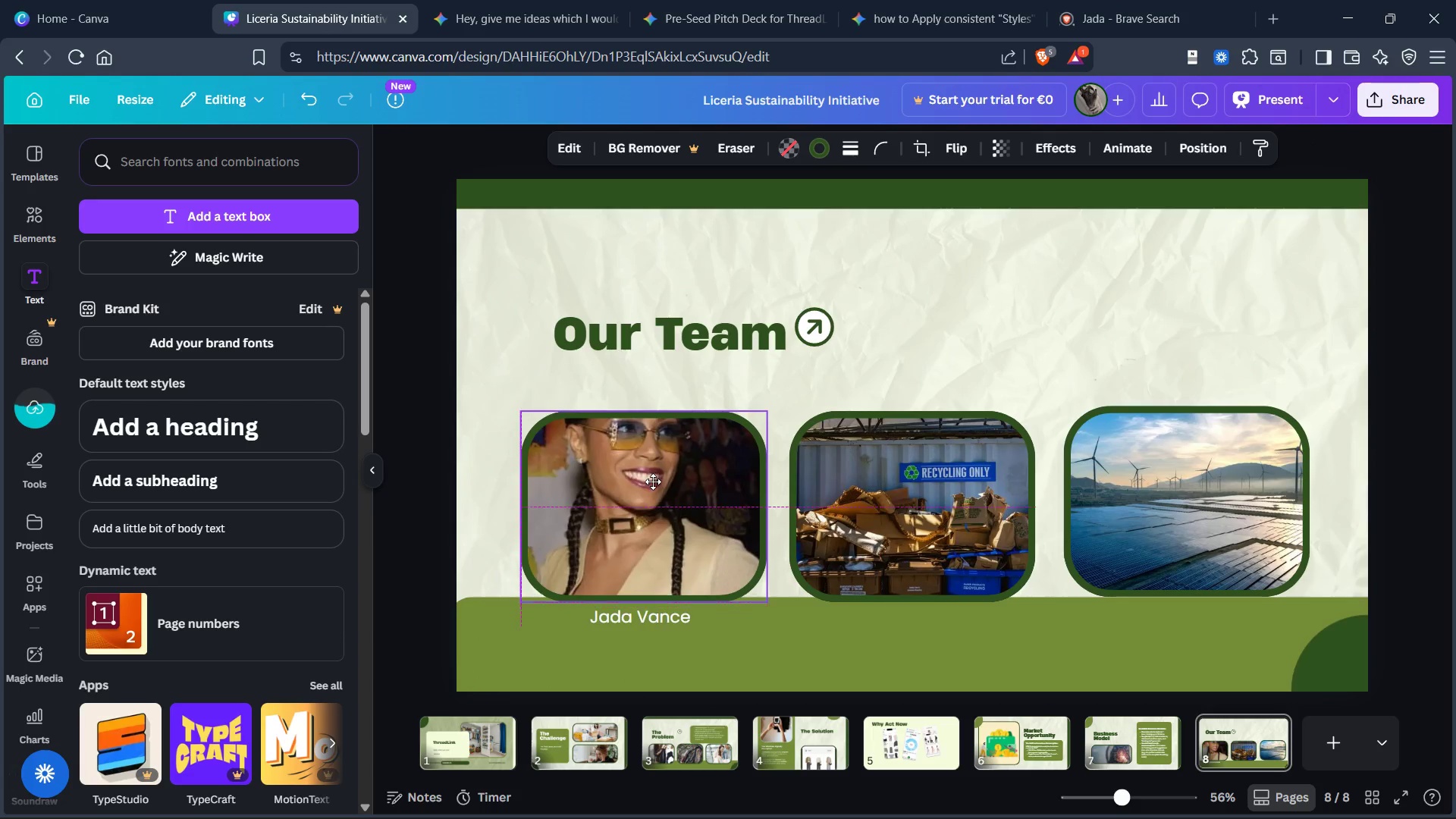 
scroll: coordinate [898, 492], scroll_direction: down, amount: 25.0
 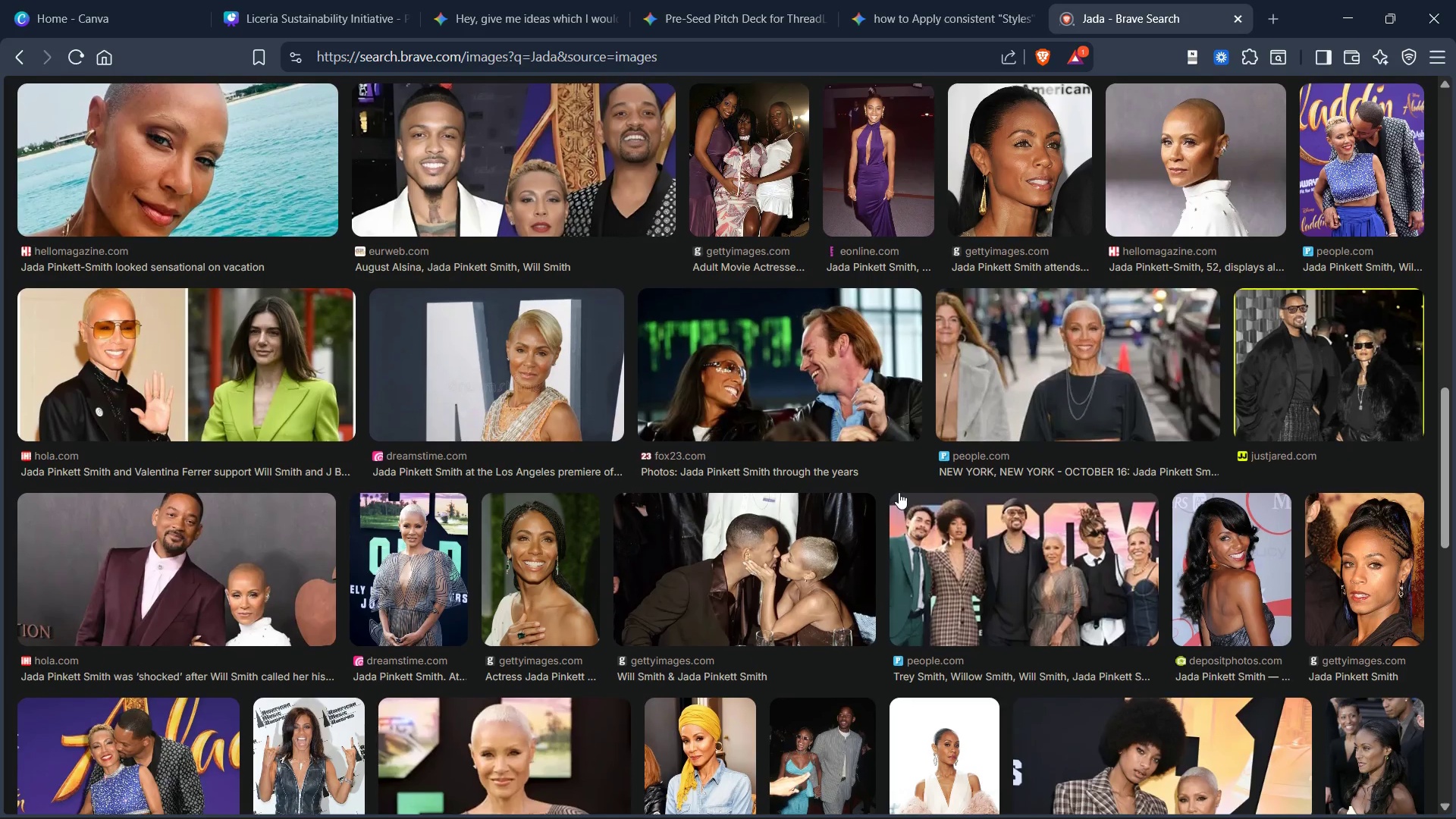 
scroll: coordinate [916, 488], scroll_direction: up, amount: 7.0
 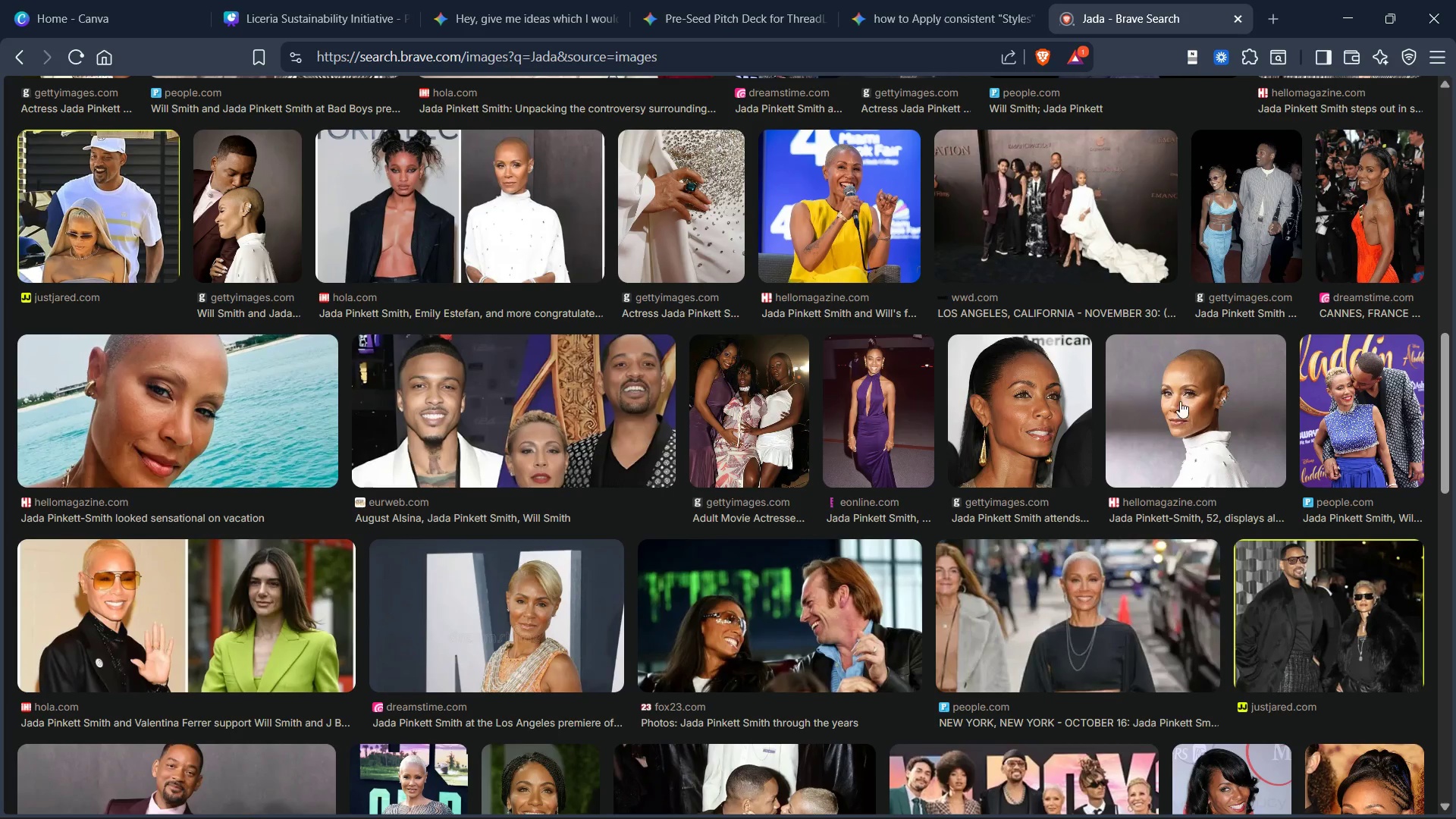 
right_click([1189, 397])
 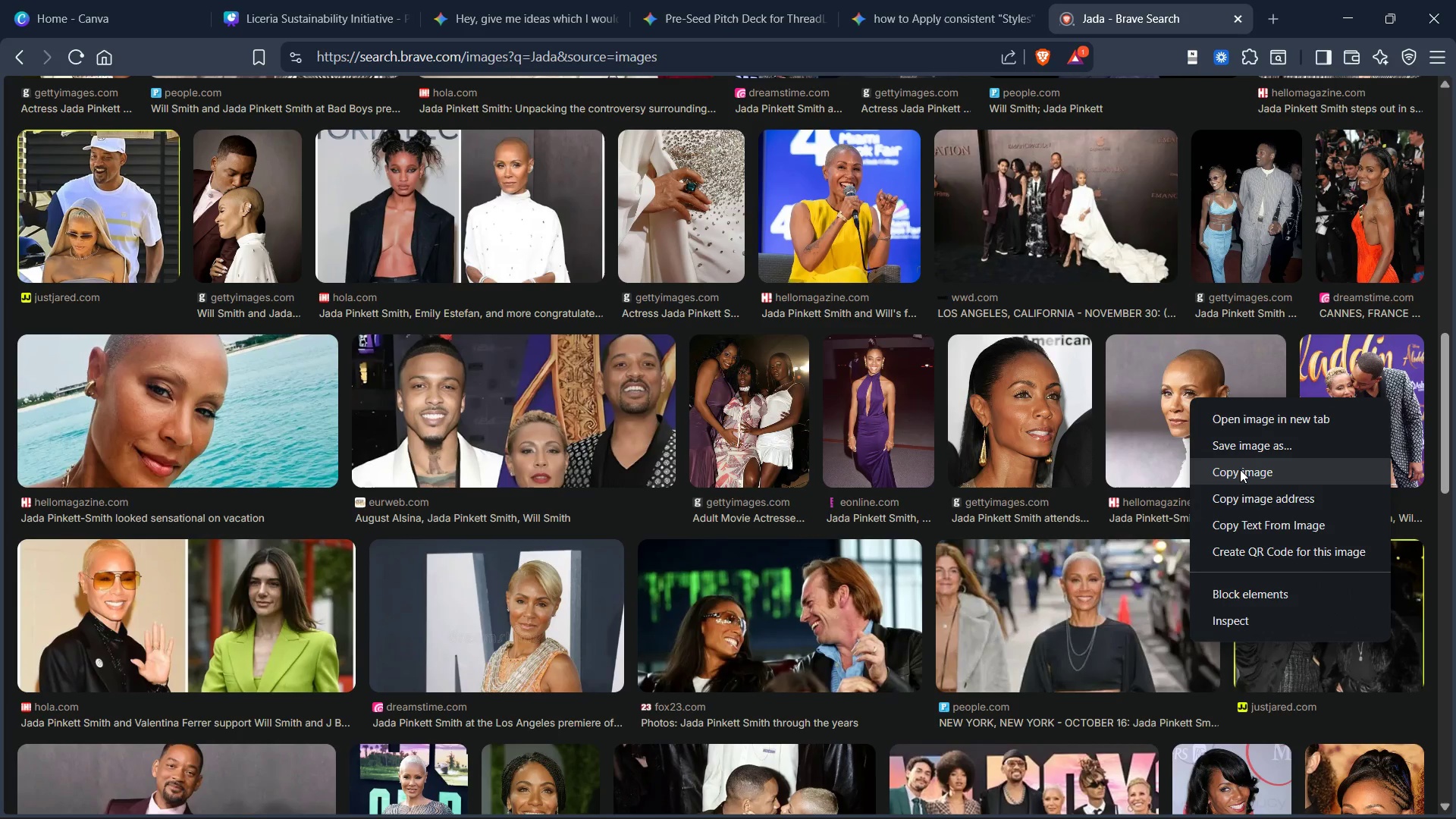 
left_click([1240, 469])
 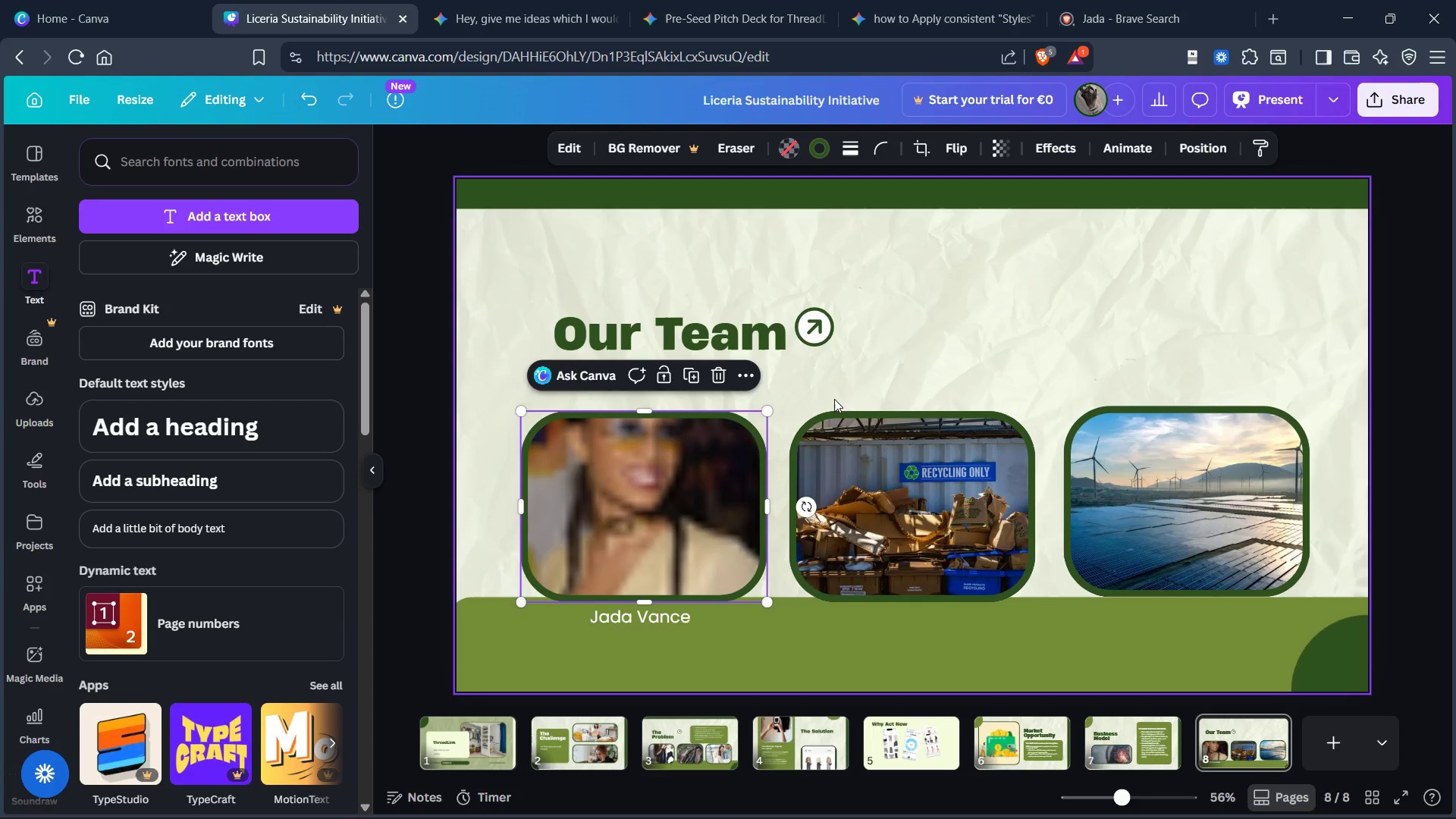 
wait(6.44)
 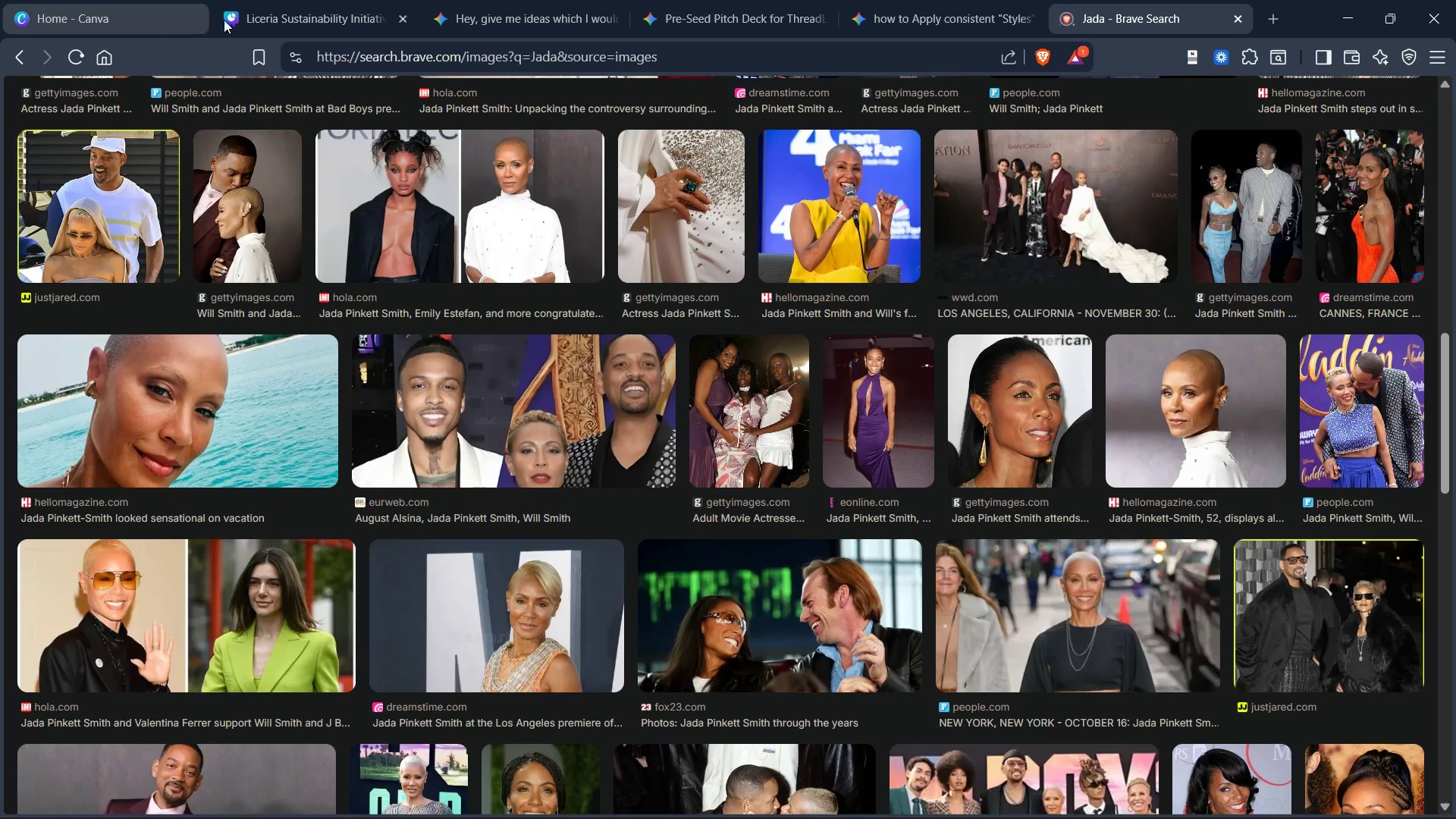 
key(Control+V)
 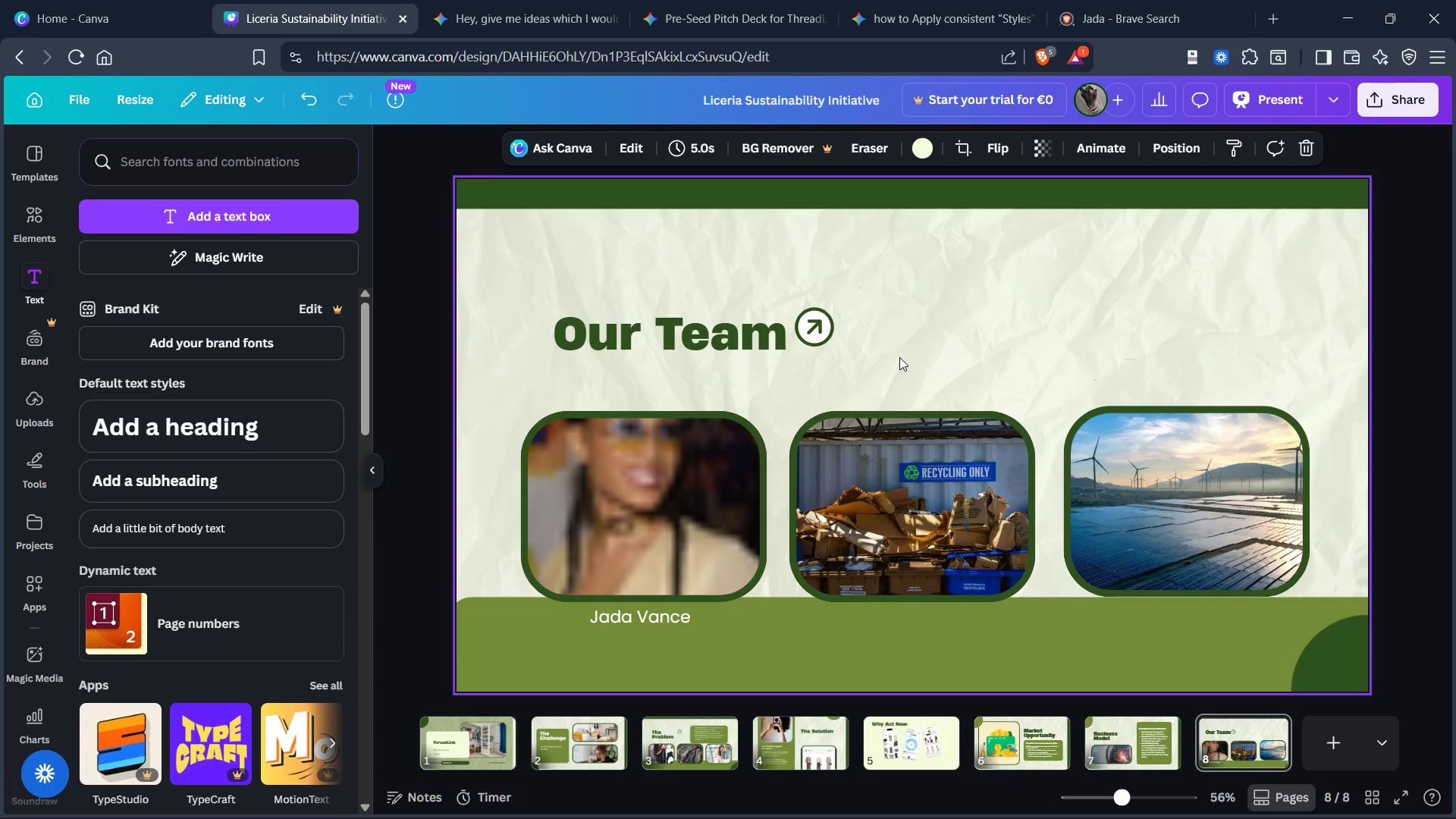 
key(Unknown)
 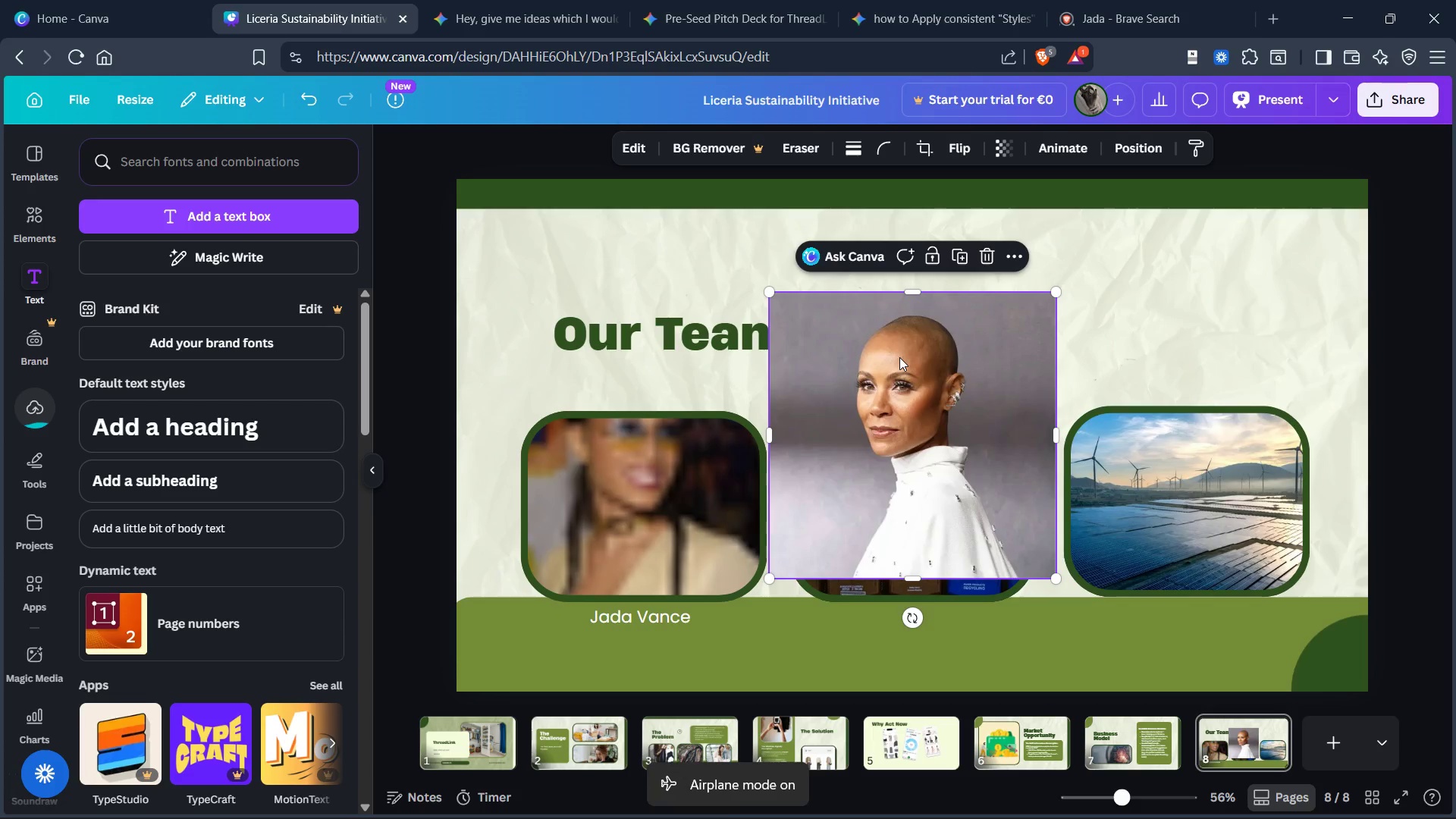 
key(Insert)
 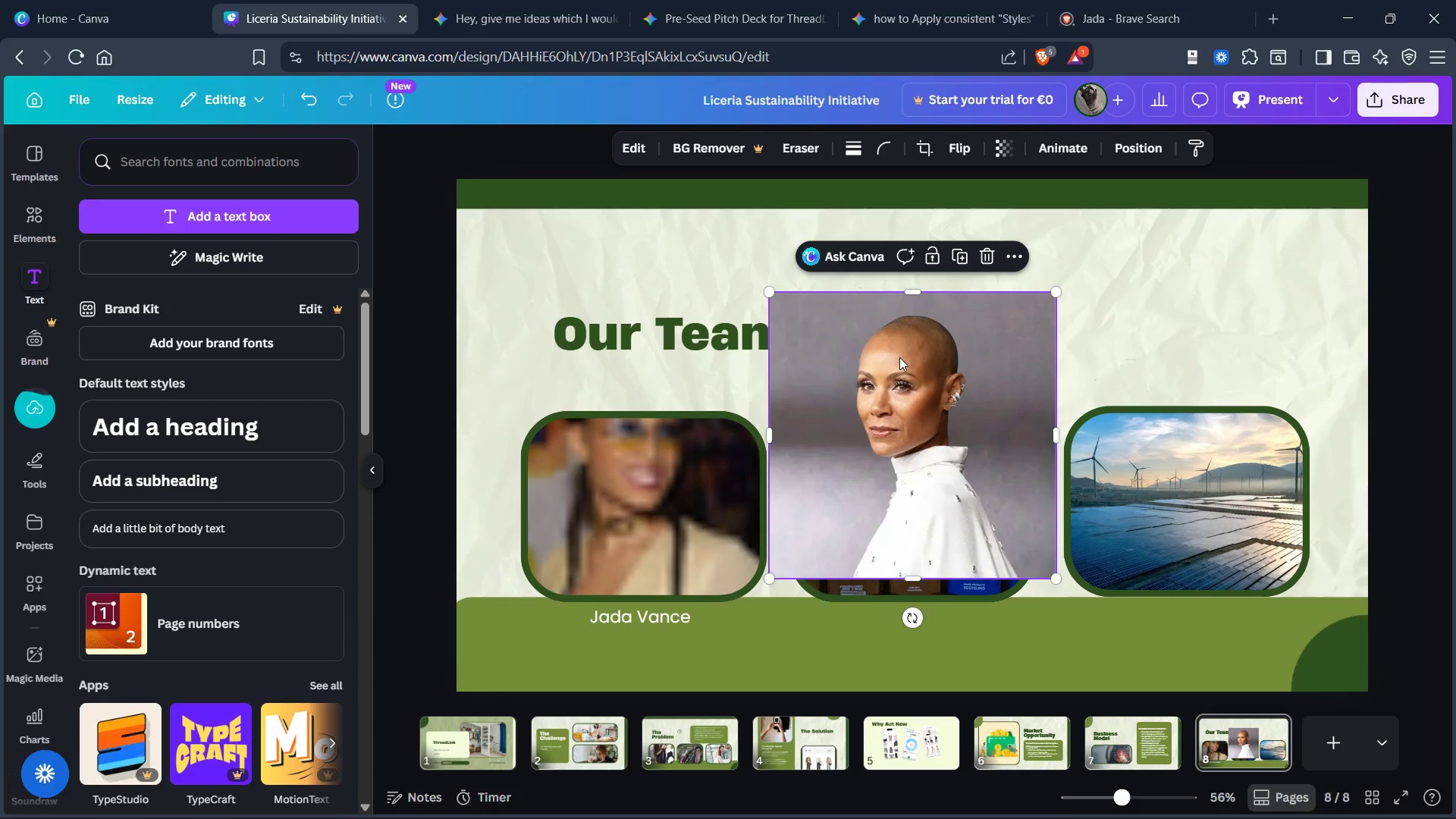 
left_click_drag(start_coordinate=[915, 387], to_coordinate=[632, 488])
 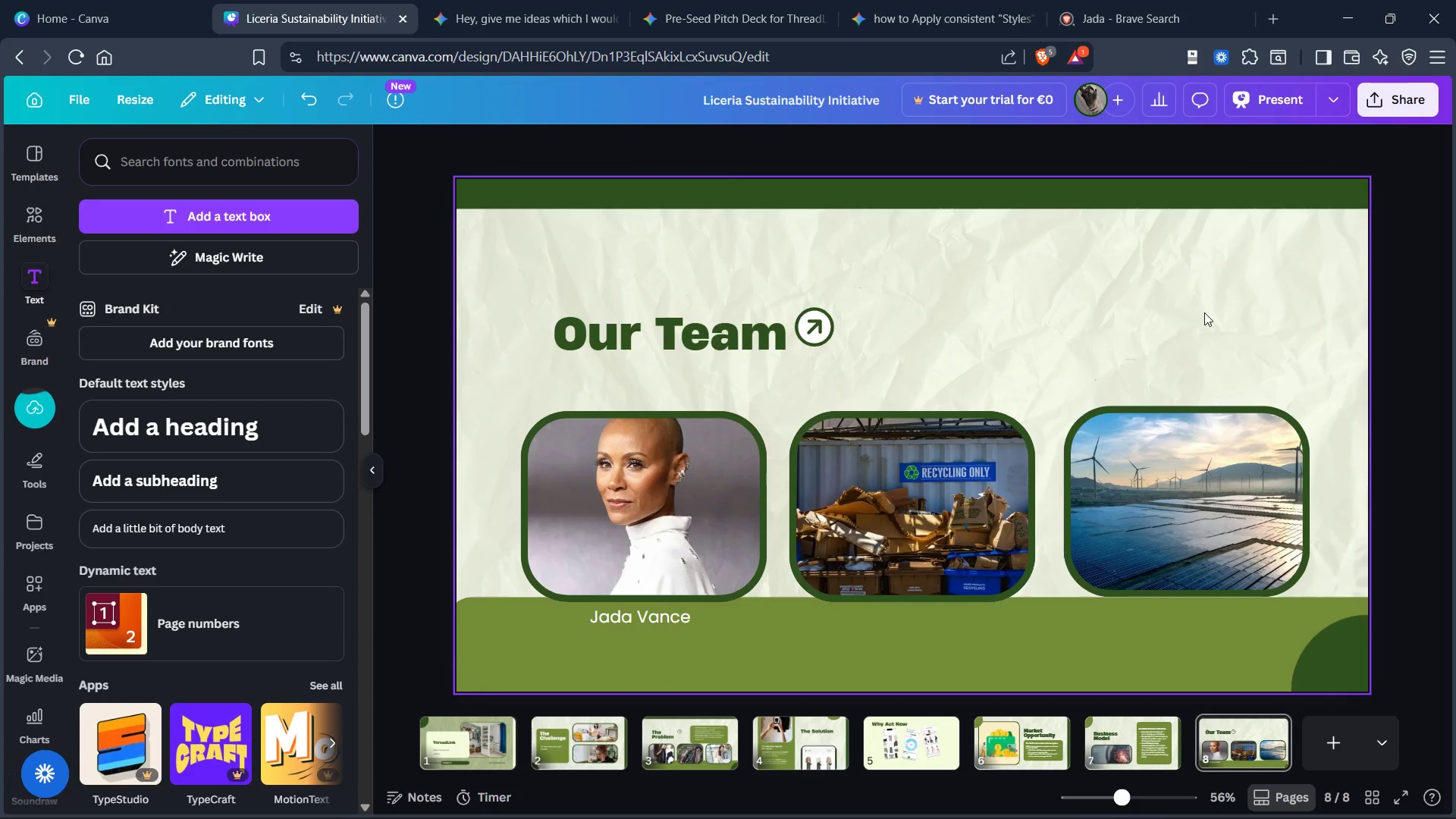 
left_click([1193, 312])
 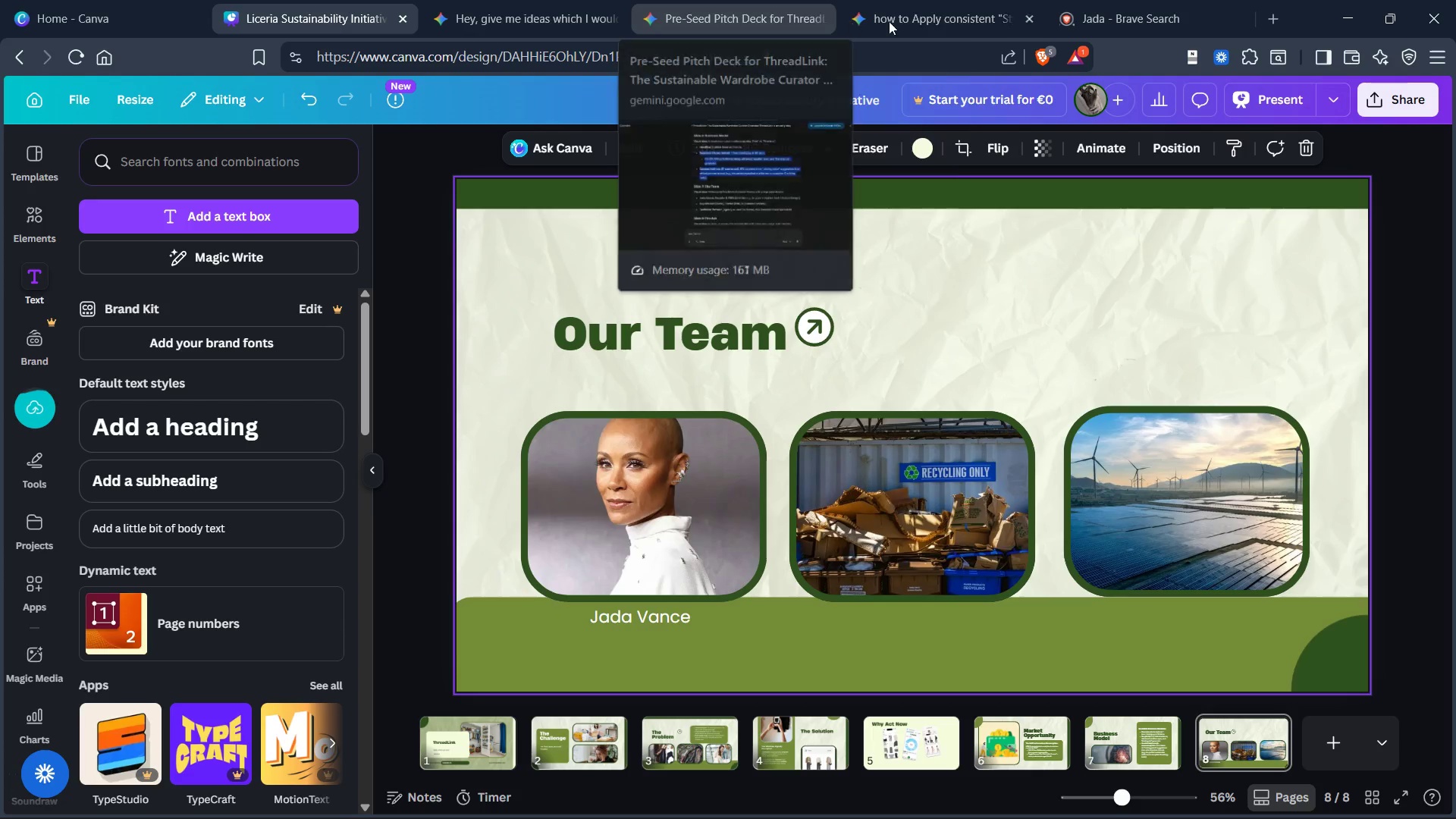 
left_click([1145, 13])
 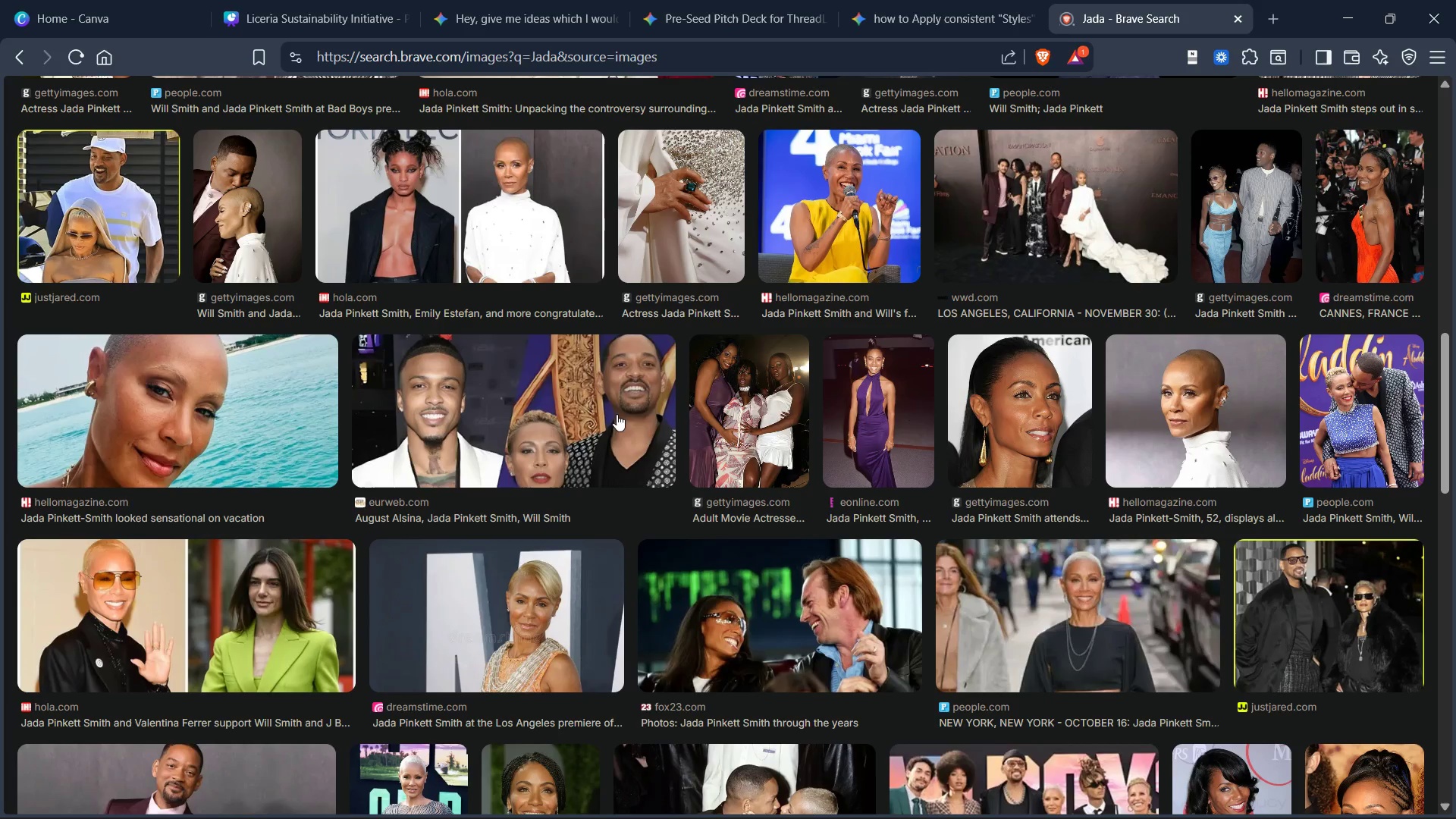 
scroll: coordinate [627, 413], scroll_direction: up, amount: 24.0
 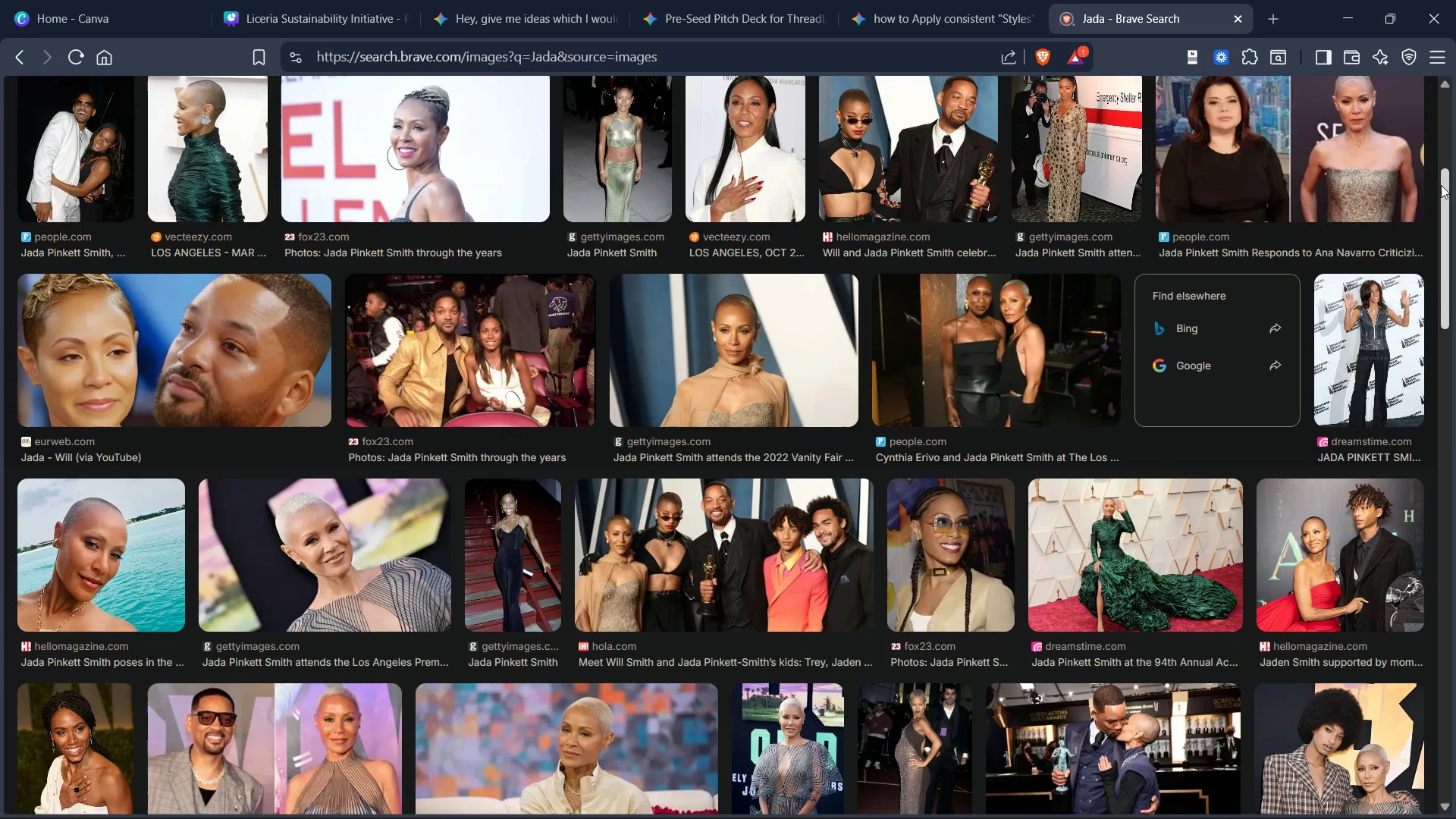 
left_click_drag(start_coordinate=[1438, 186], to_coordinate=[1441, 82])
 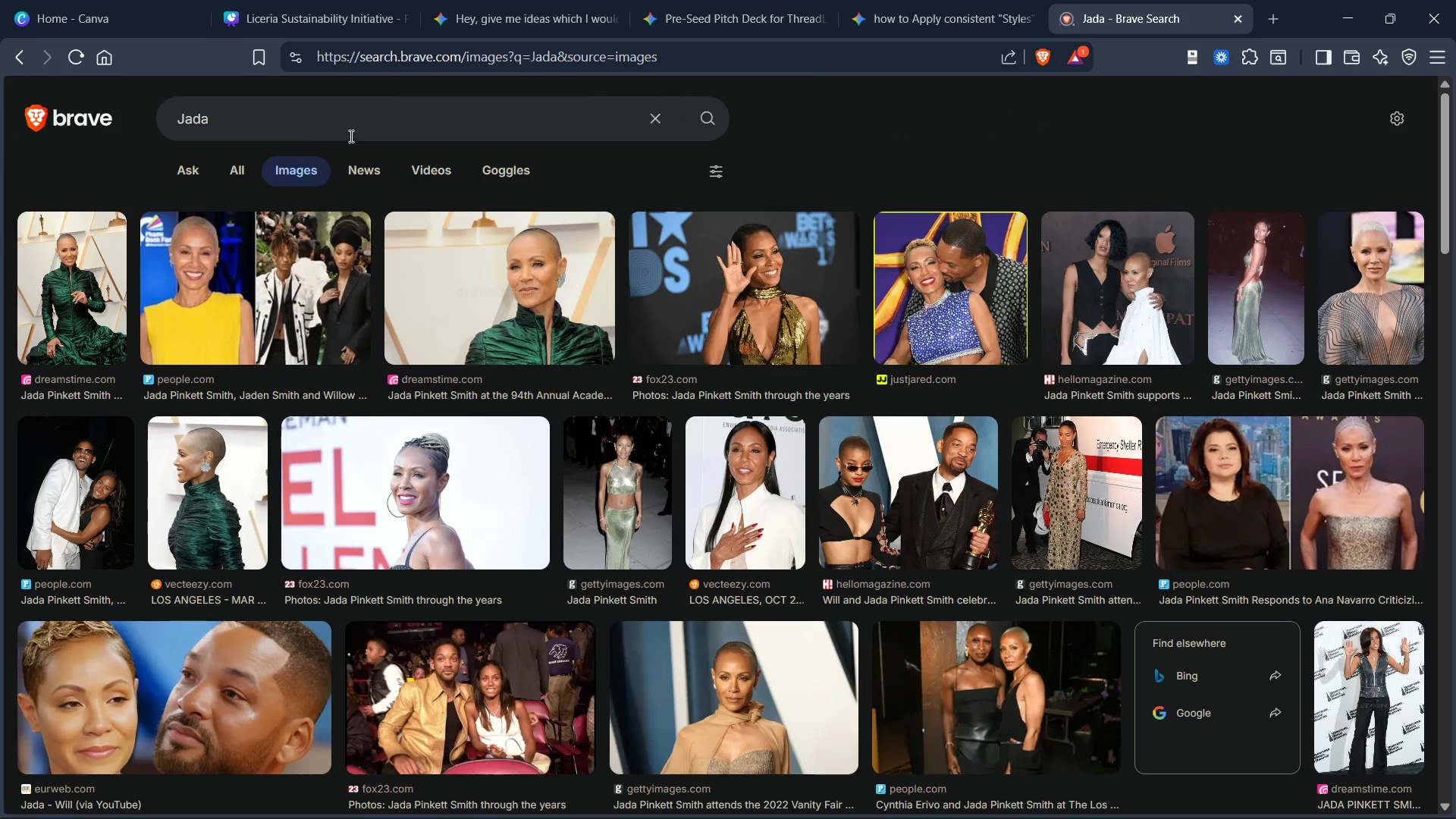 
left_click([353, 126])
 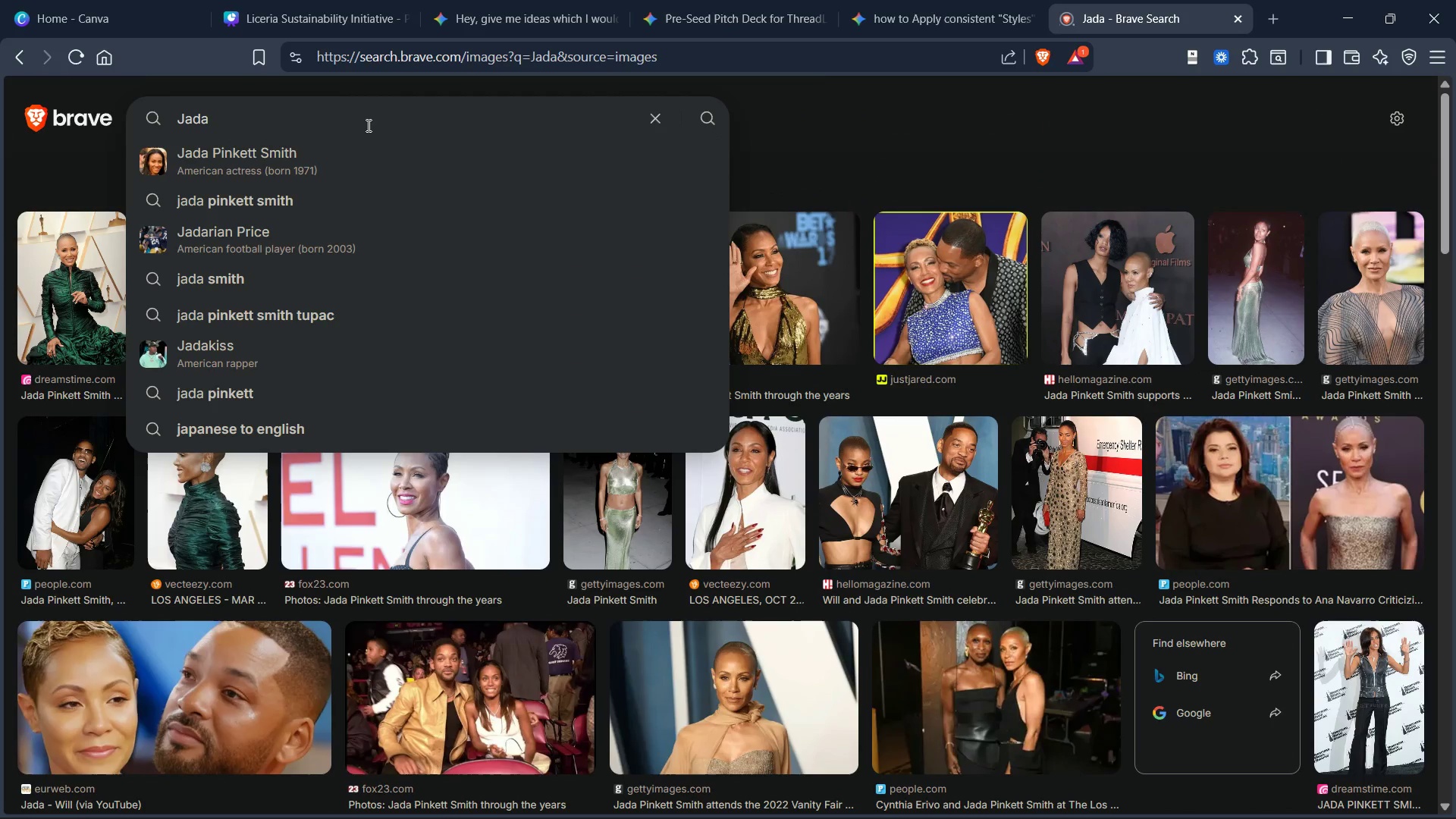 
key(Control+Z)
 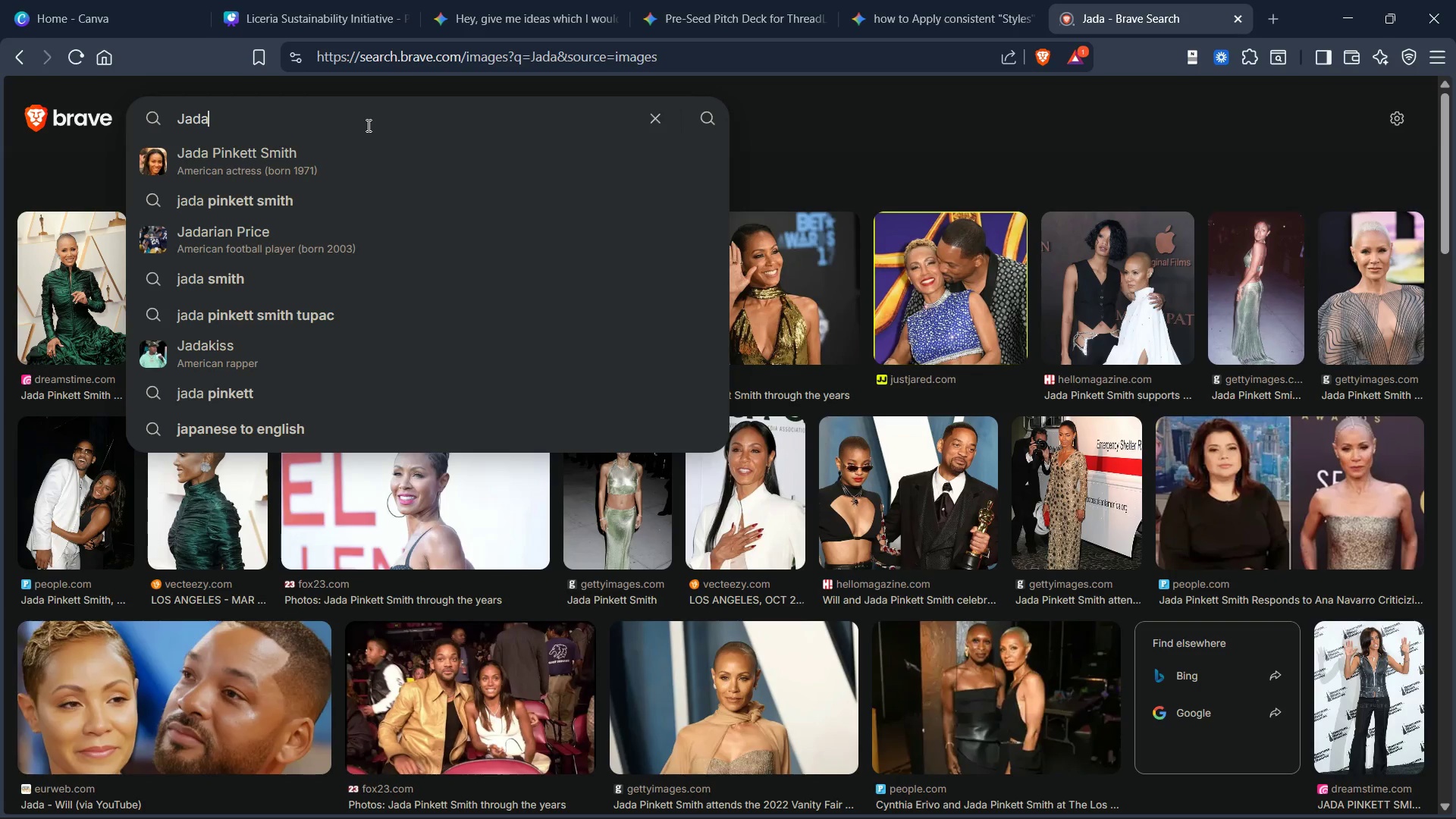 
key(Control+Z)
 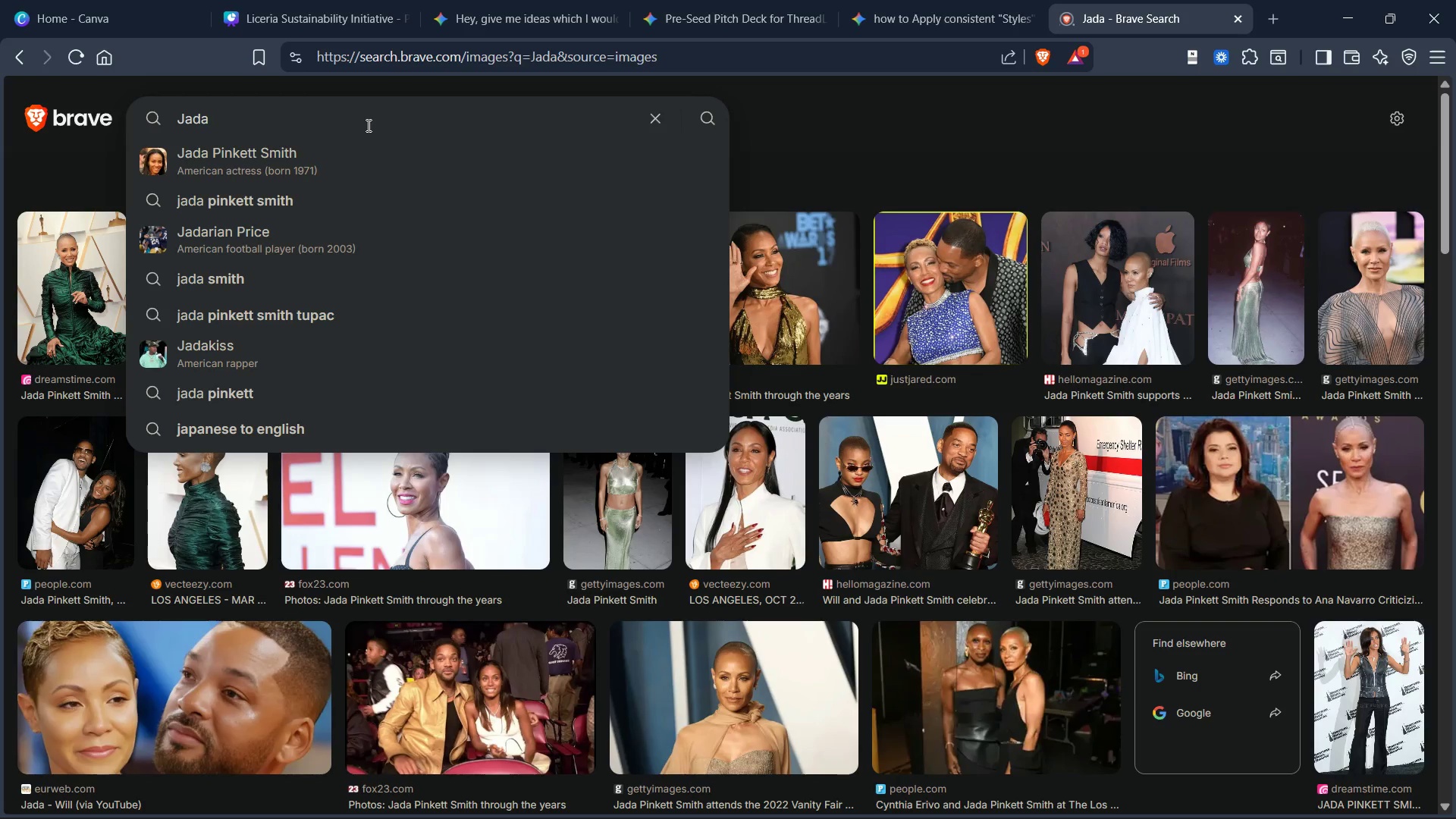 
key(Control+Z)
 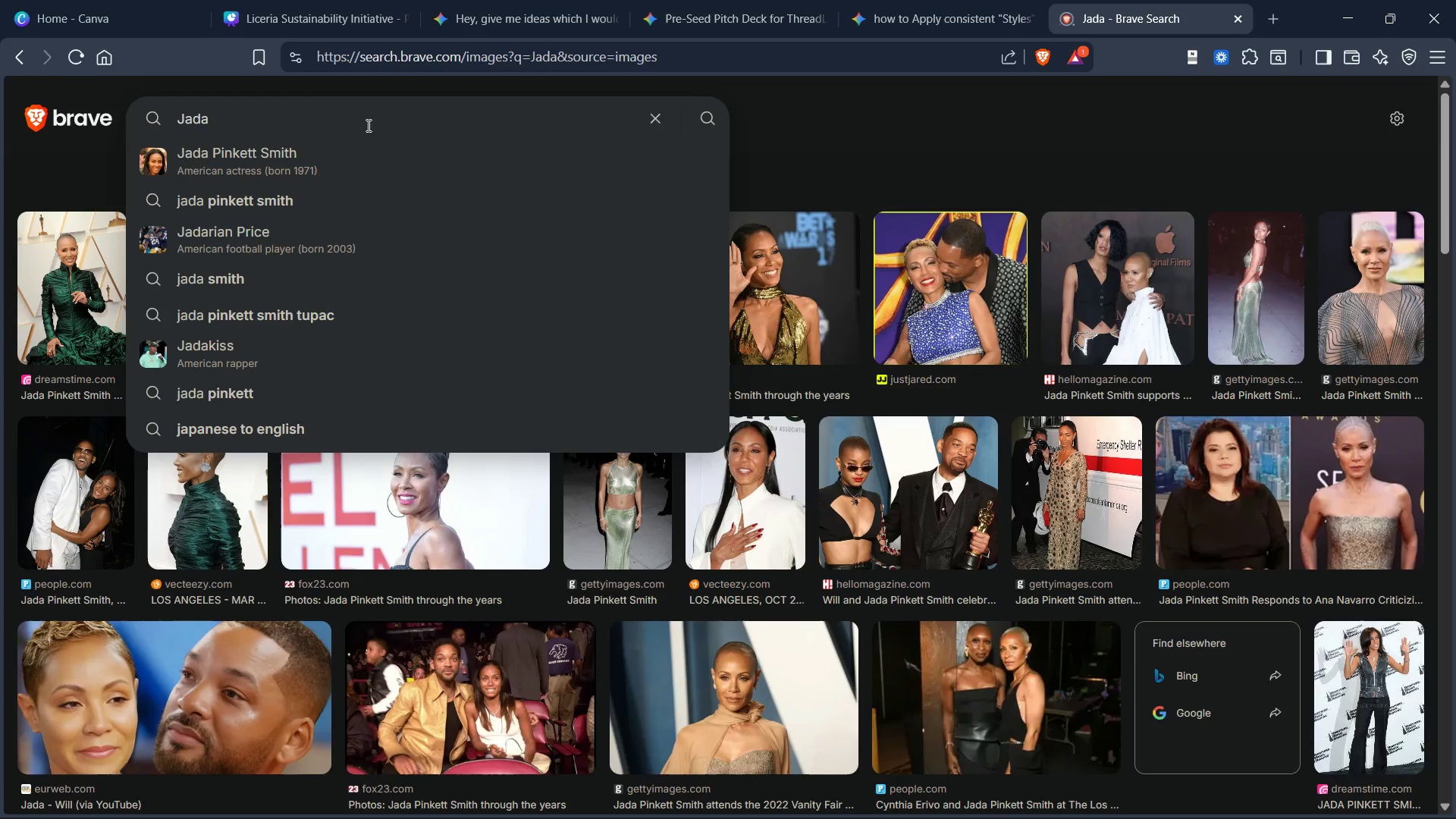 
key(Control+Z)
 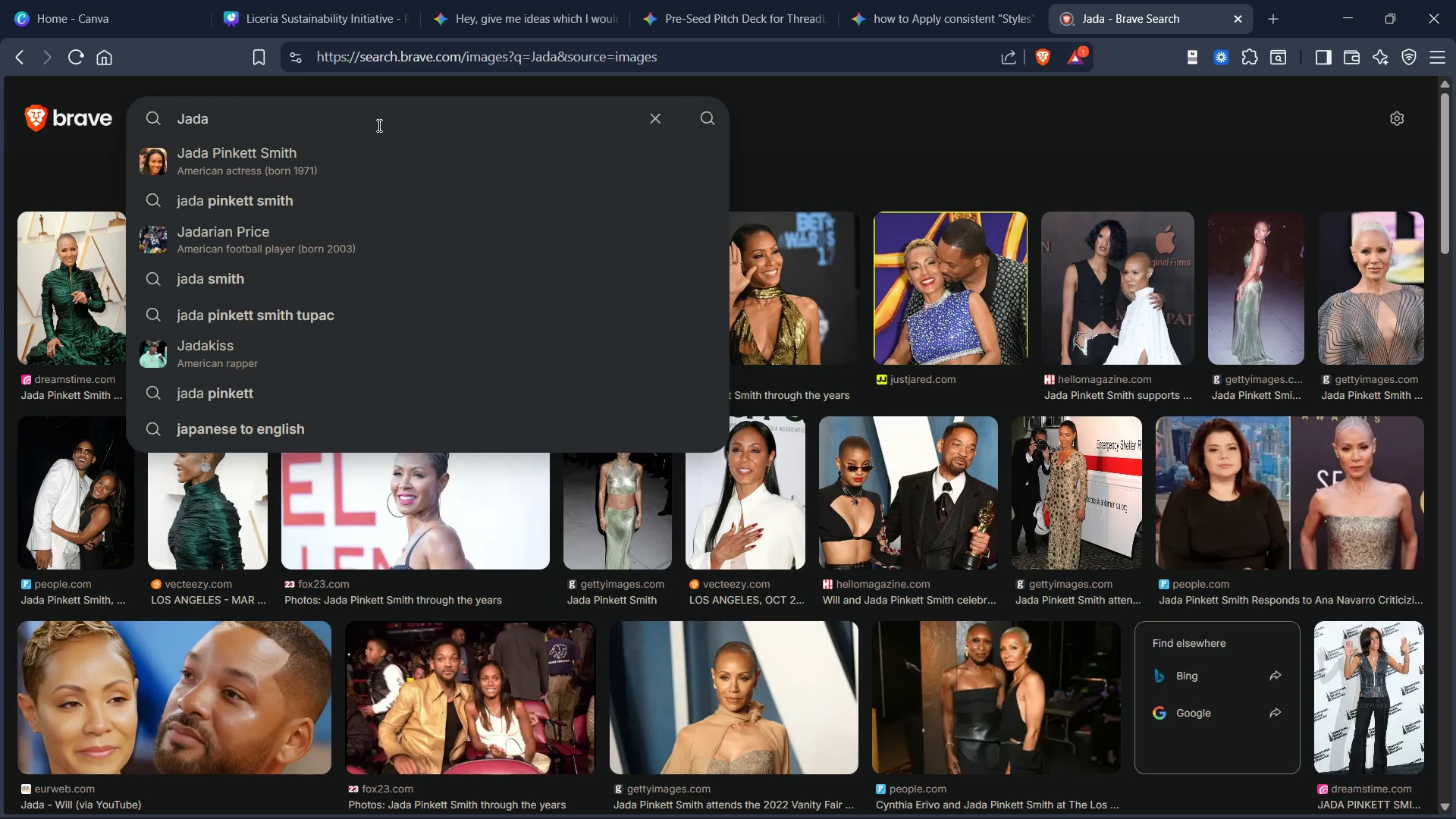 
key(Control+Backspace)
 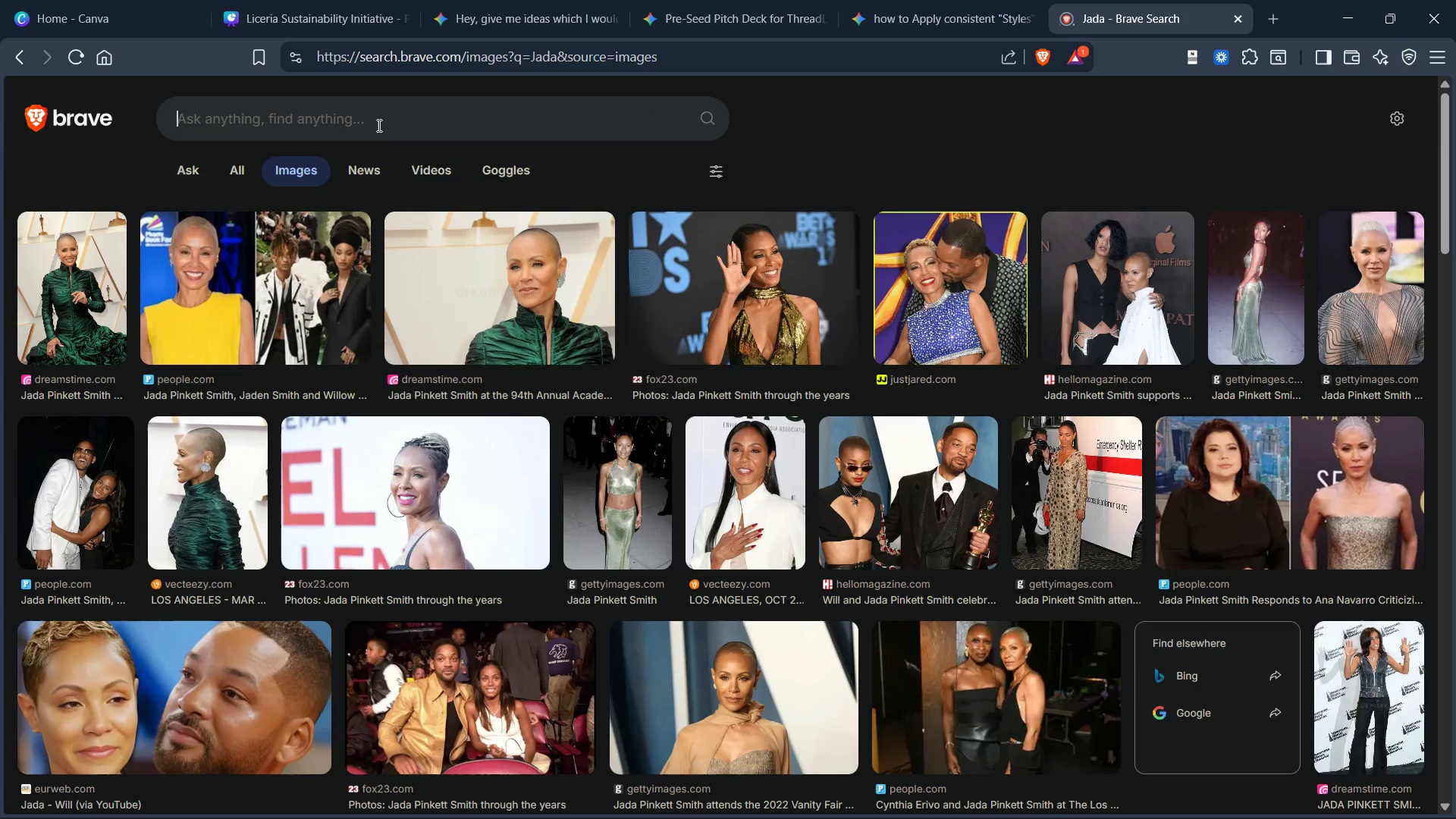 
key(Control+V)
 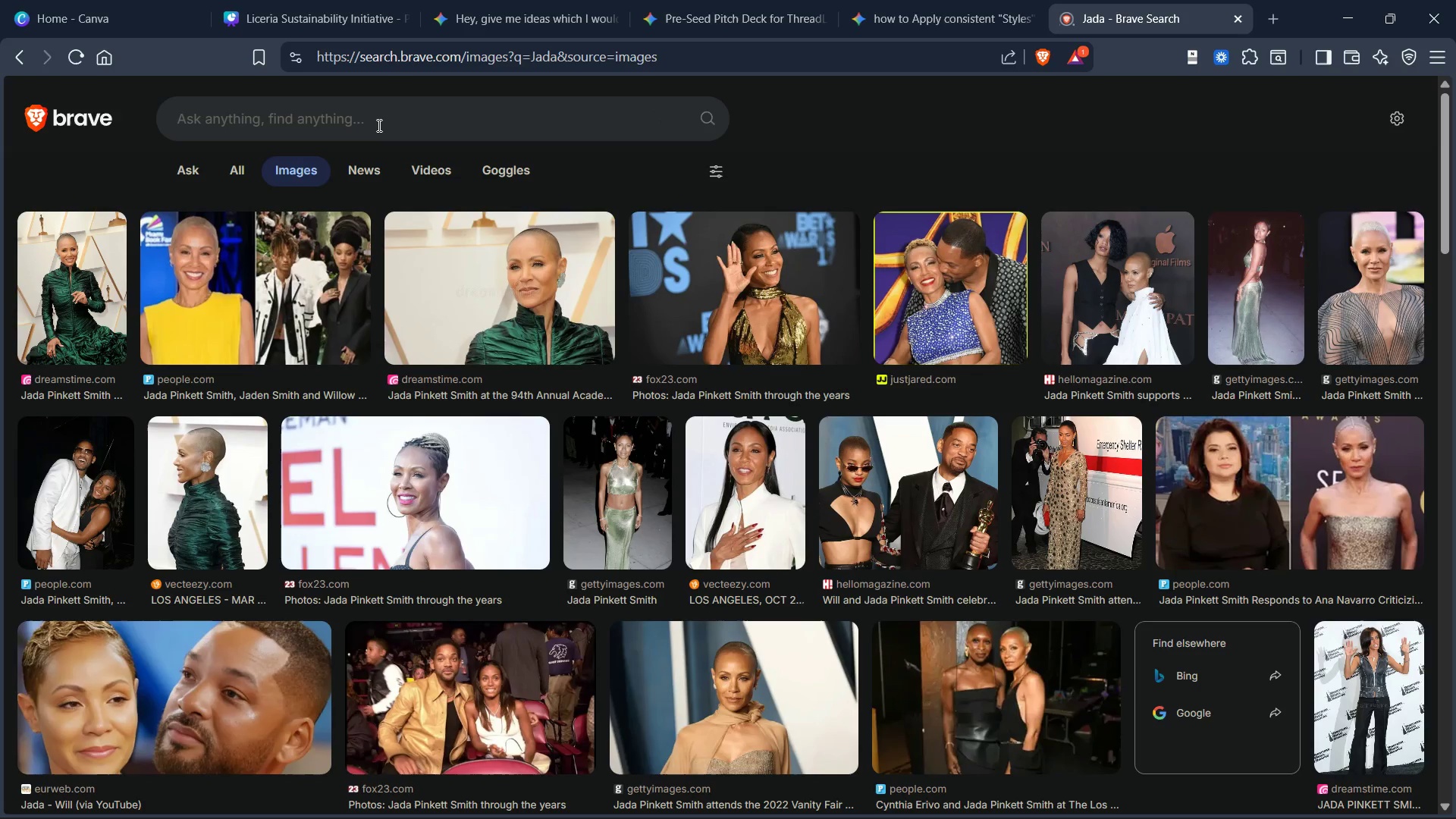 
type(vance)
 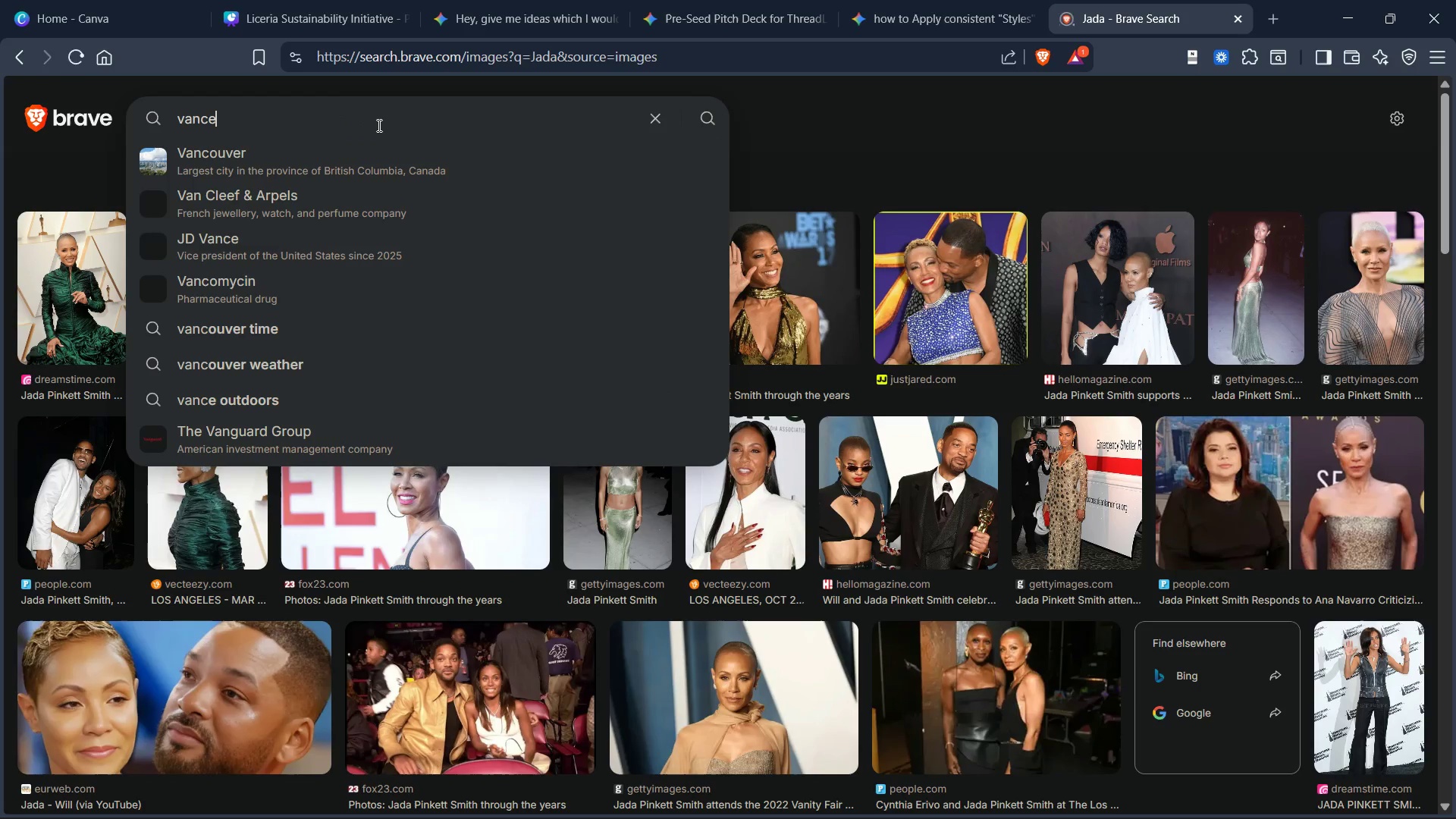 
key(Enter)
 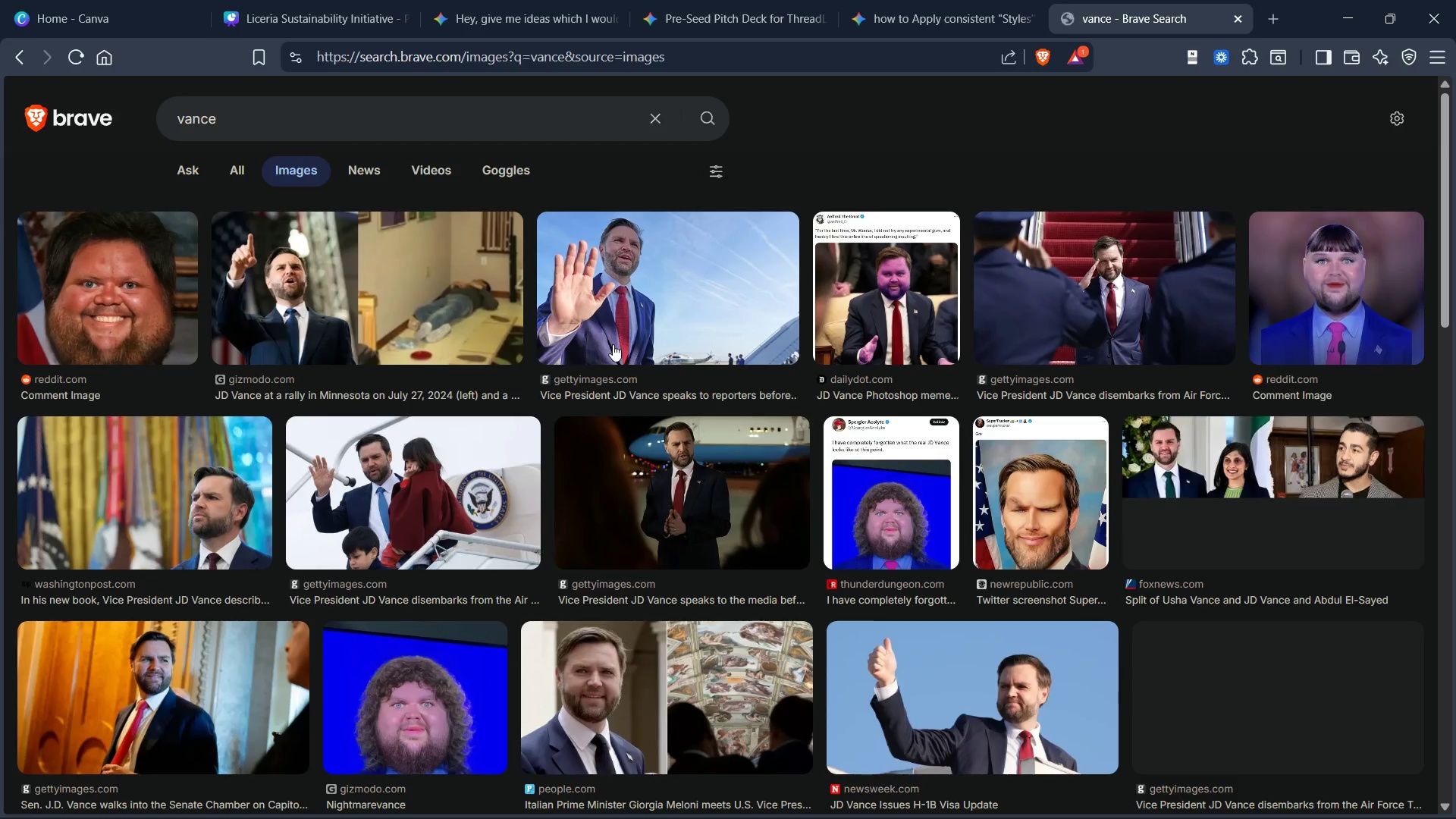 
scroll: coordinate [657, 389], scroll_direction: down, amount: 62.0
 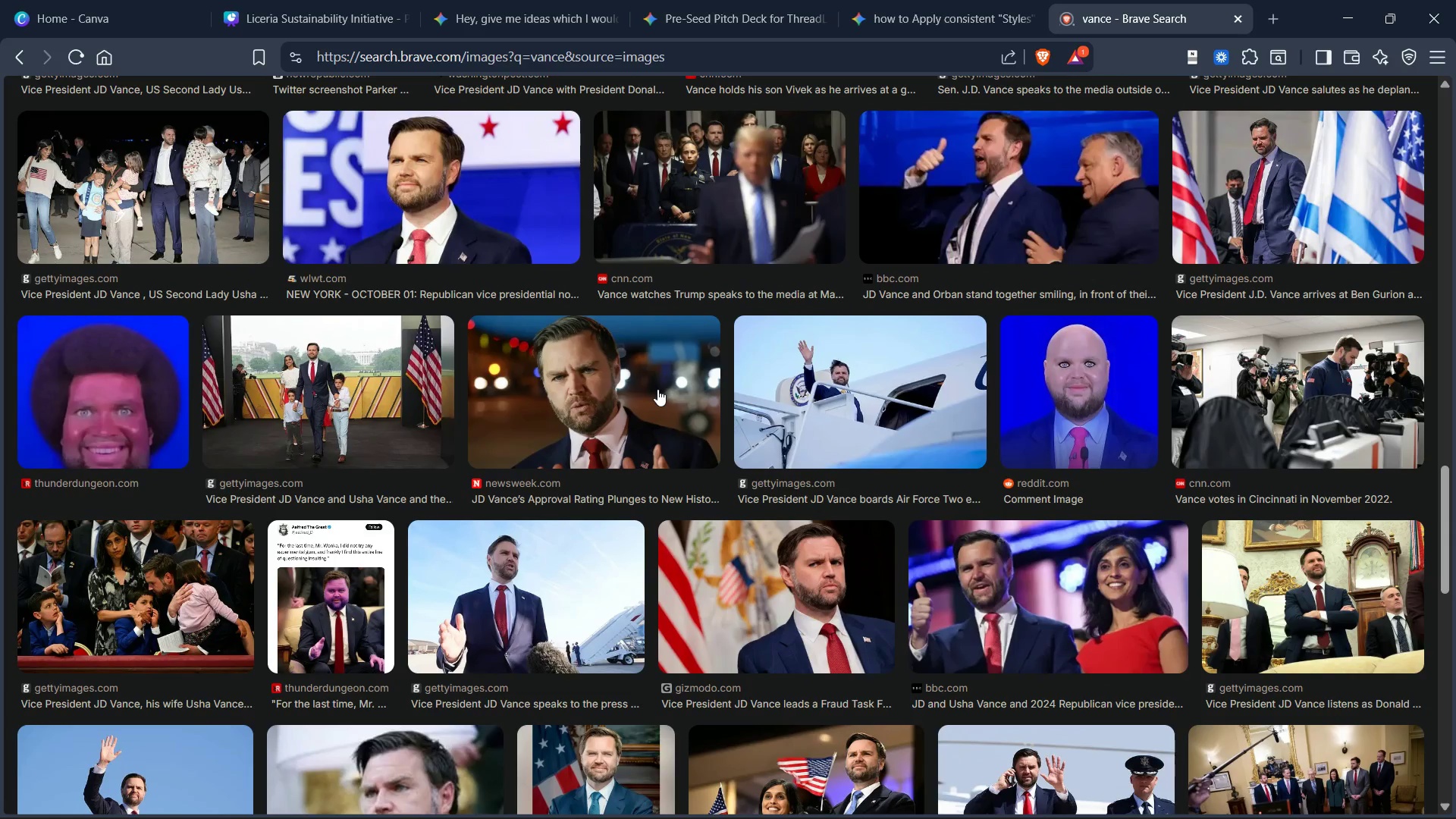 
mouse_move([623, 398])
 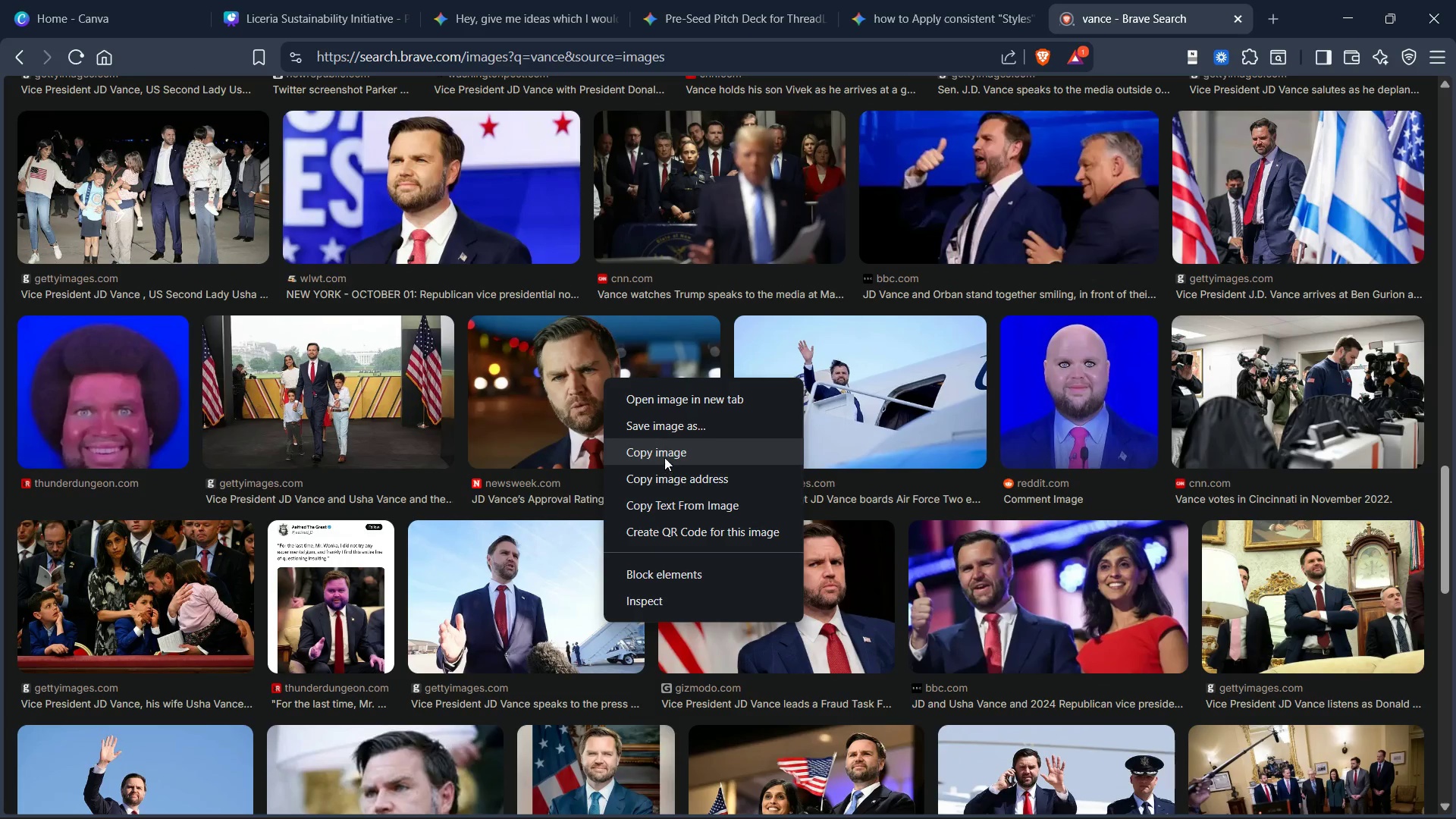 
left_click([664, 457])
 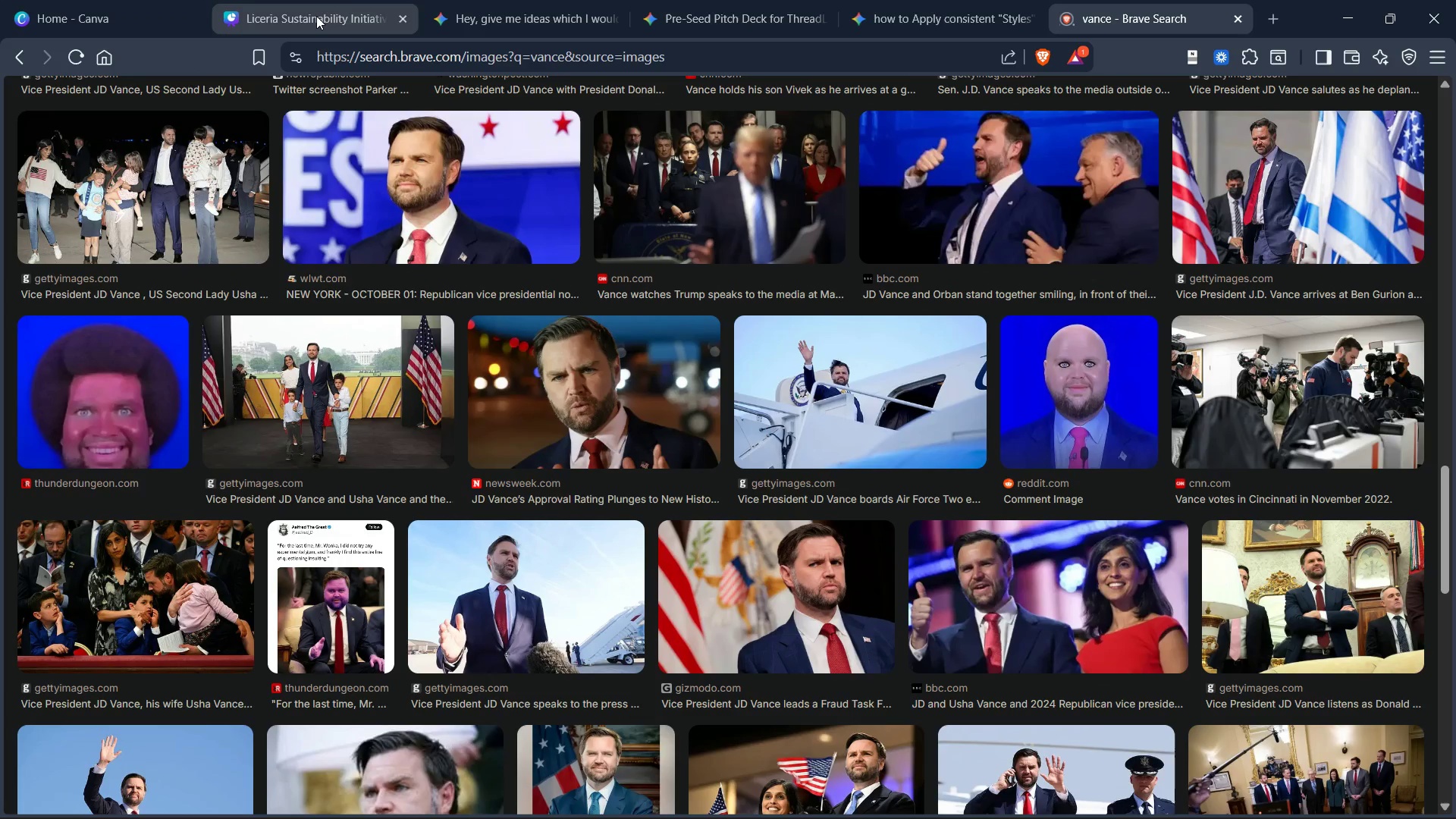 
left_click([316, 16])
 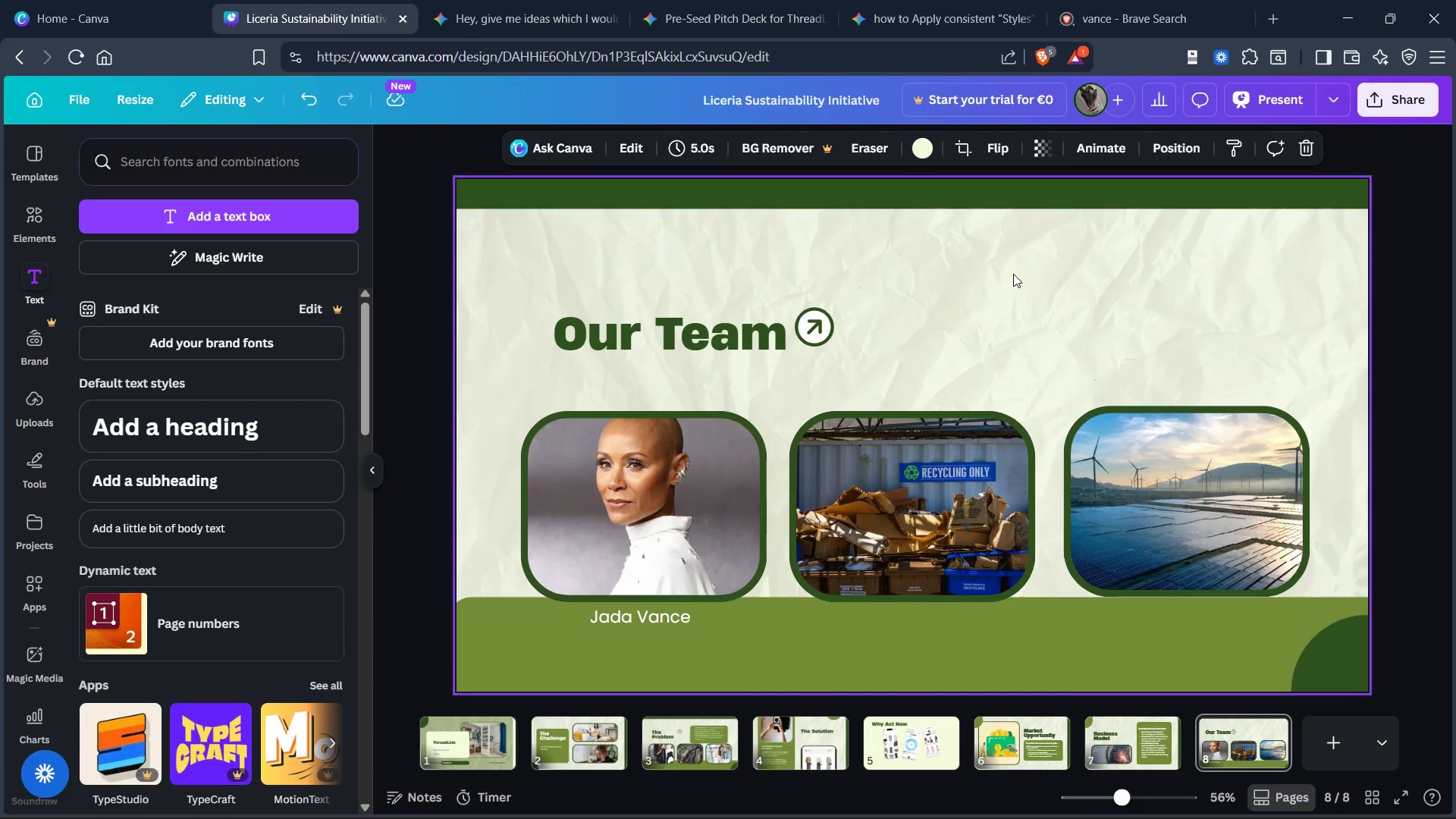 
key(Control+V)
 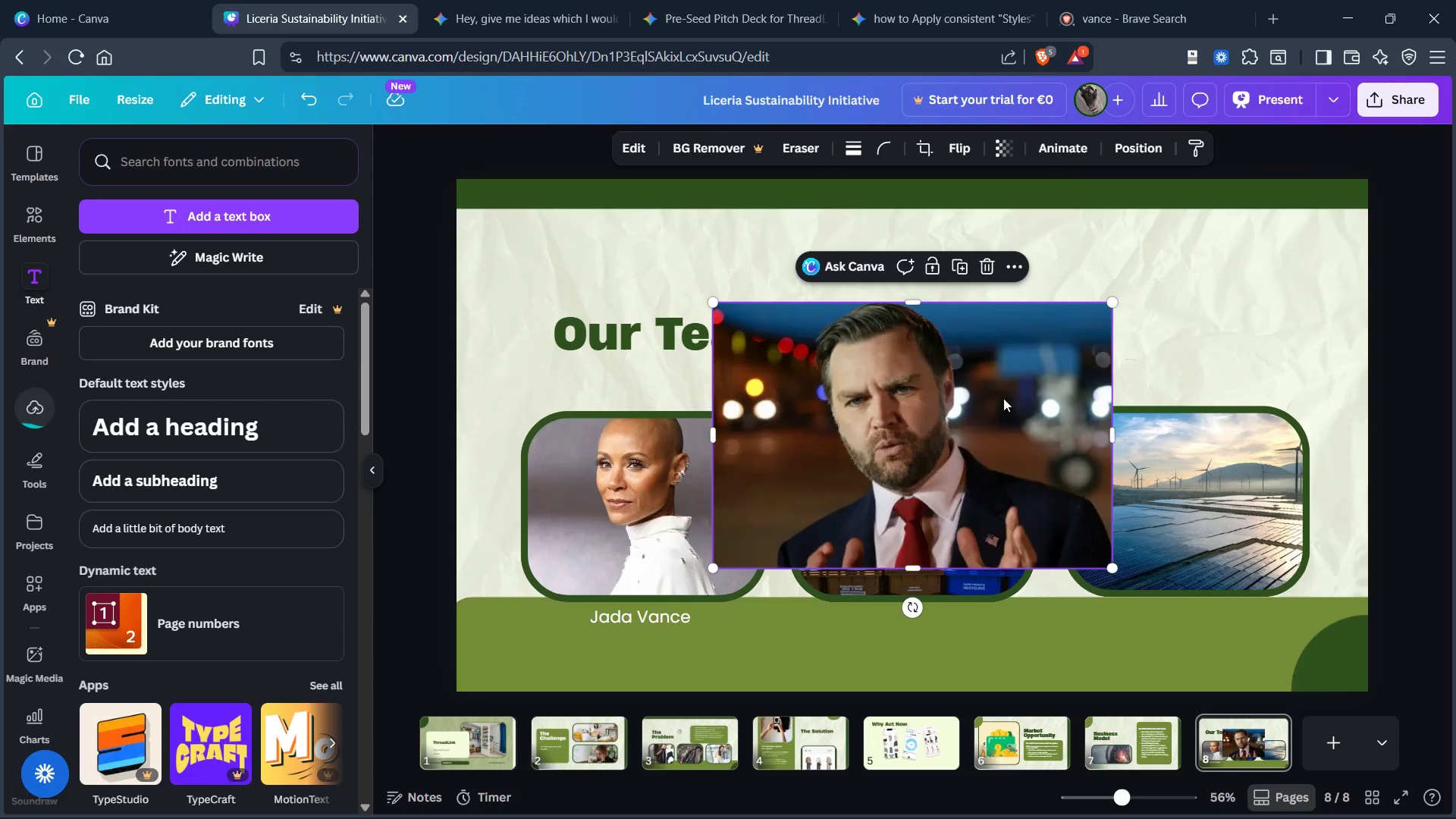 
left_click_drag(start_coordinate=[963, 407], to_coordinate=[954, 479])
 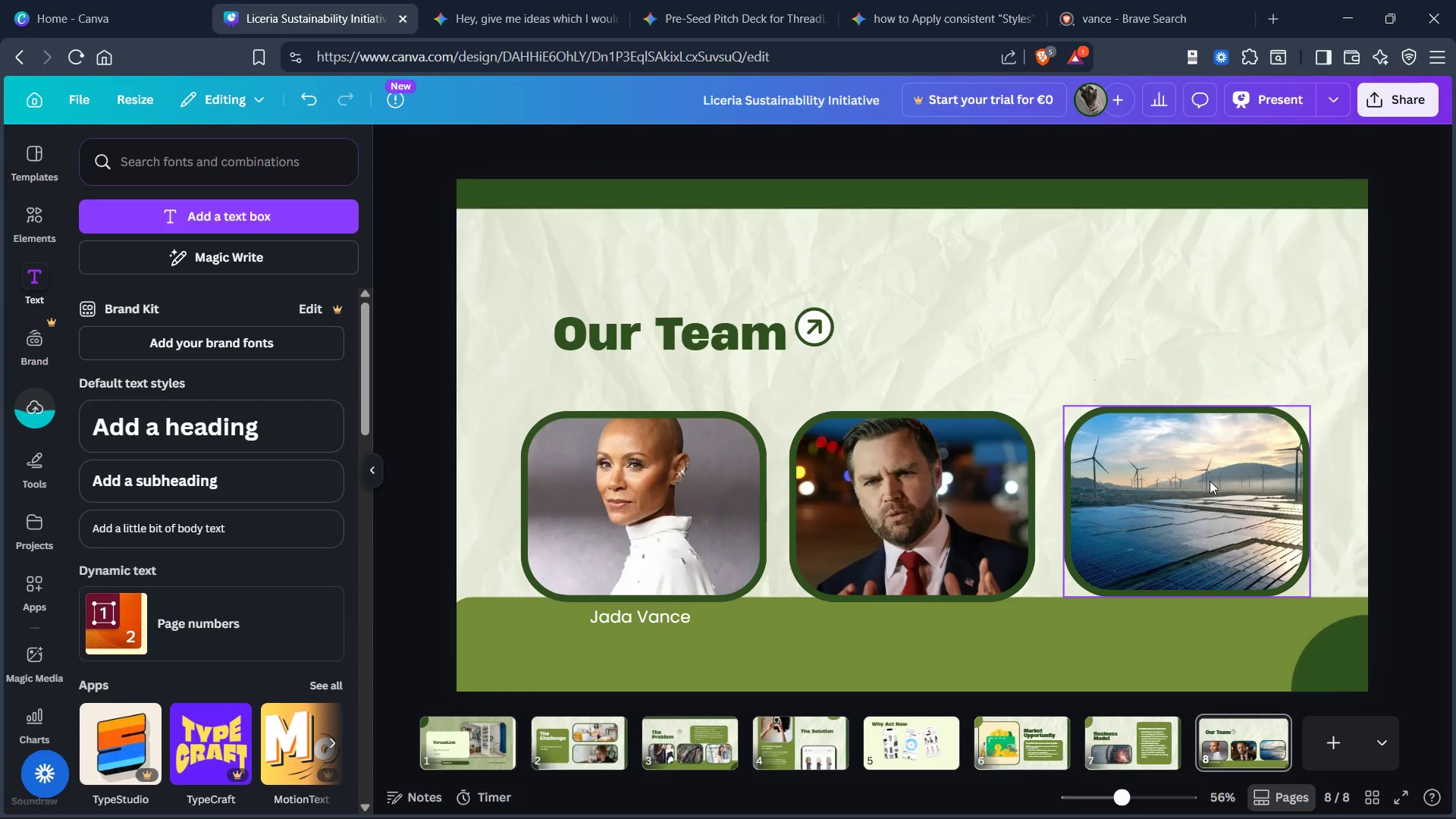 
left_click([1210, 481])
 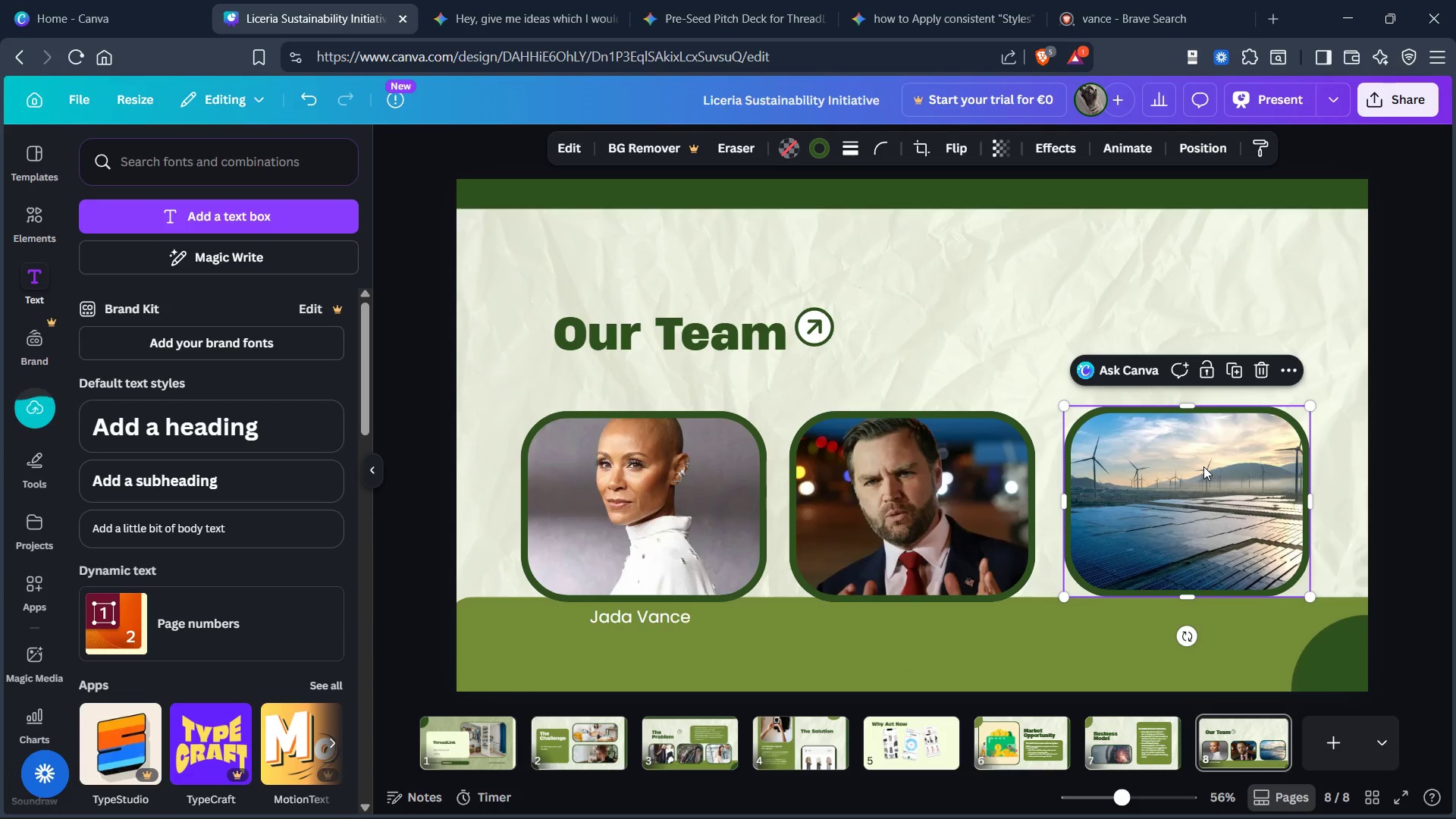 
key(Control+X)
 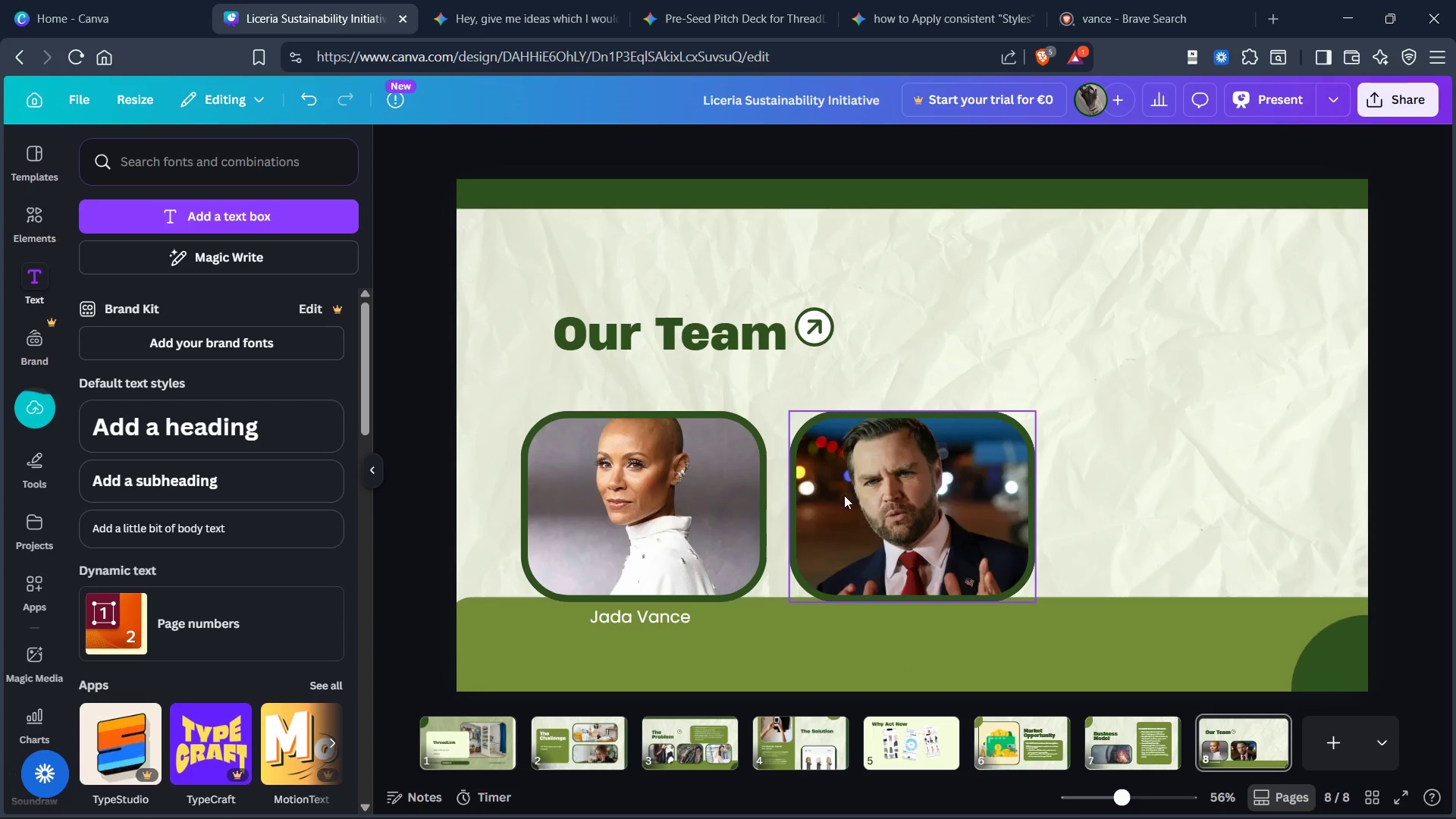 
left_click([674, 610])
 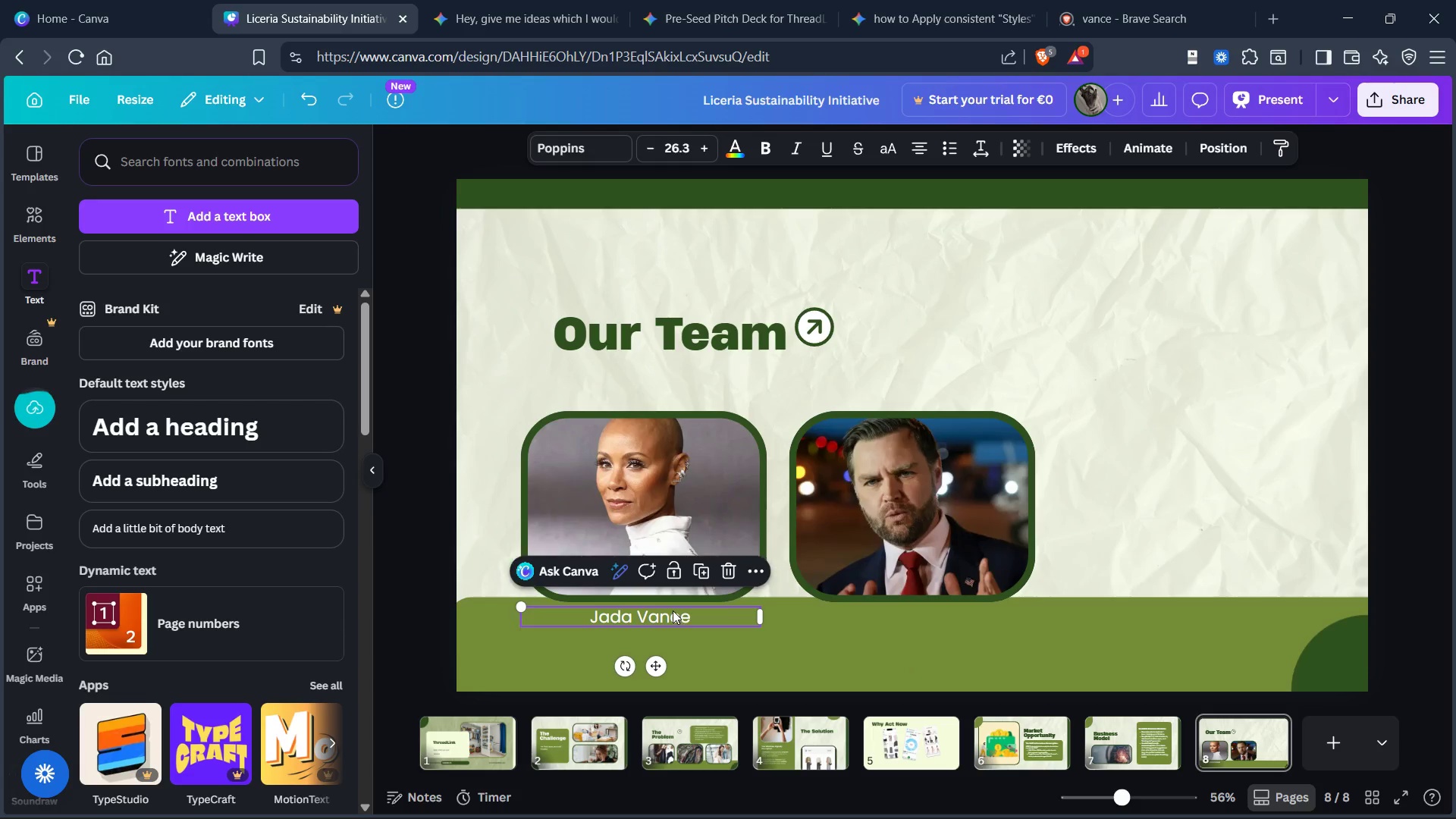 
key(Control+D)
 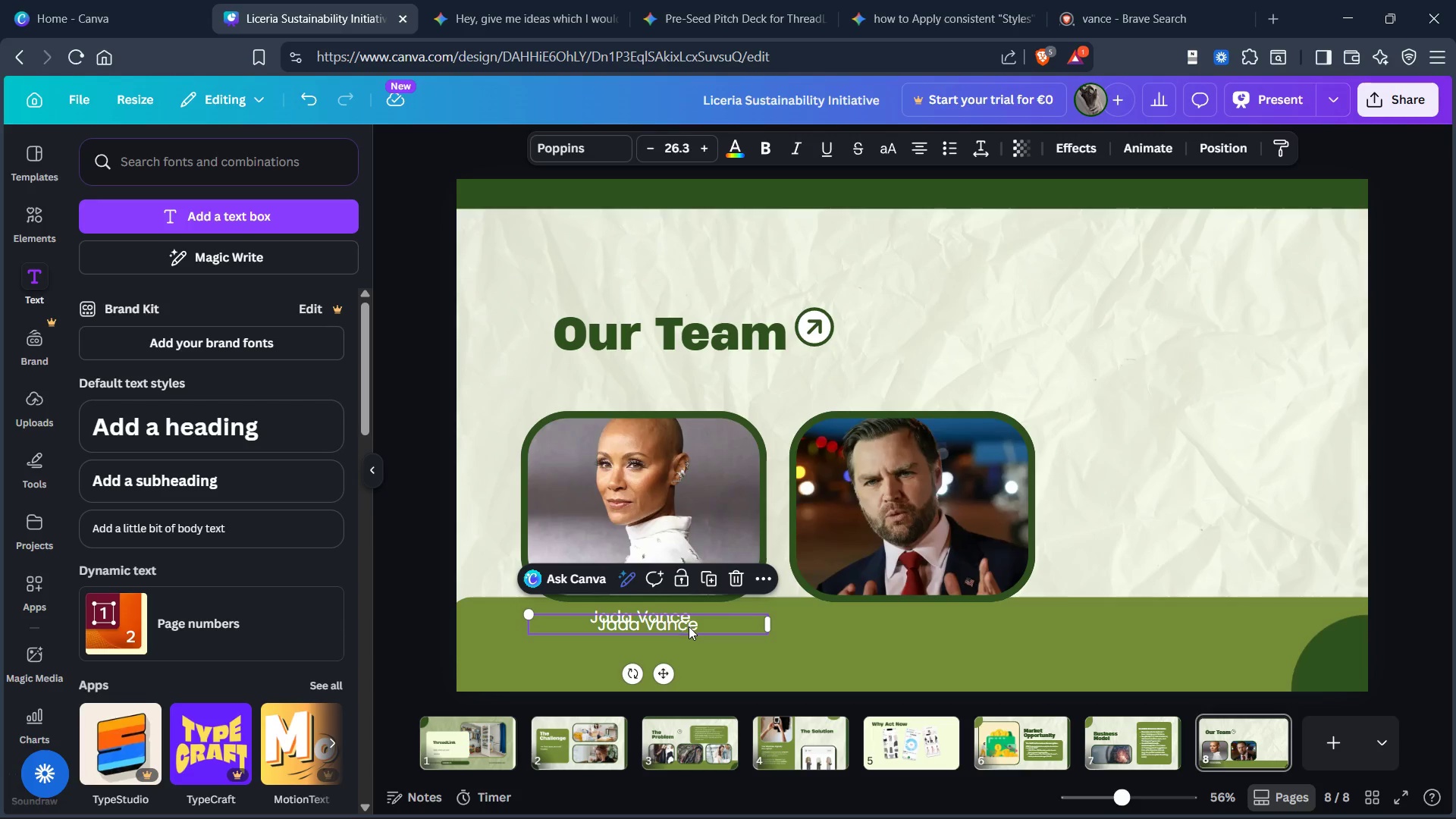 
left_click_drag(start_coordinate=[689, 626], to_coordinate=[949, 620])
 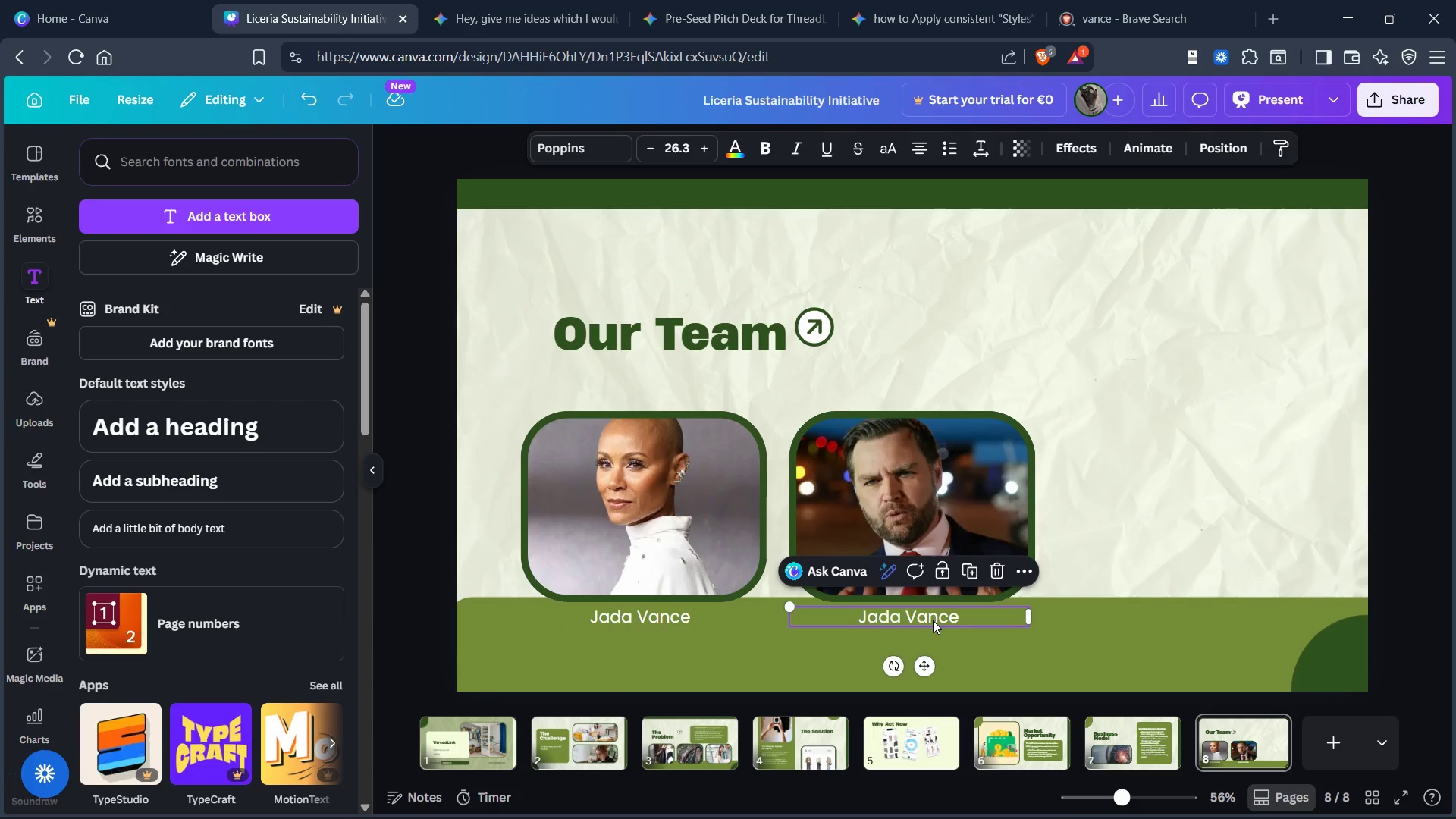 
left_click([933, 620])
 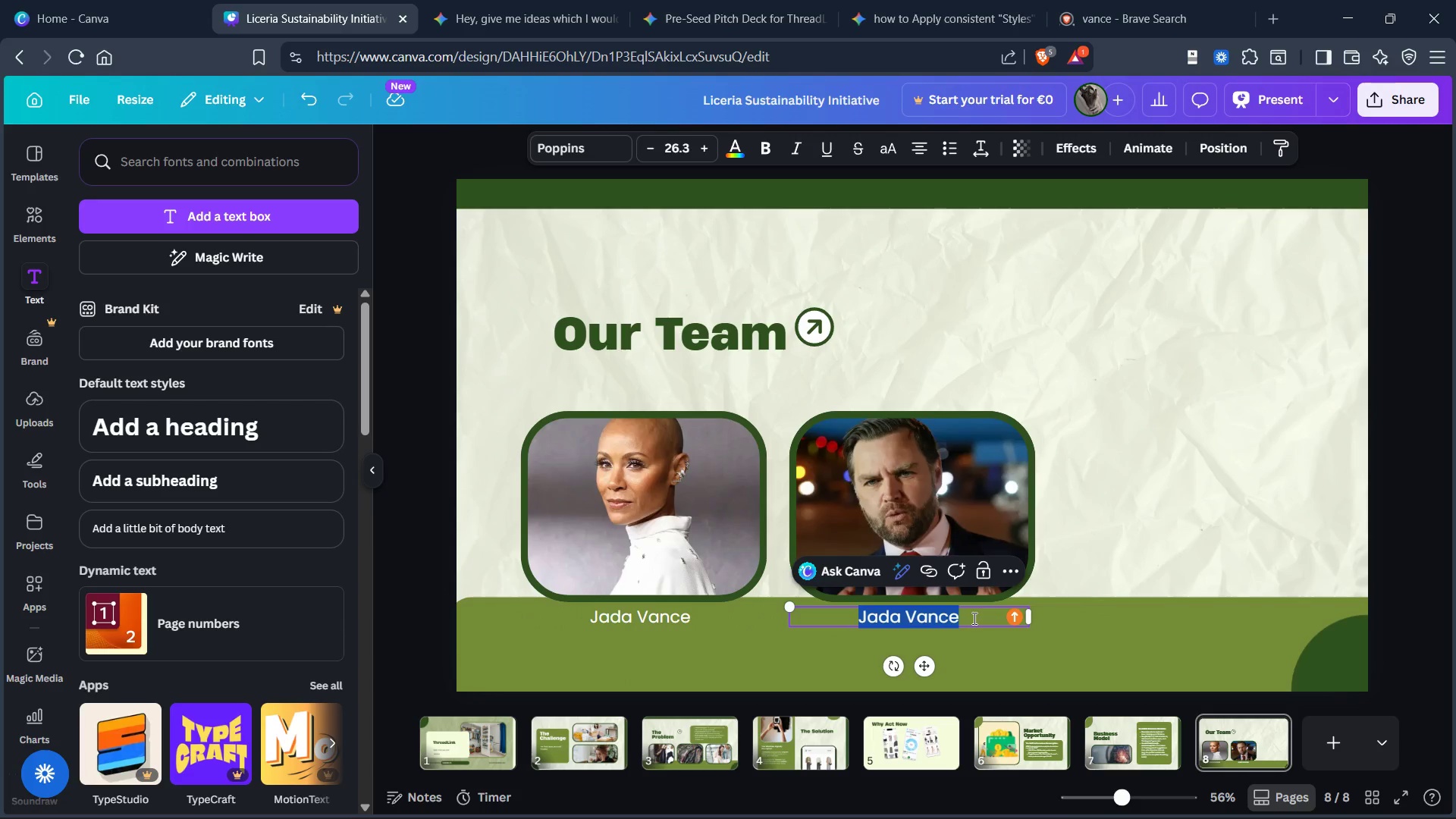 
key(ArrowRight)
 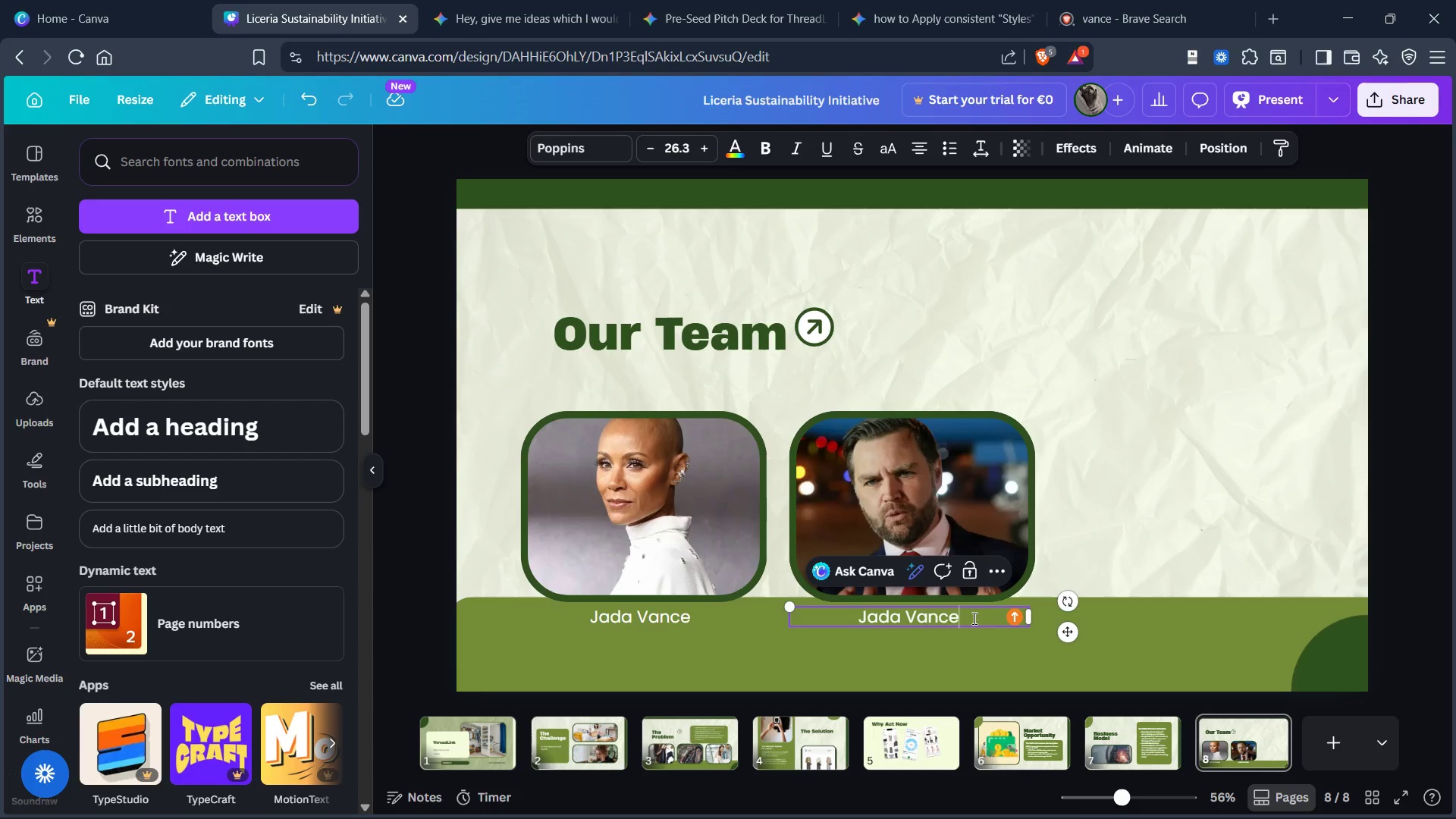 
key(Control+Backspace)
 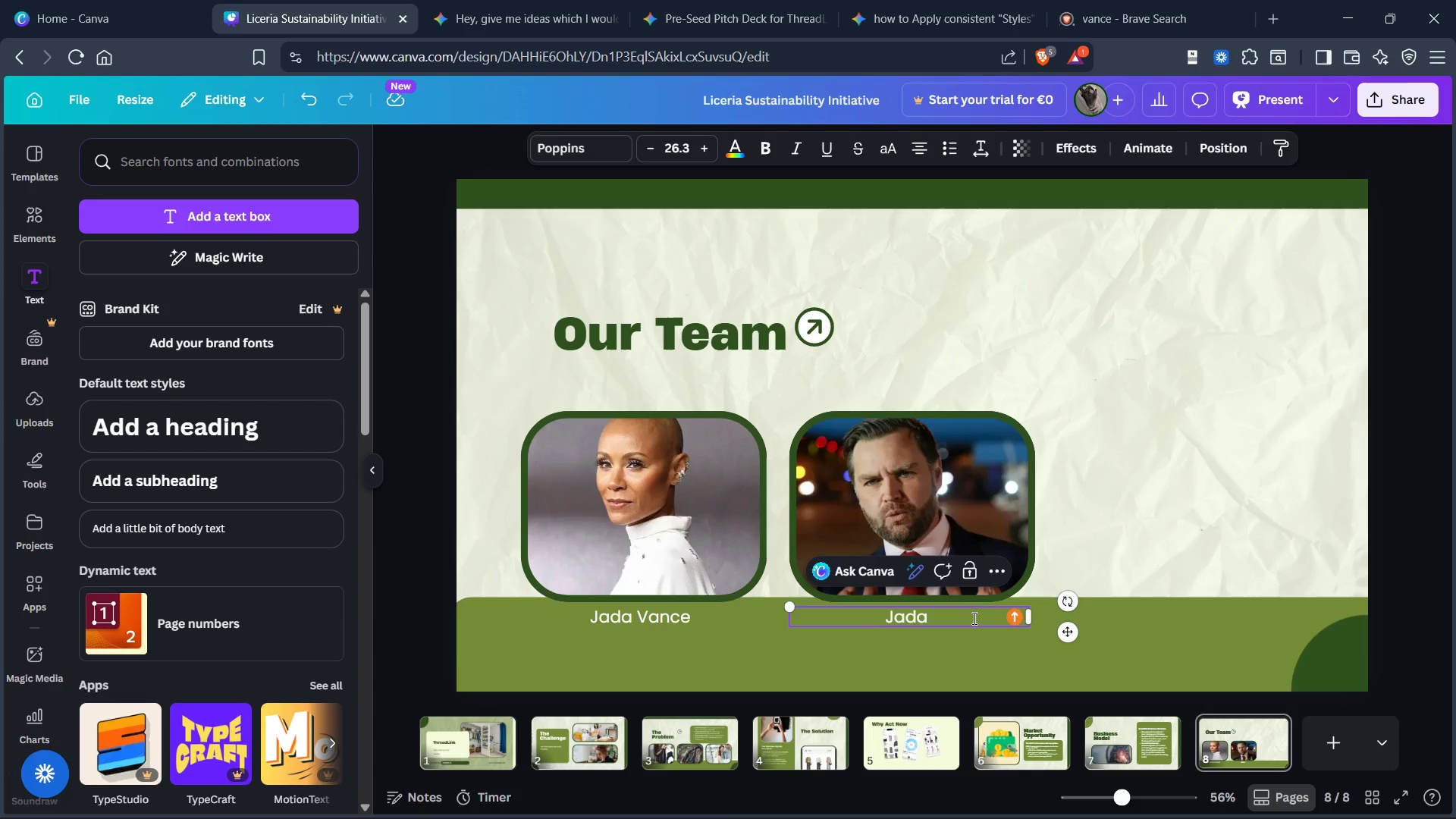 
type(wagon)
 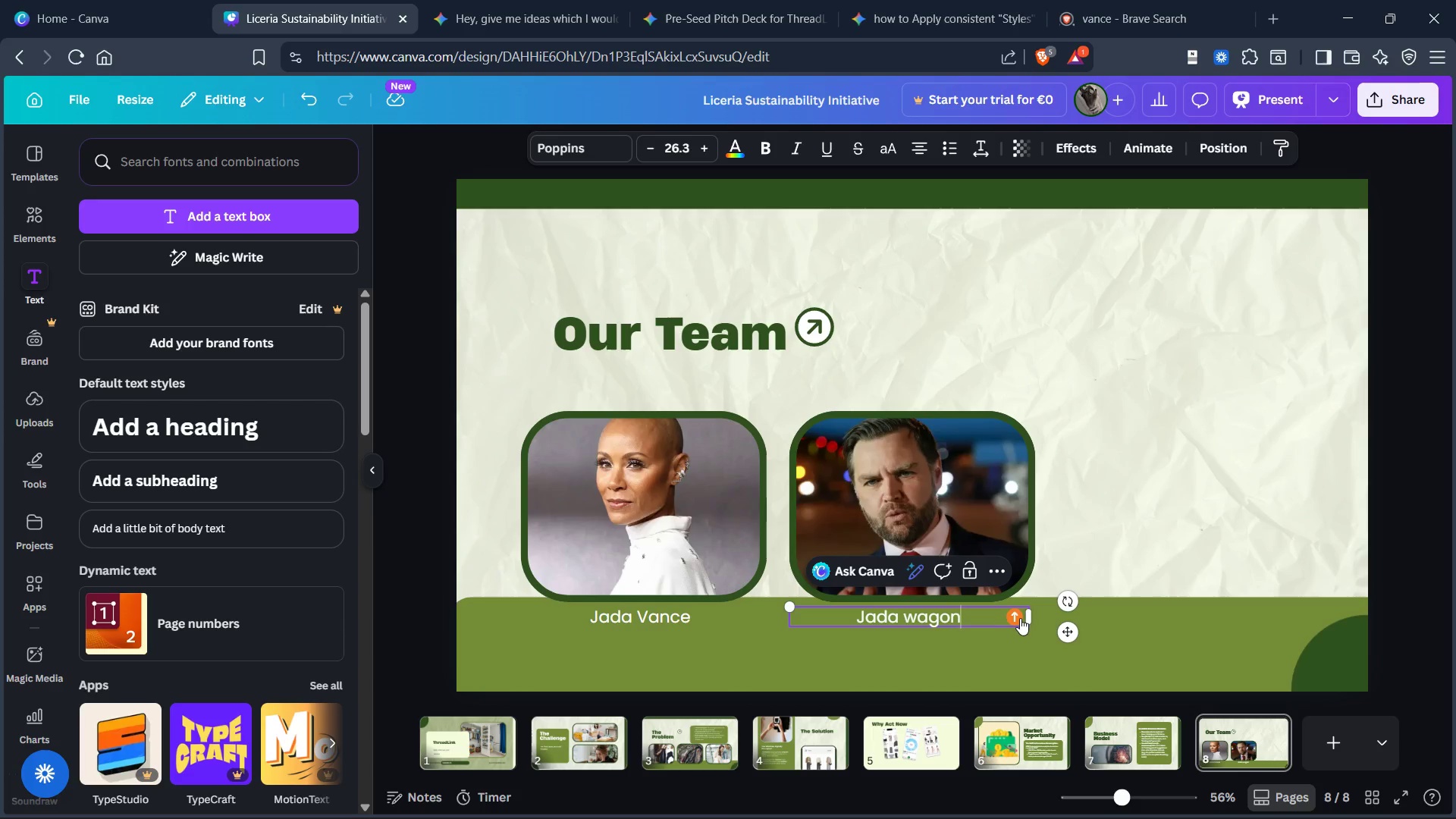 
left_click([1188, 629])
 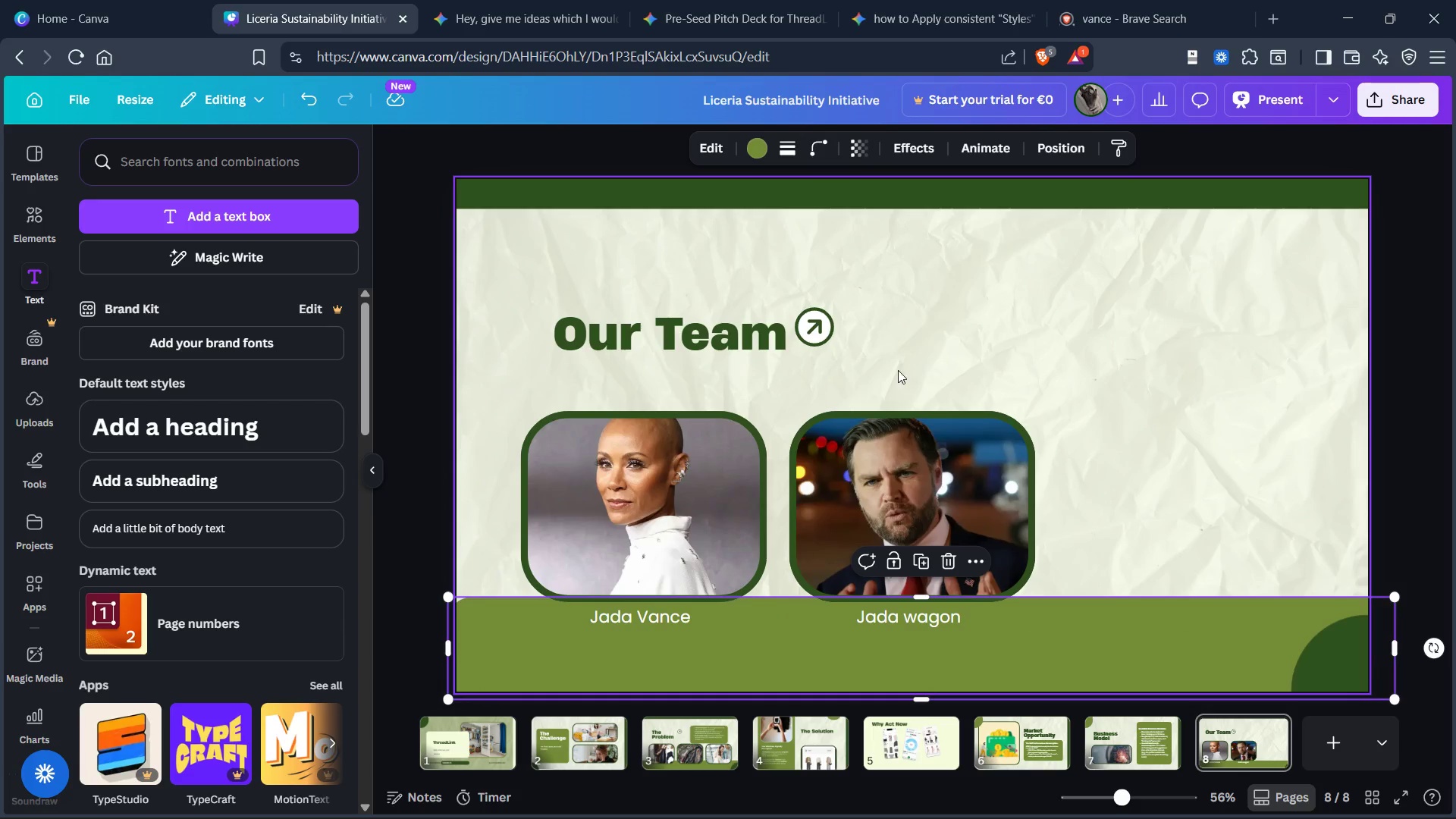 
left_click_drag(start_coordinate=[896, 366], to_coordinate=[898, 618])
 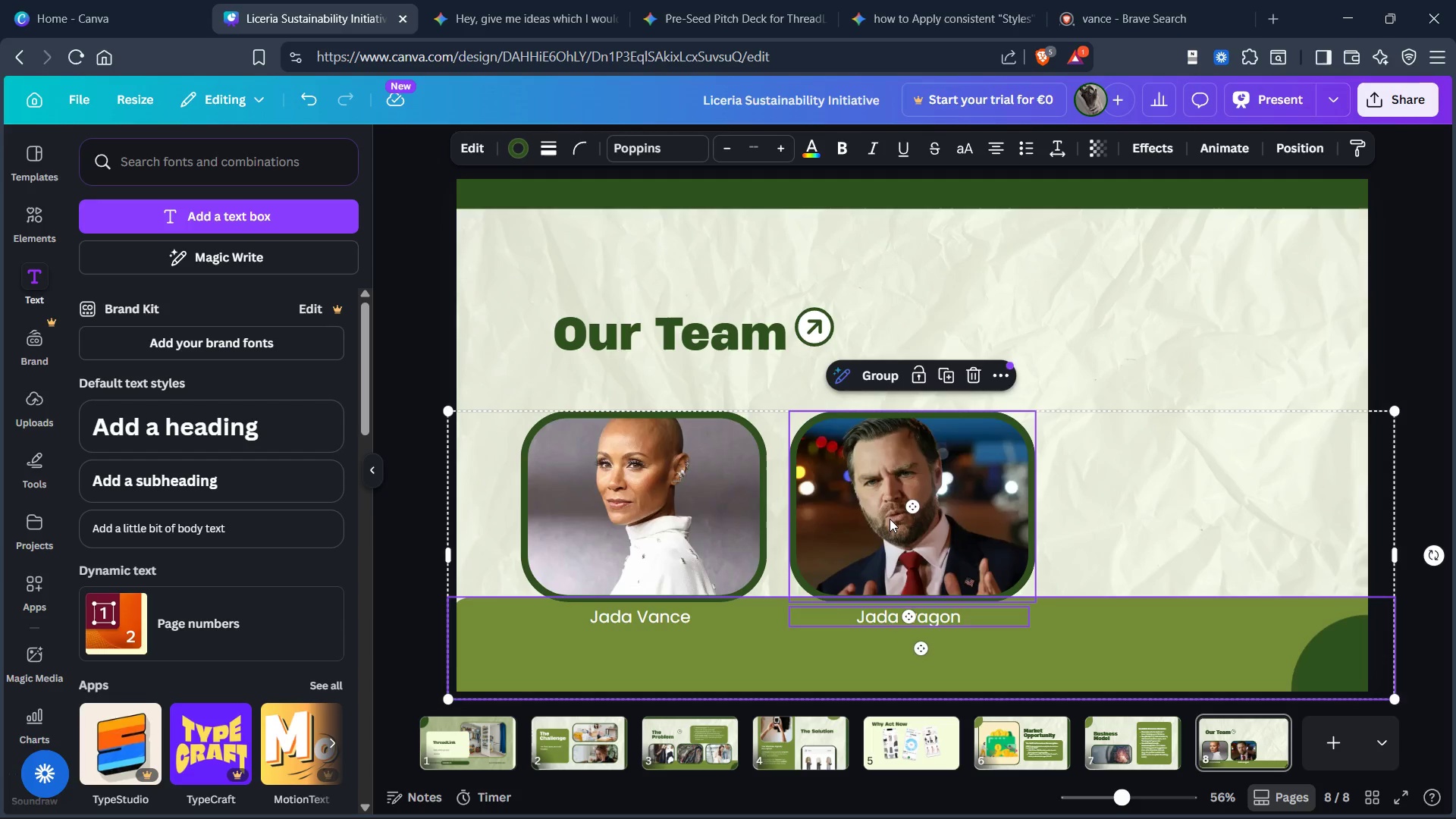 
left_click_drag(start_coordinate=[890, 519], to_coordinate=[1061, 519])
 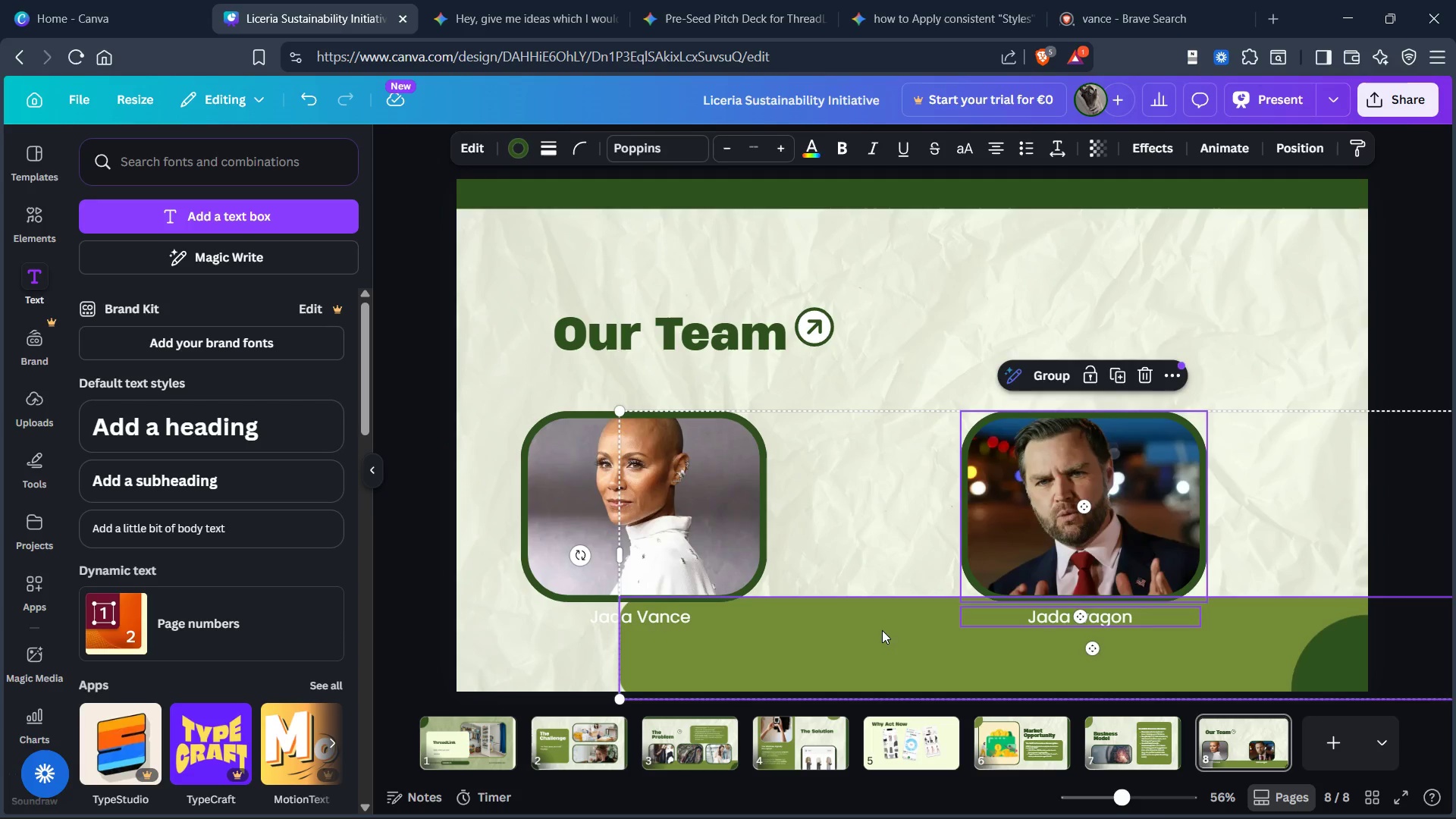 
left_click([881, 624])
 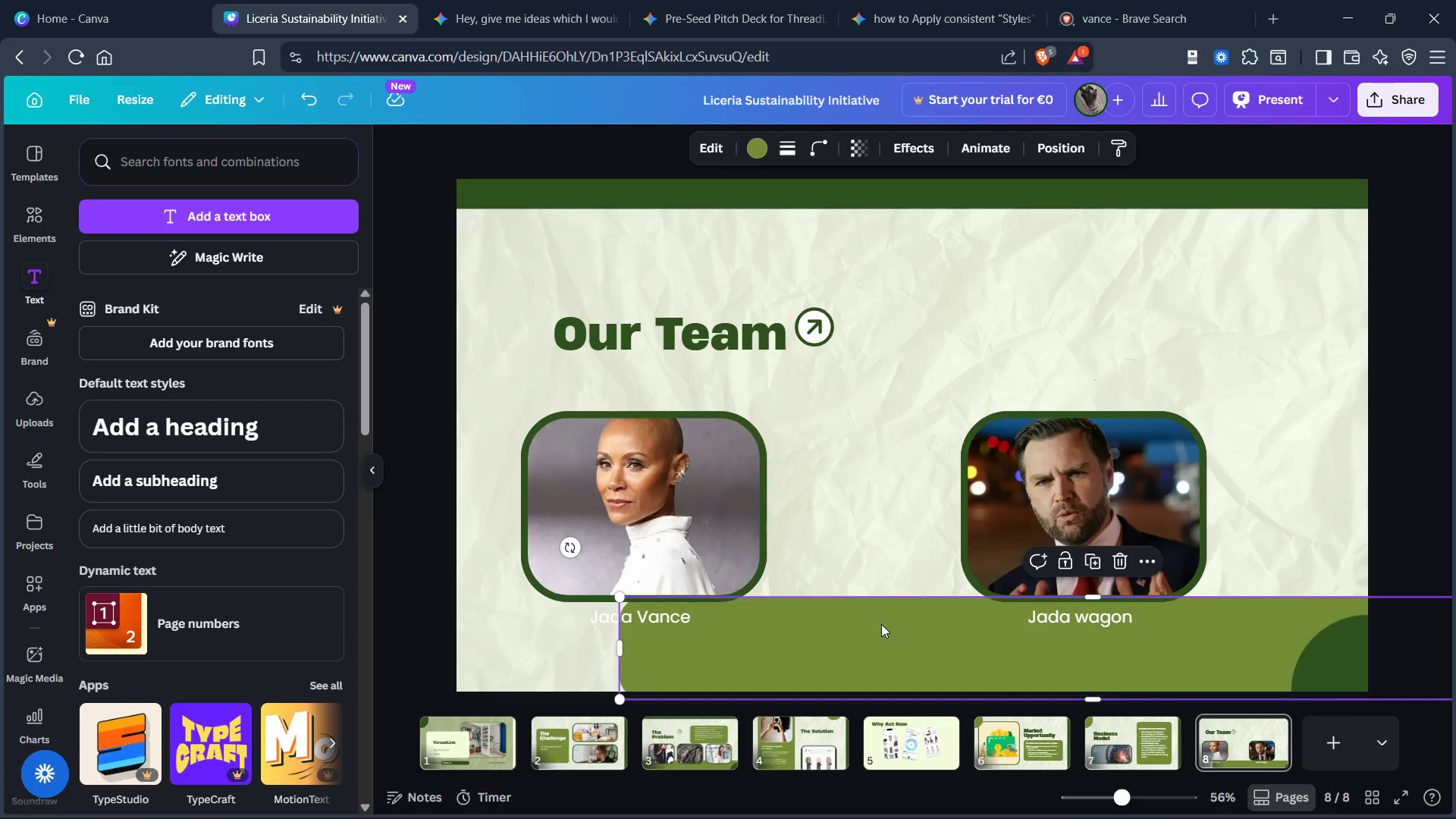 
left_click_drag(start_coordinate=[881, 624], to_coordinate=[709, 623])
 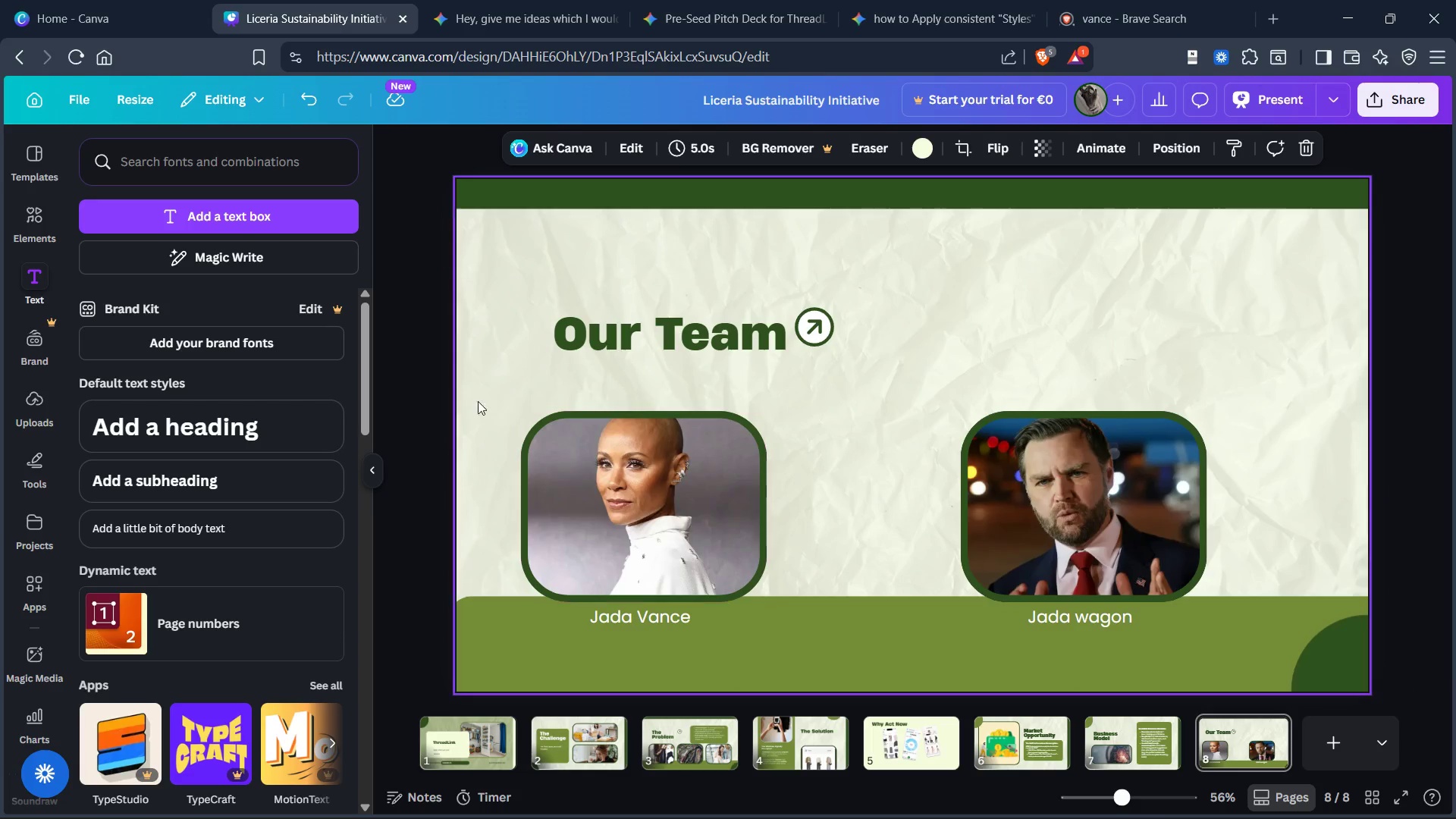 
left_click_drag(start_coordinate=[488, 382], to_coordinate=[645, 629])
 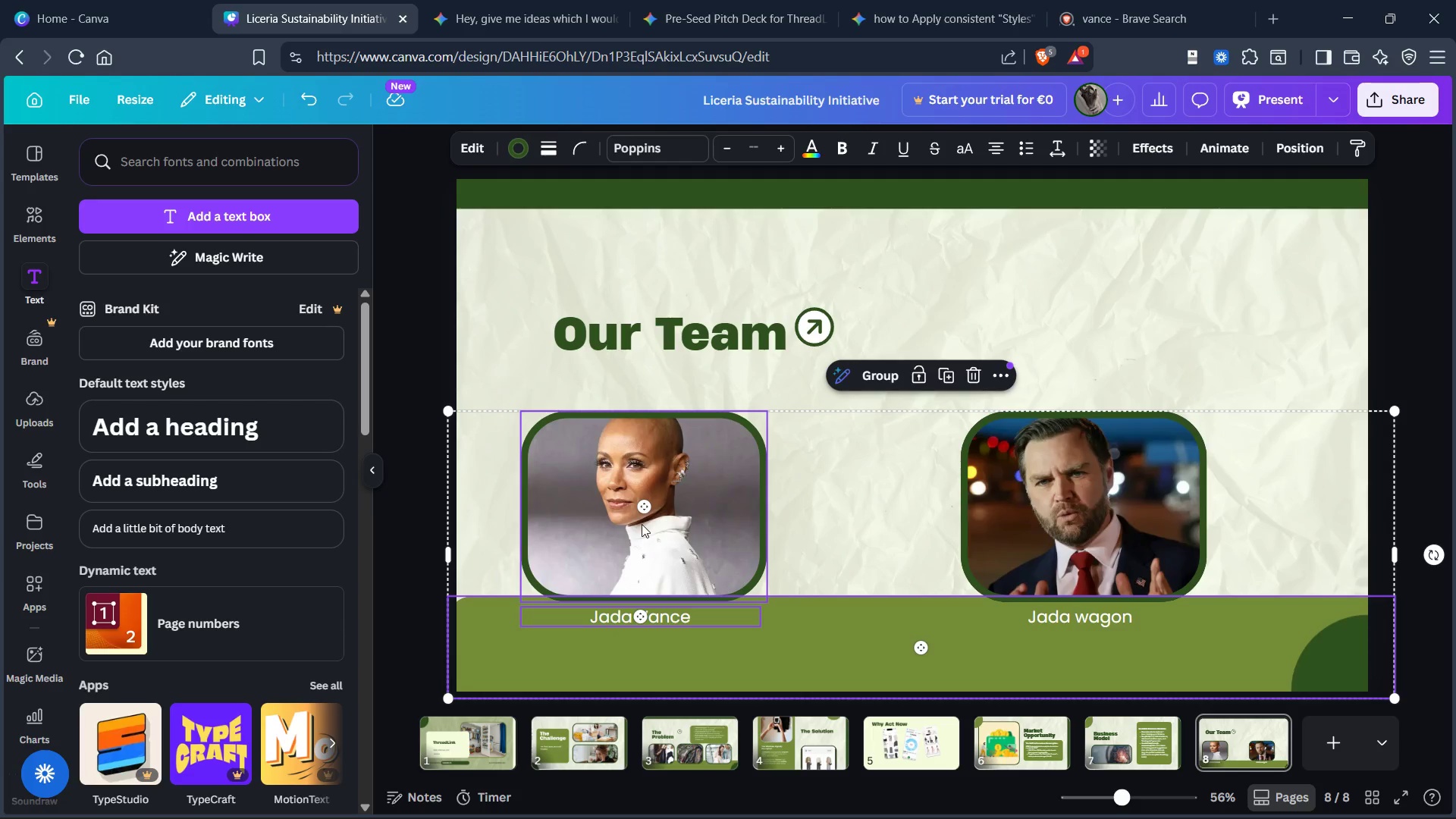 
left_click_drag(start_coordinate=[642, 524], to_coordinate=[731, 524])
 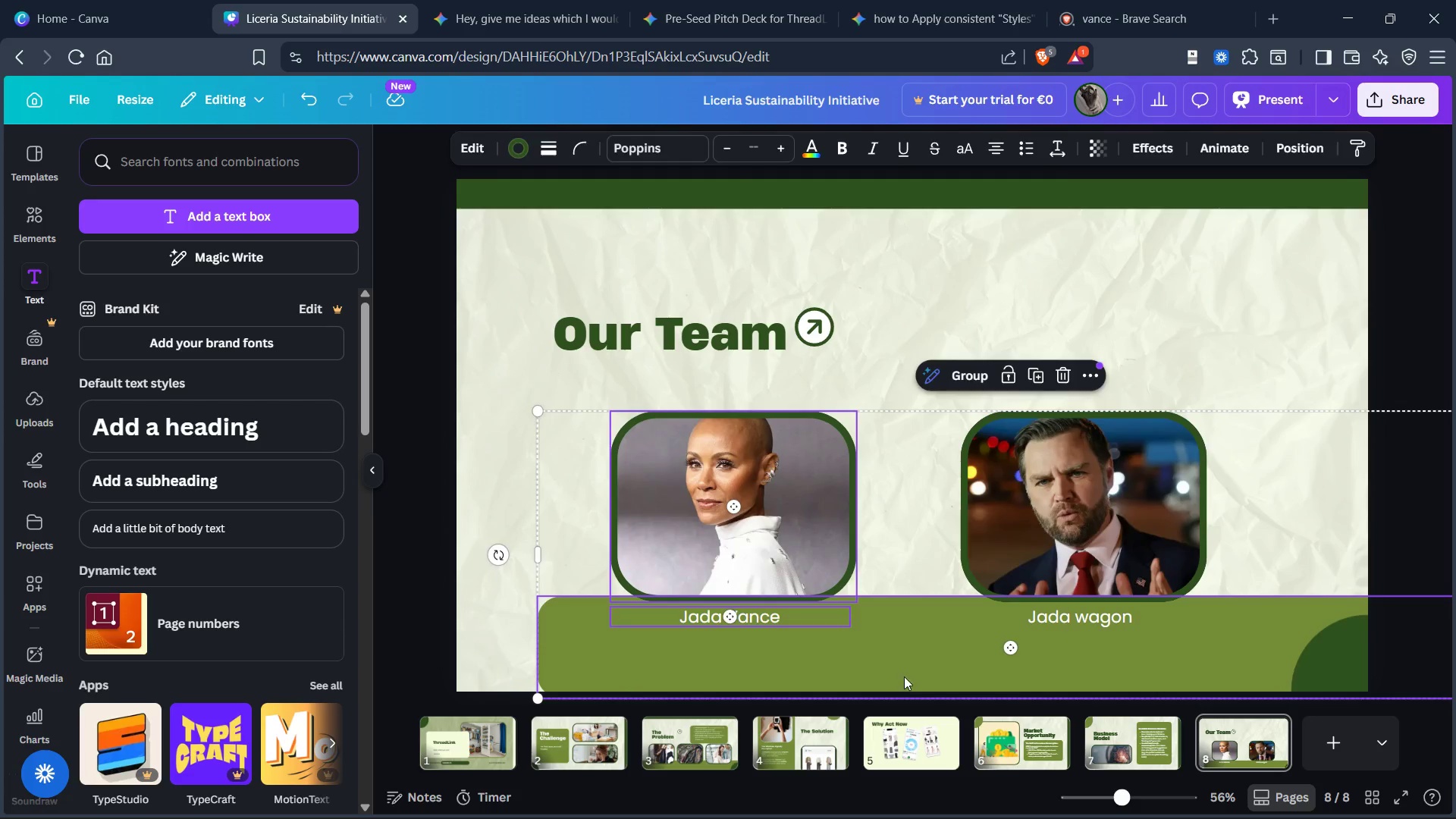 
left_click_drag(start_coordinate=[910, 655], to_coordinate=[818, 658])
 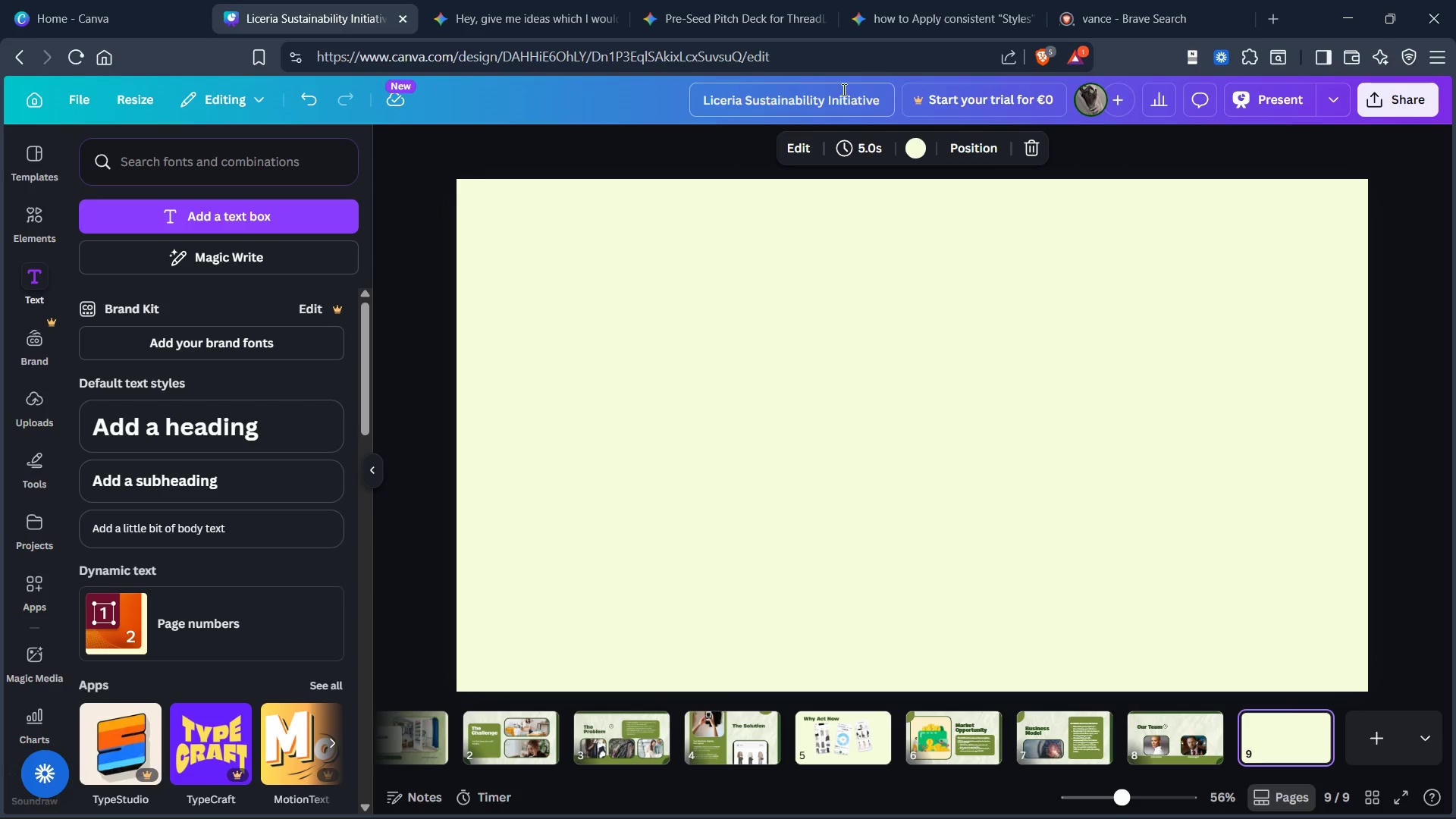 
left_click([675, 3])
 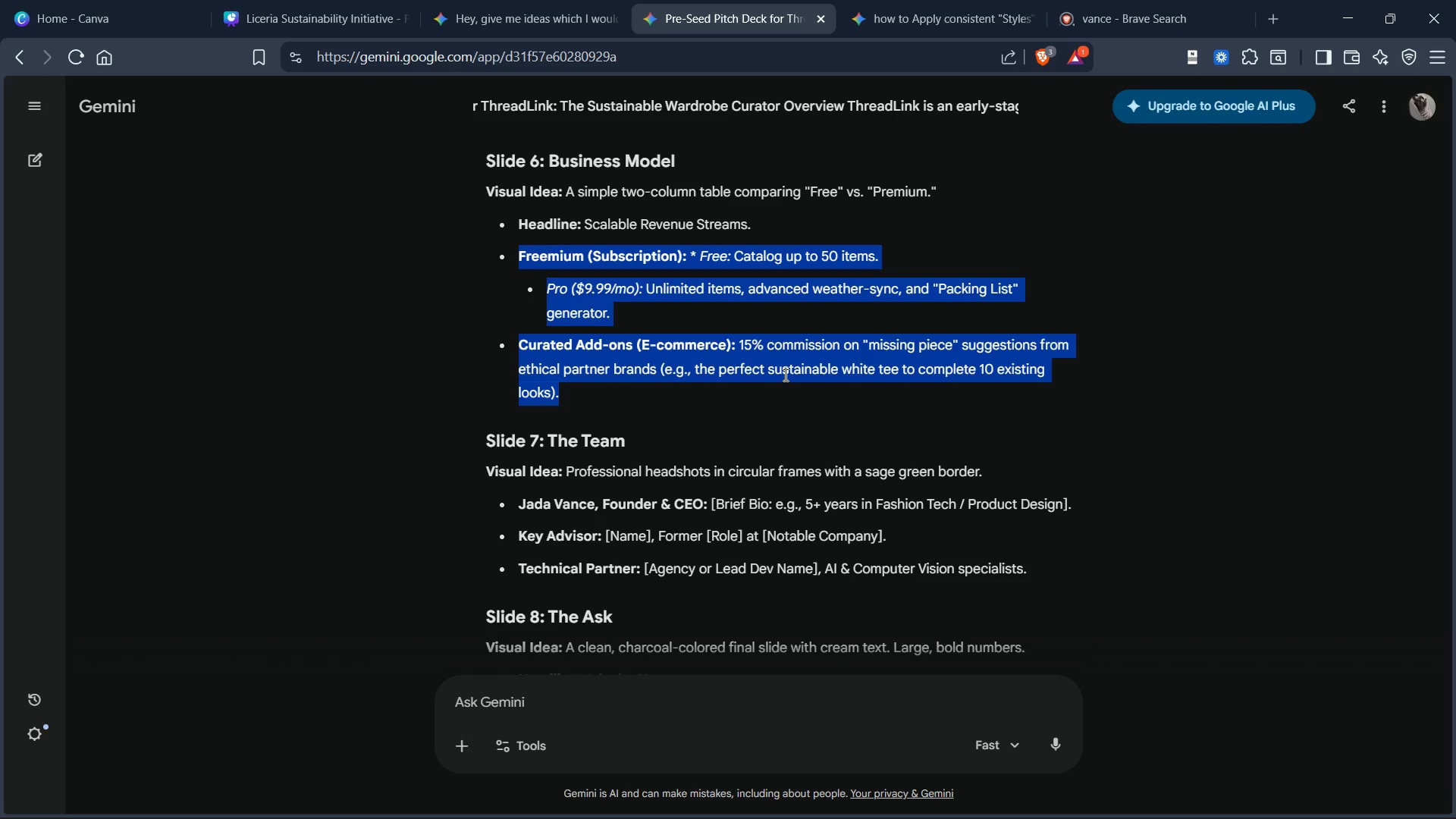 
left_click_drag(start_coordinate=[786, 375], to_coordinate=[786, 370])
 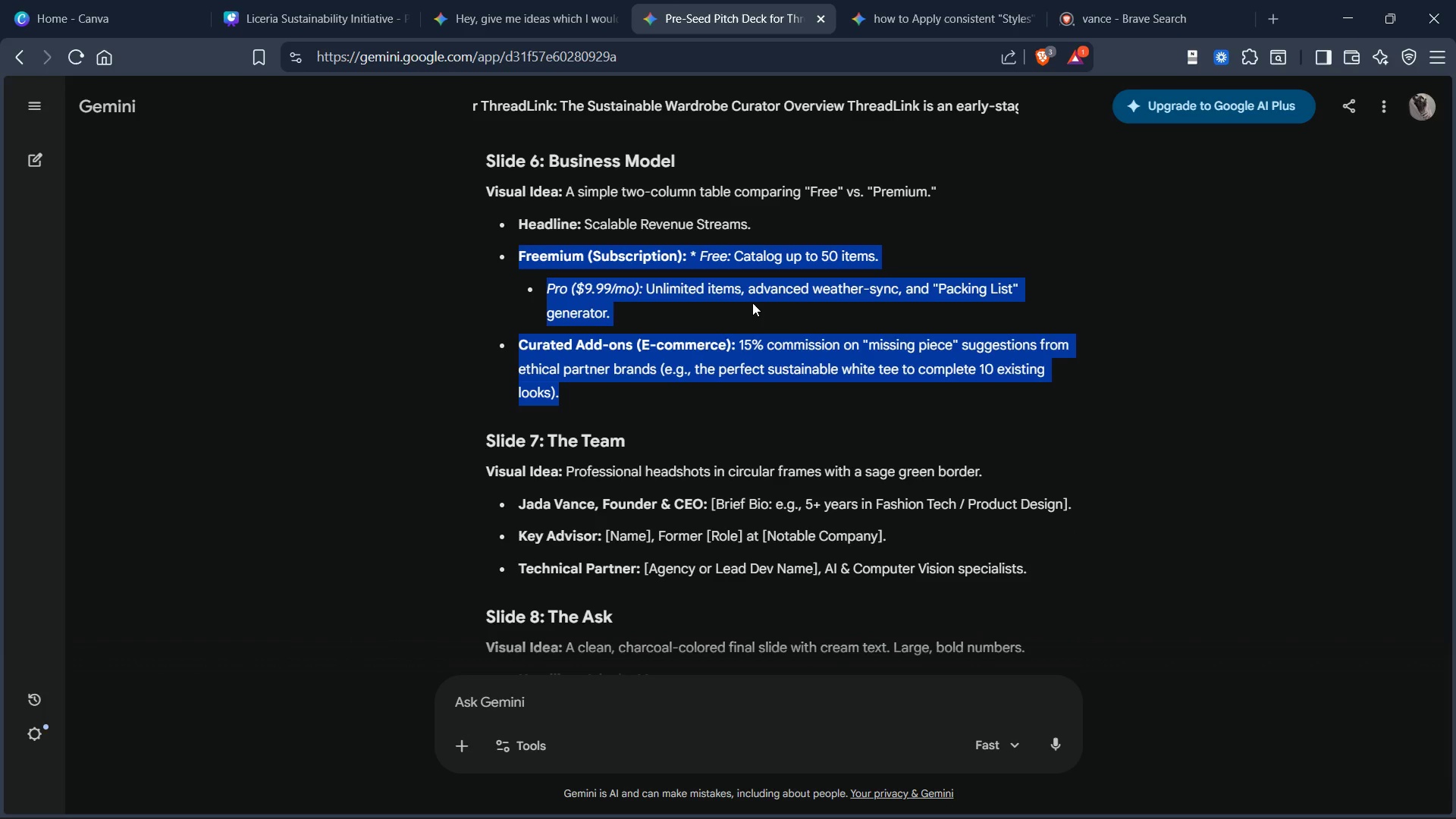 
left_click([752, 300])
 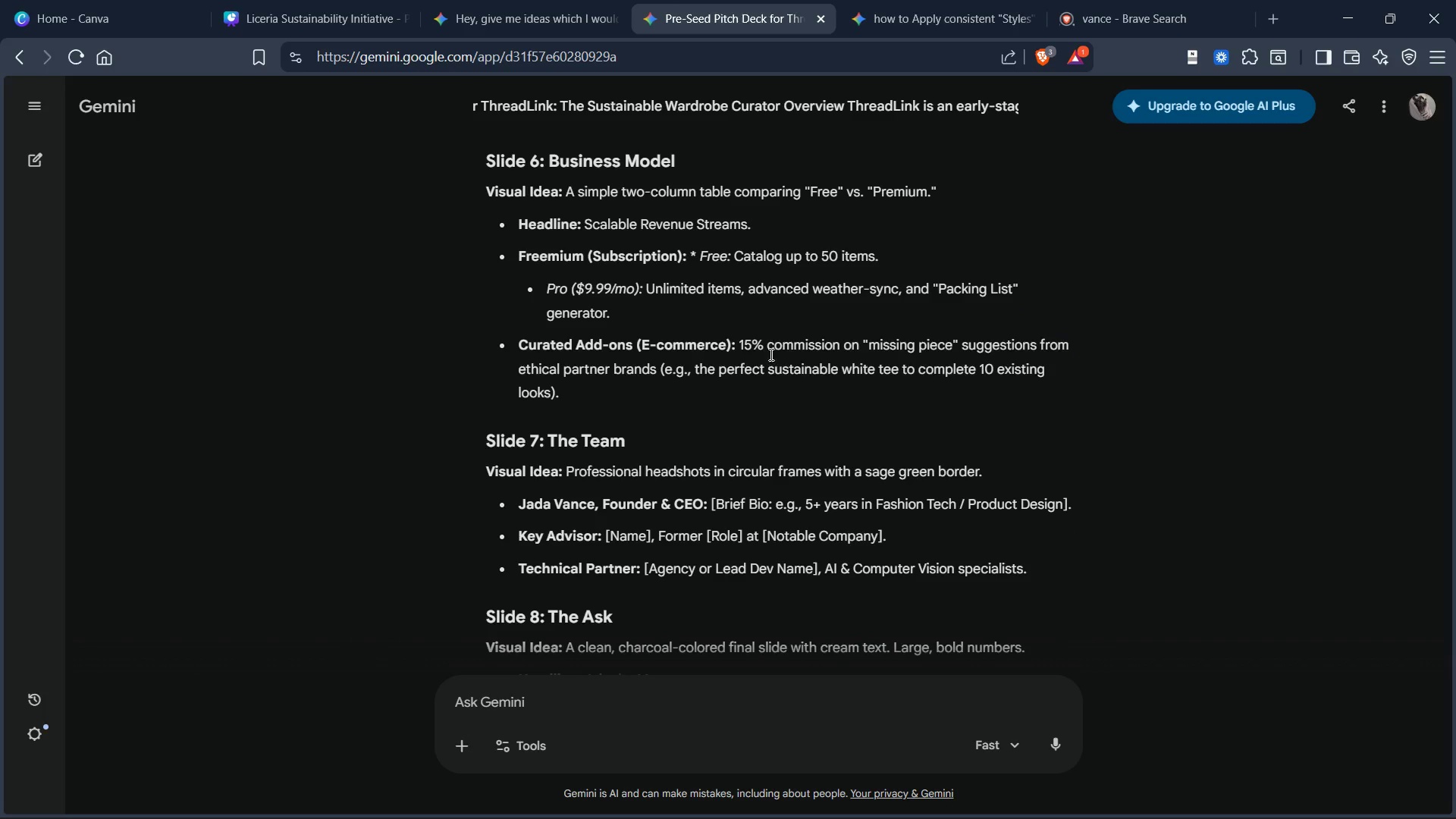 
scroll: coordinate [765, 344], scroll_direction: down, amount: 10.0
 